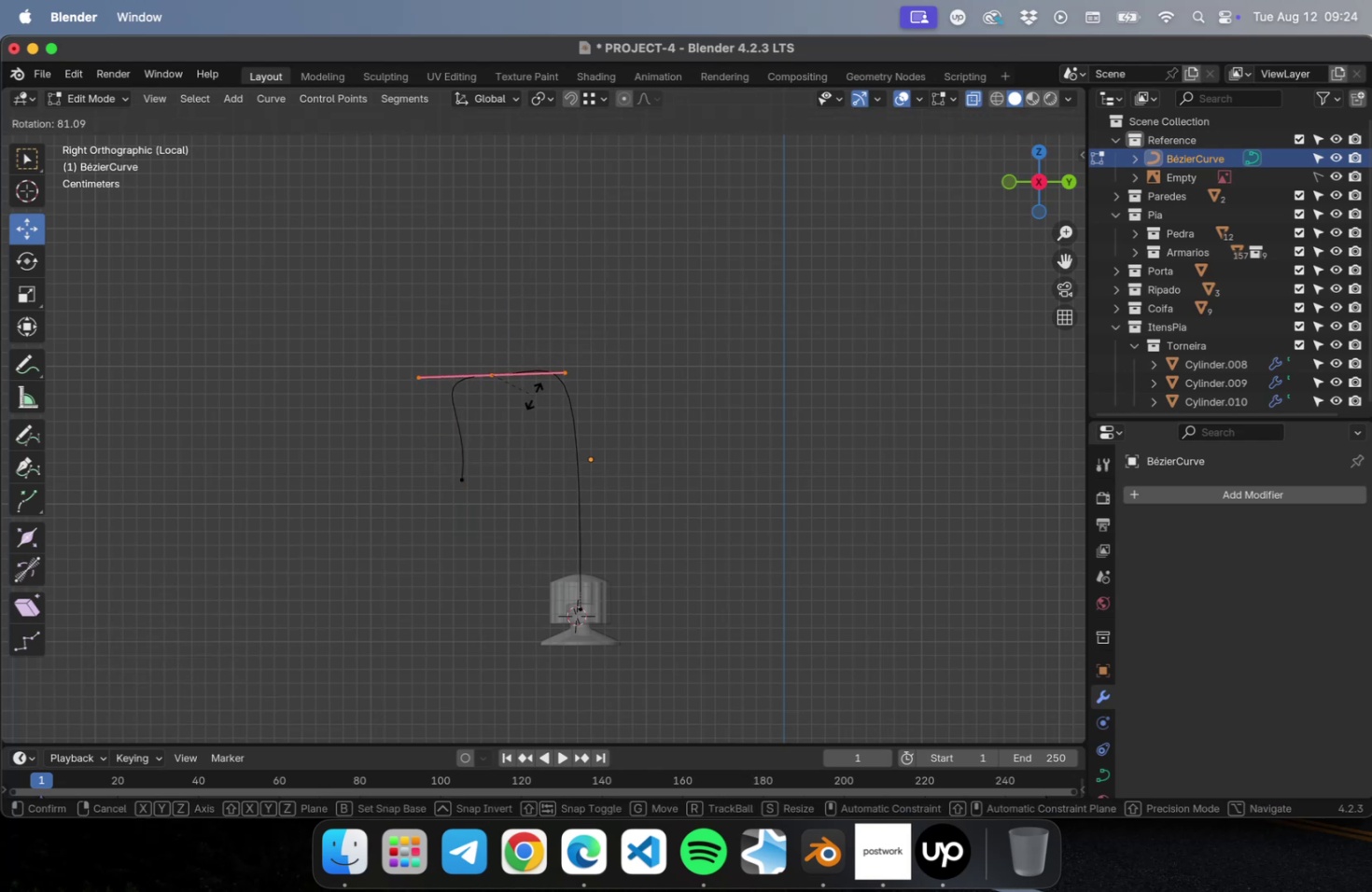 
left_click([533, 396])
 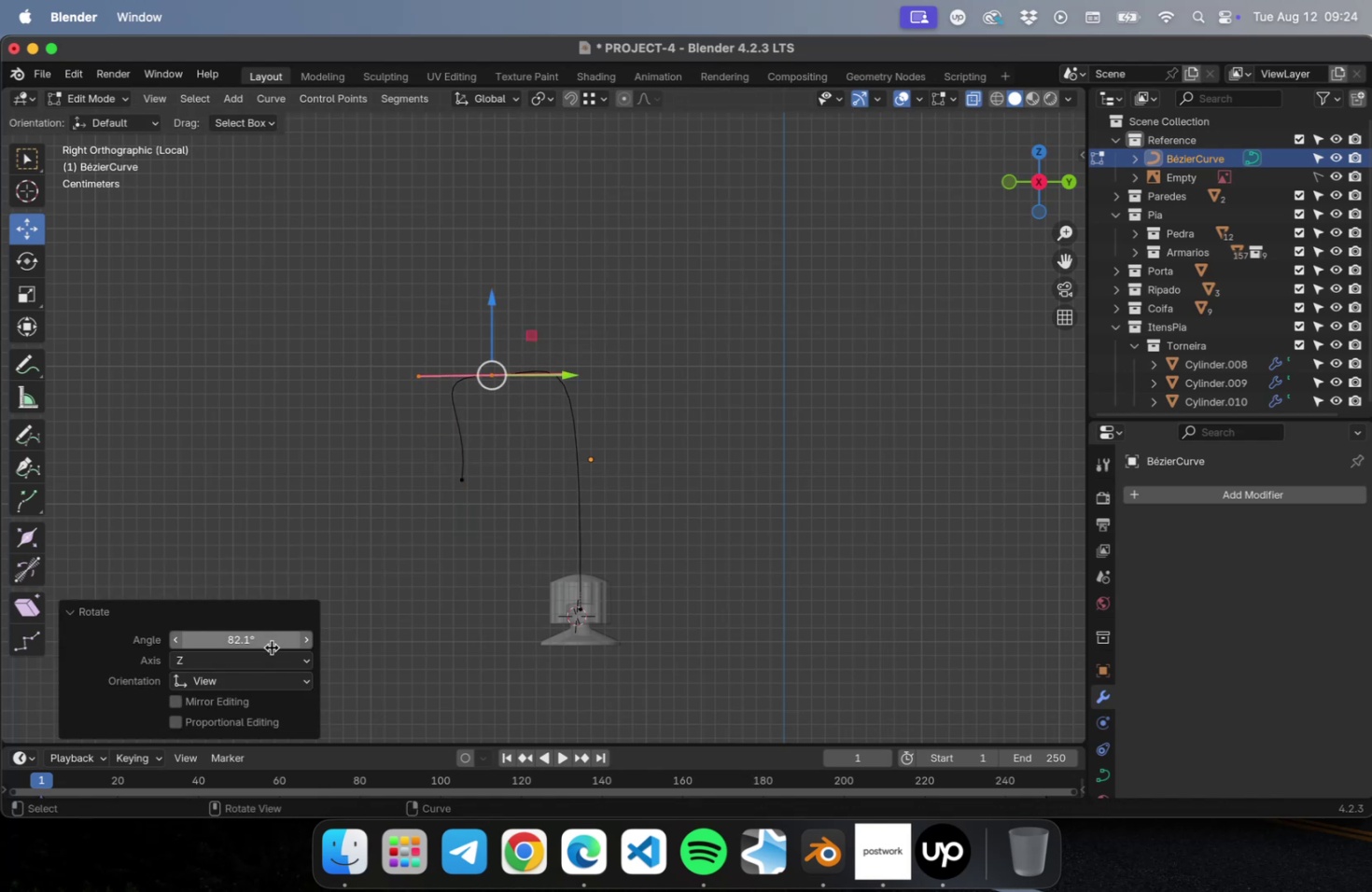 
scroll: coordinate [462, 349], scroll_direction: up, amount: 22.0
 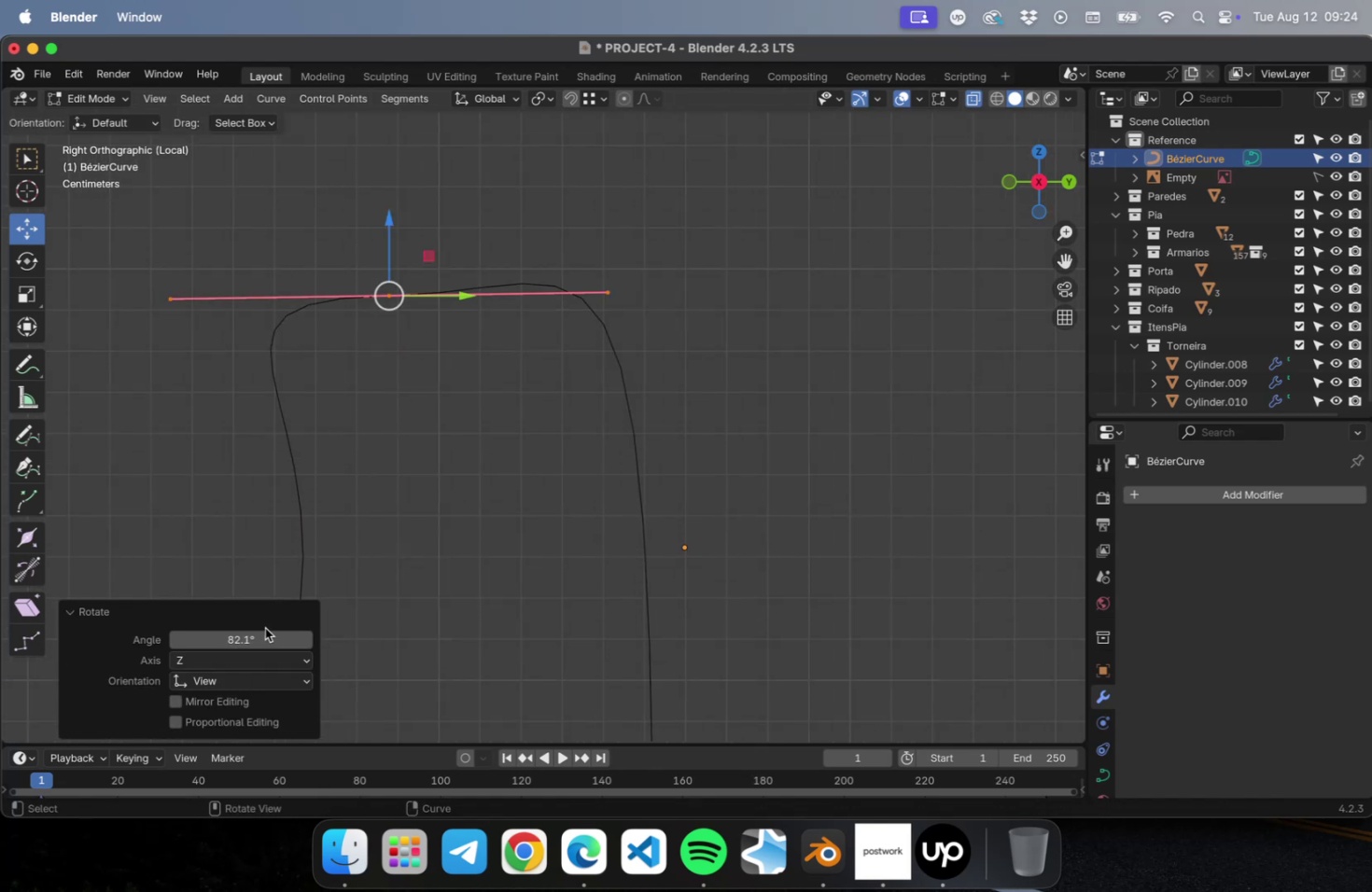 
left_click([264, 632])
 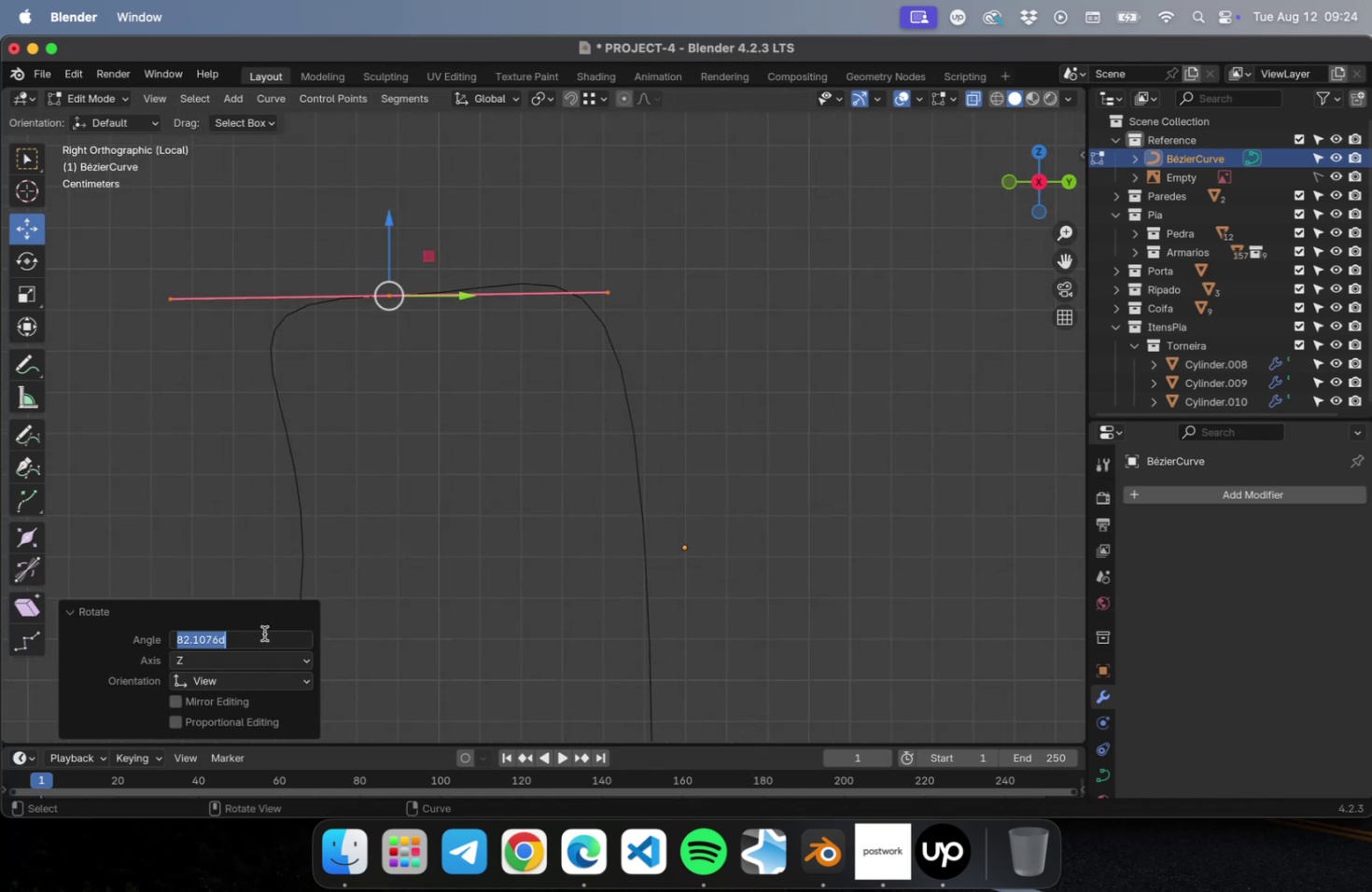 
type(90)
 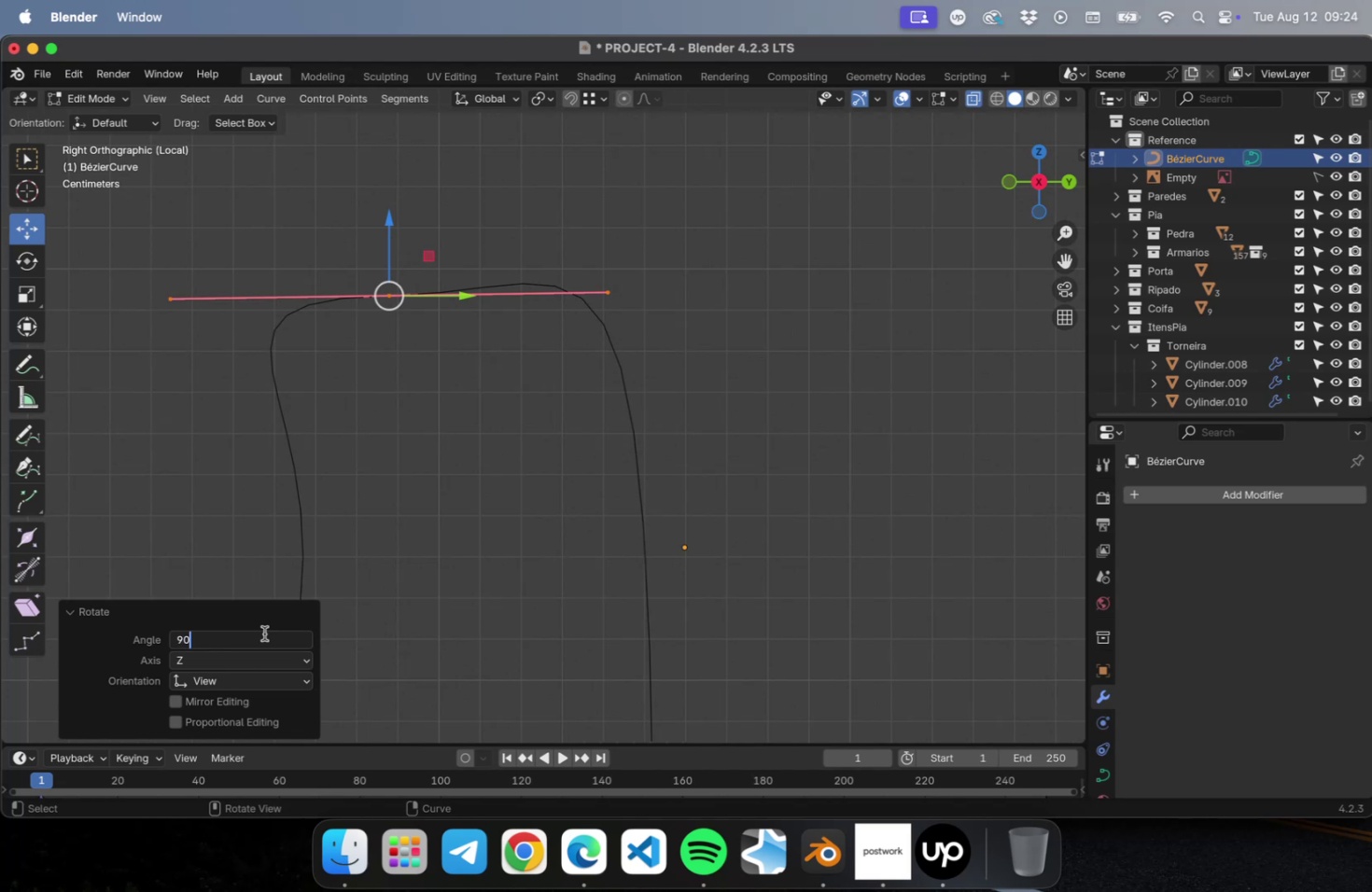 
key(Enter)
 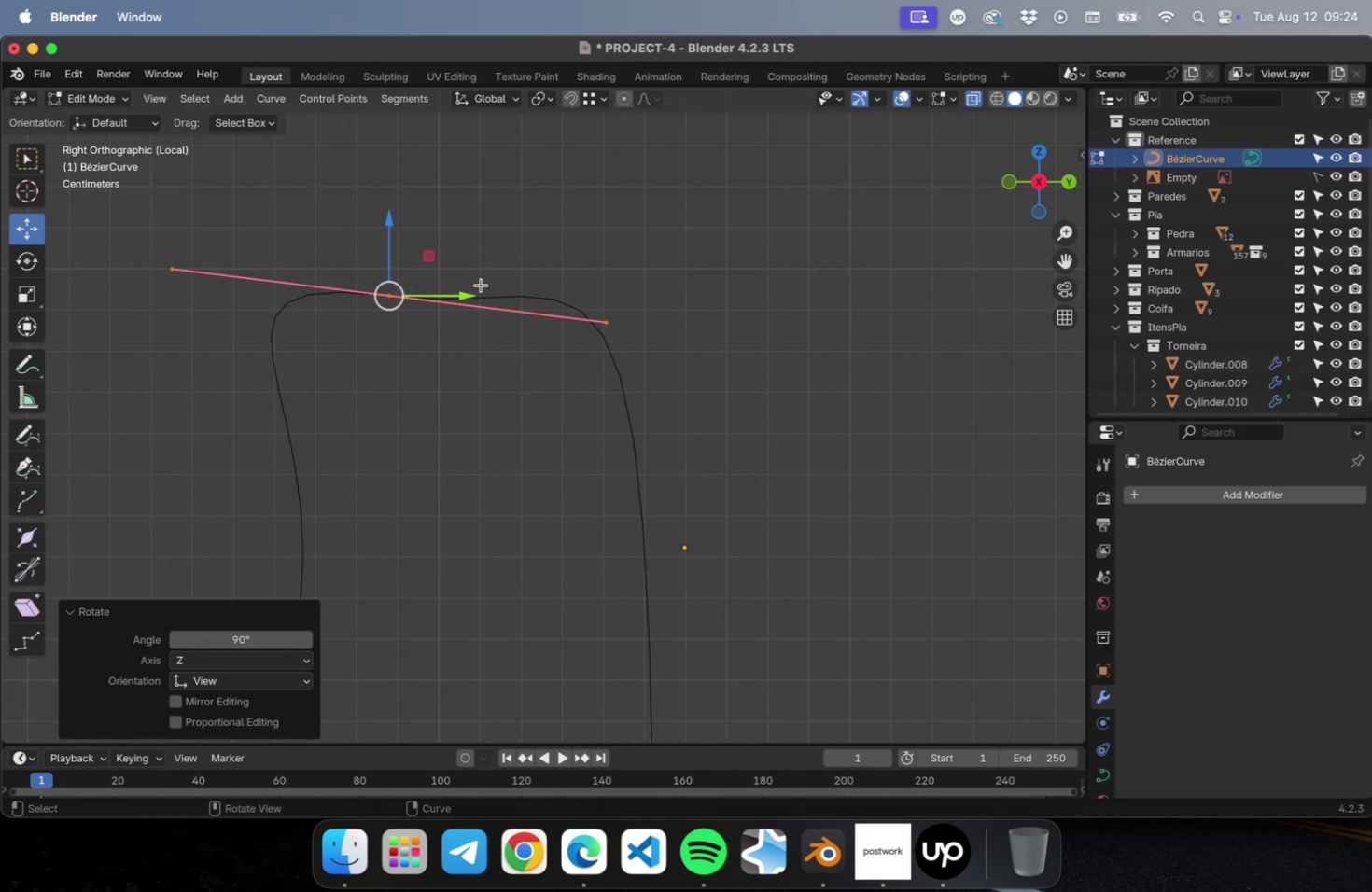 
scroll: coordinate [475, 279], scroll_direction: up, amount: 2.0
 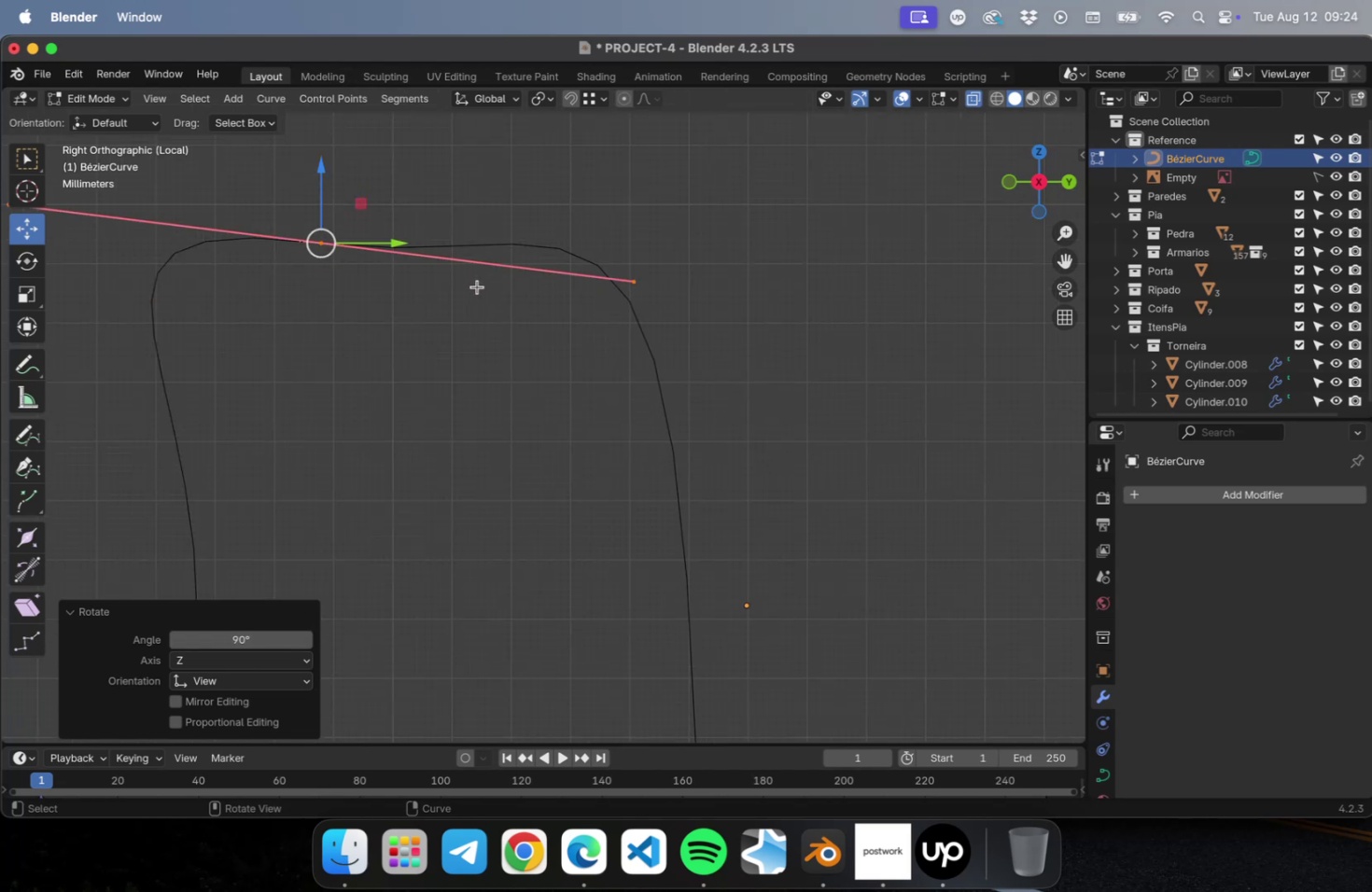 
hold_key(key=ShiftLeft, duration=0.51)
 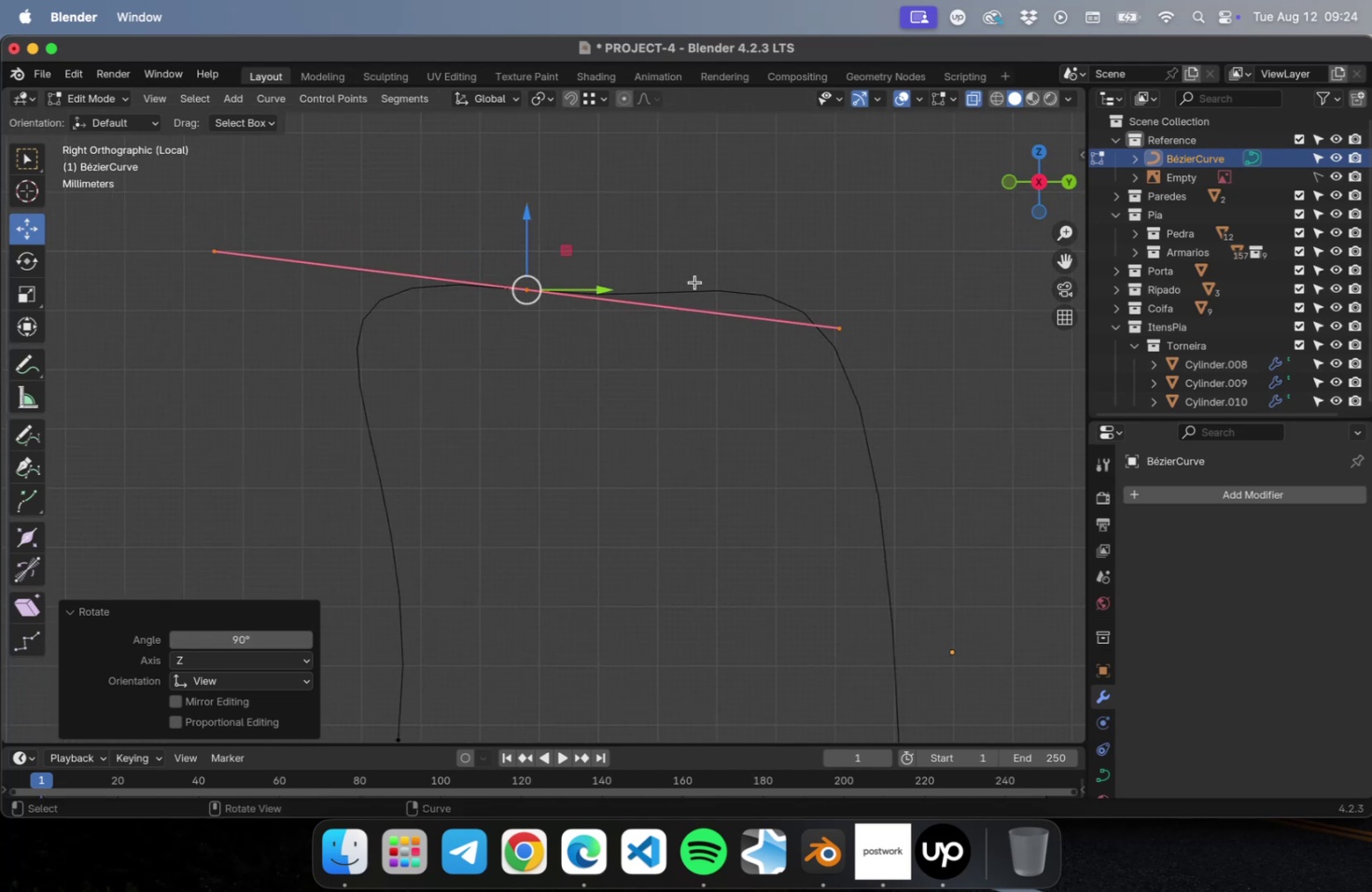 
key(R)
 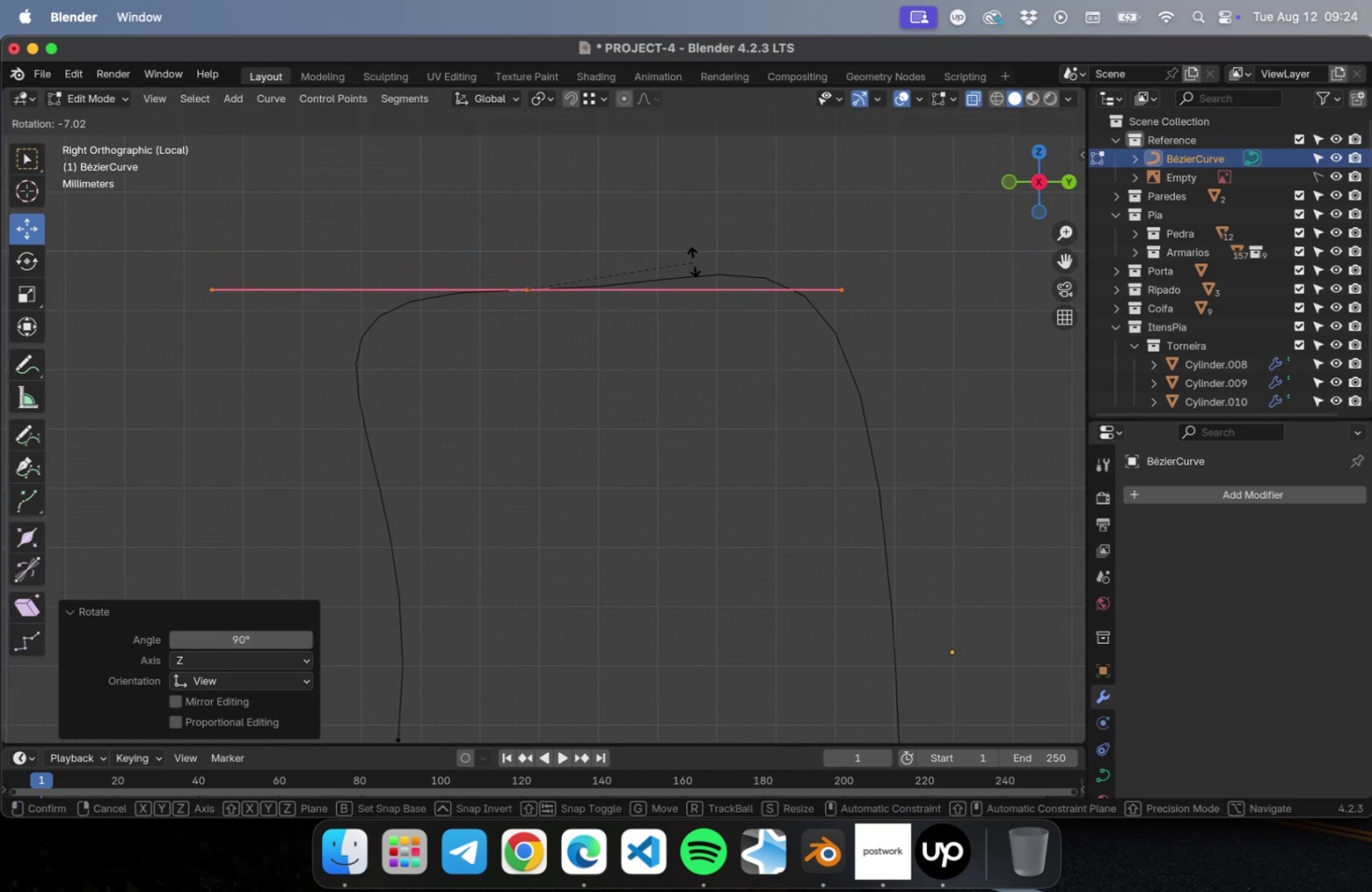 
left_click([693, 261])
 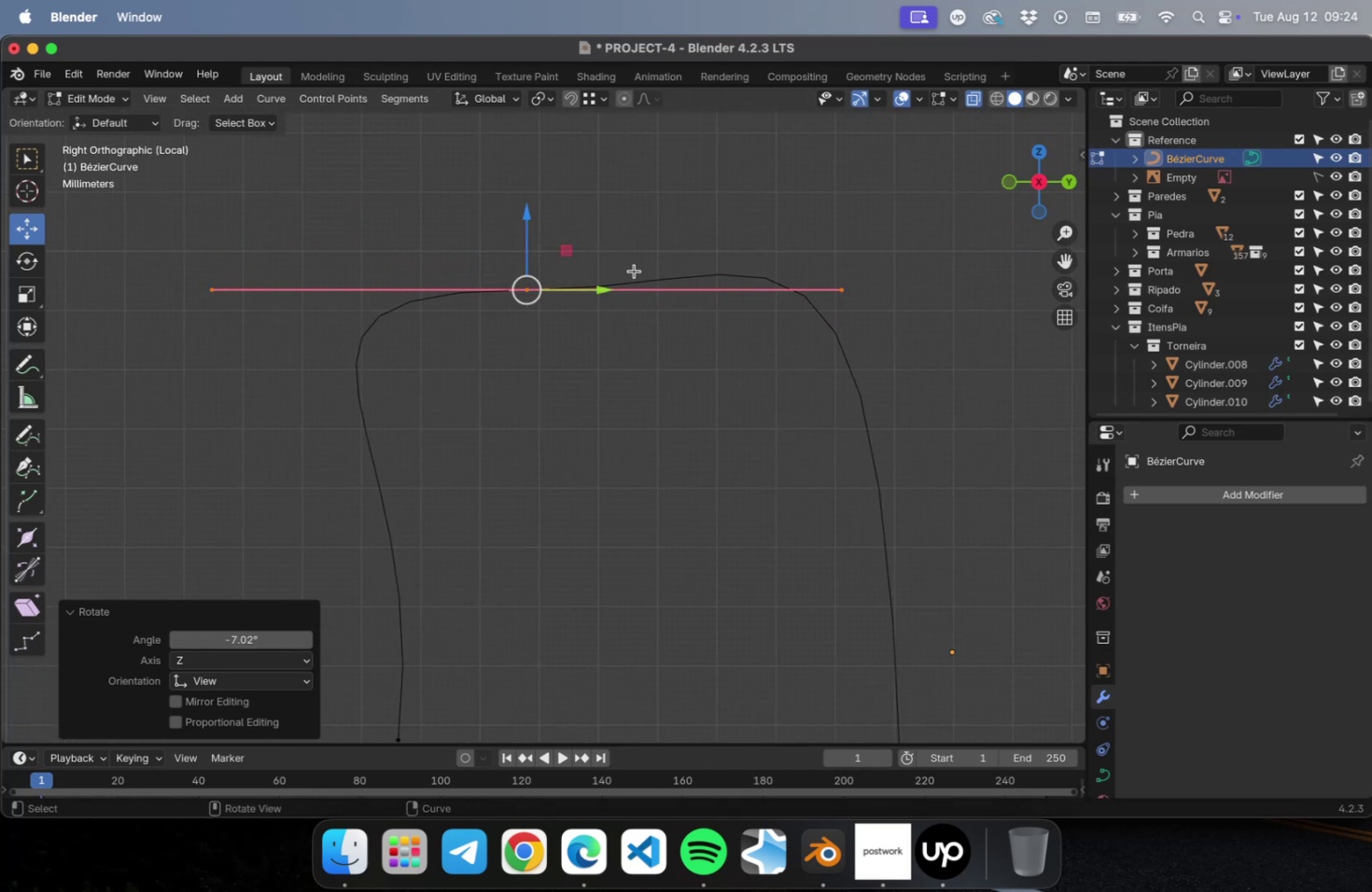 
scroll: coordinate [546, 317], scroll_direction: down, amount: 14.0
 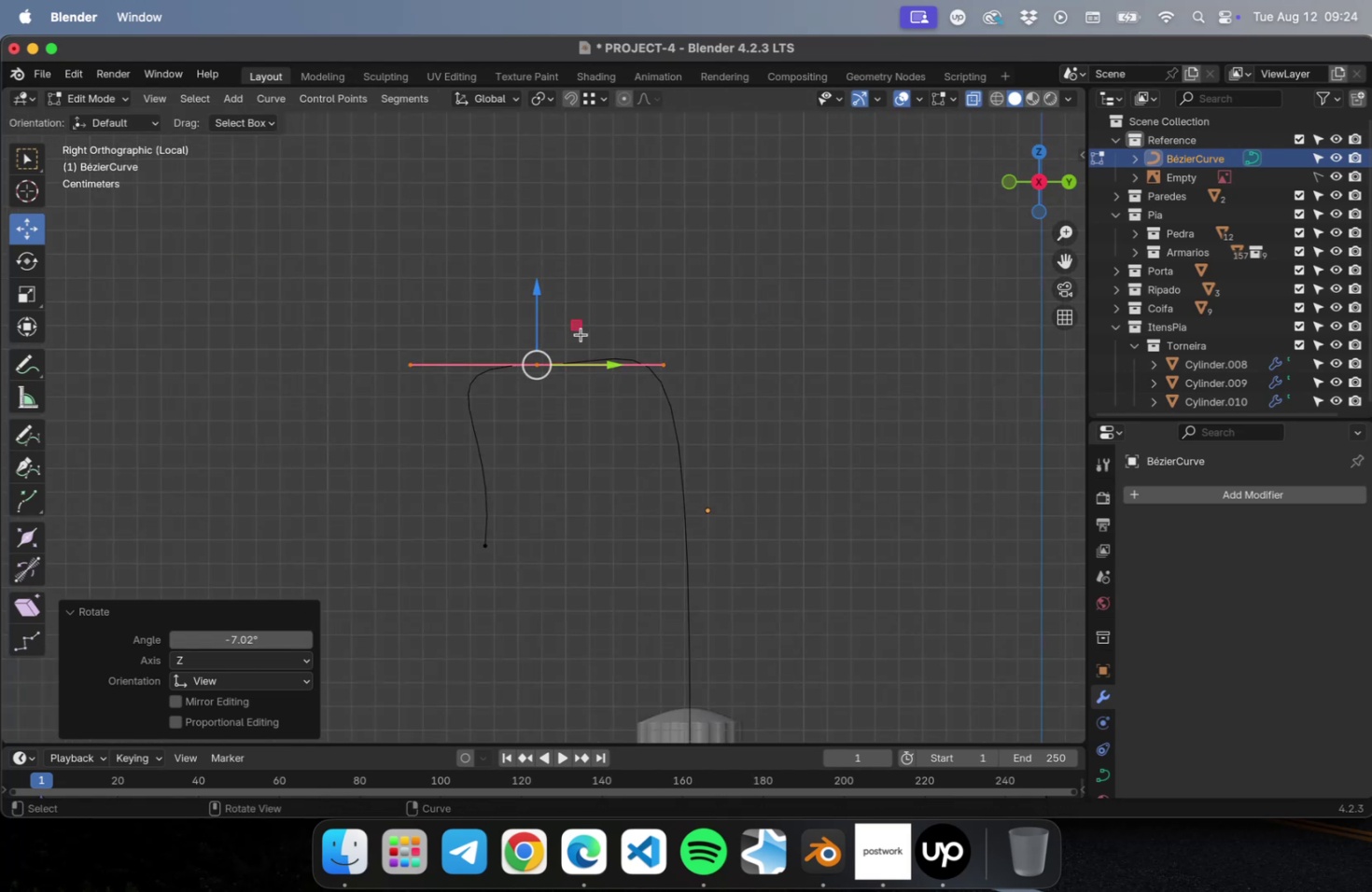 
left_click_drag(start_coordinate=[580, 328], to_coordinate=[637, 330])
 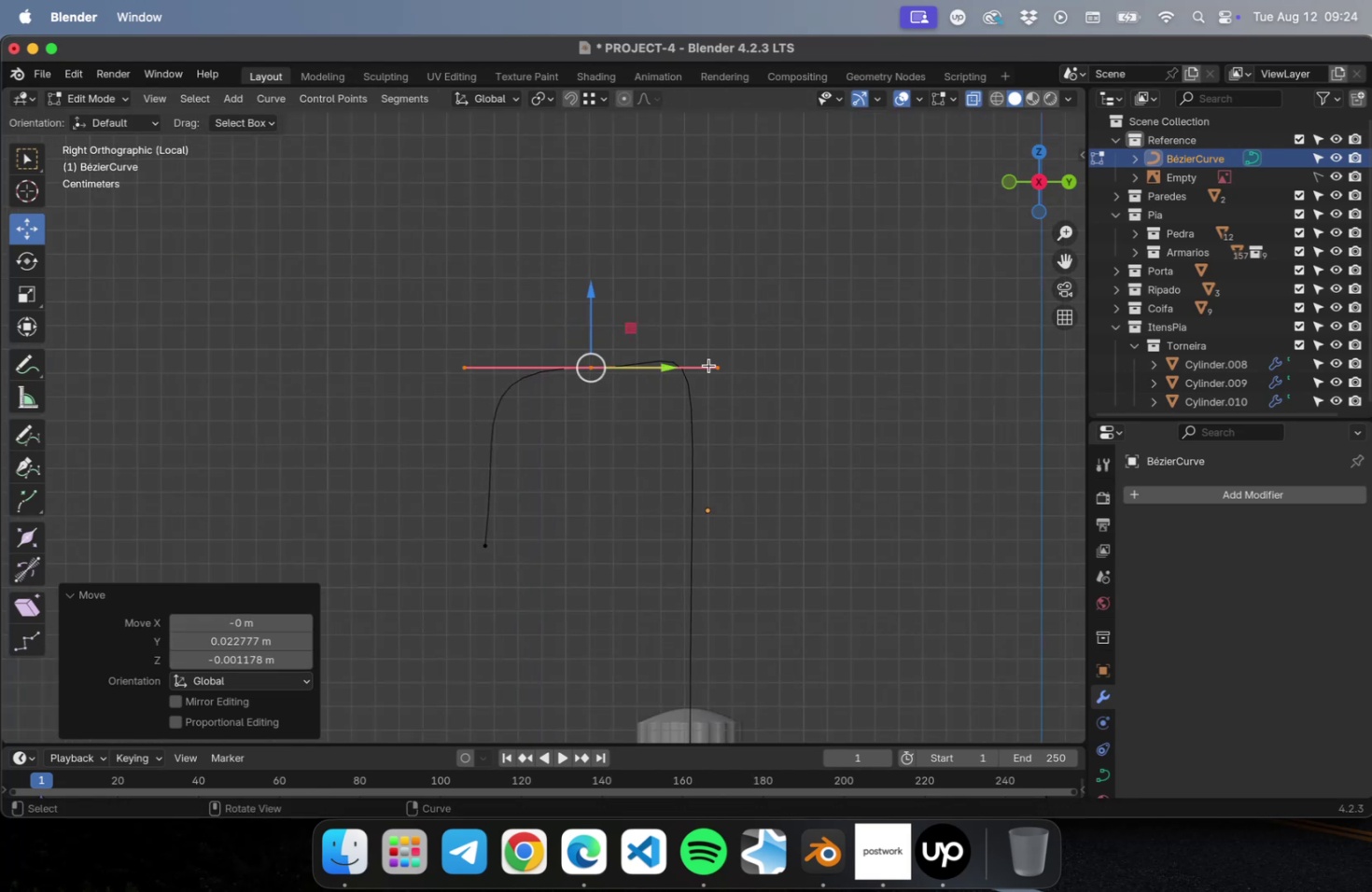 
key(S)
 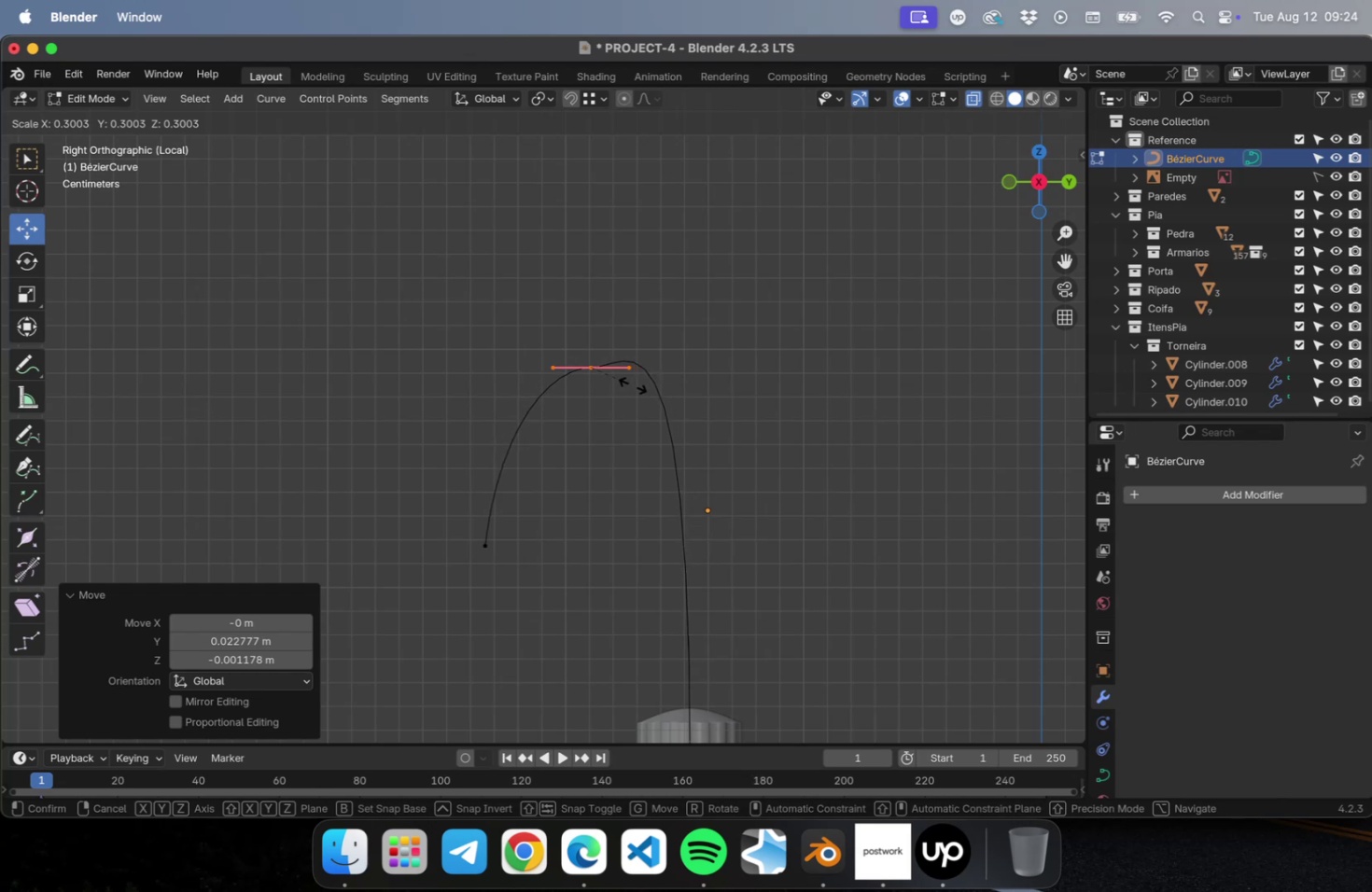 
left_click([632, 384])
 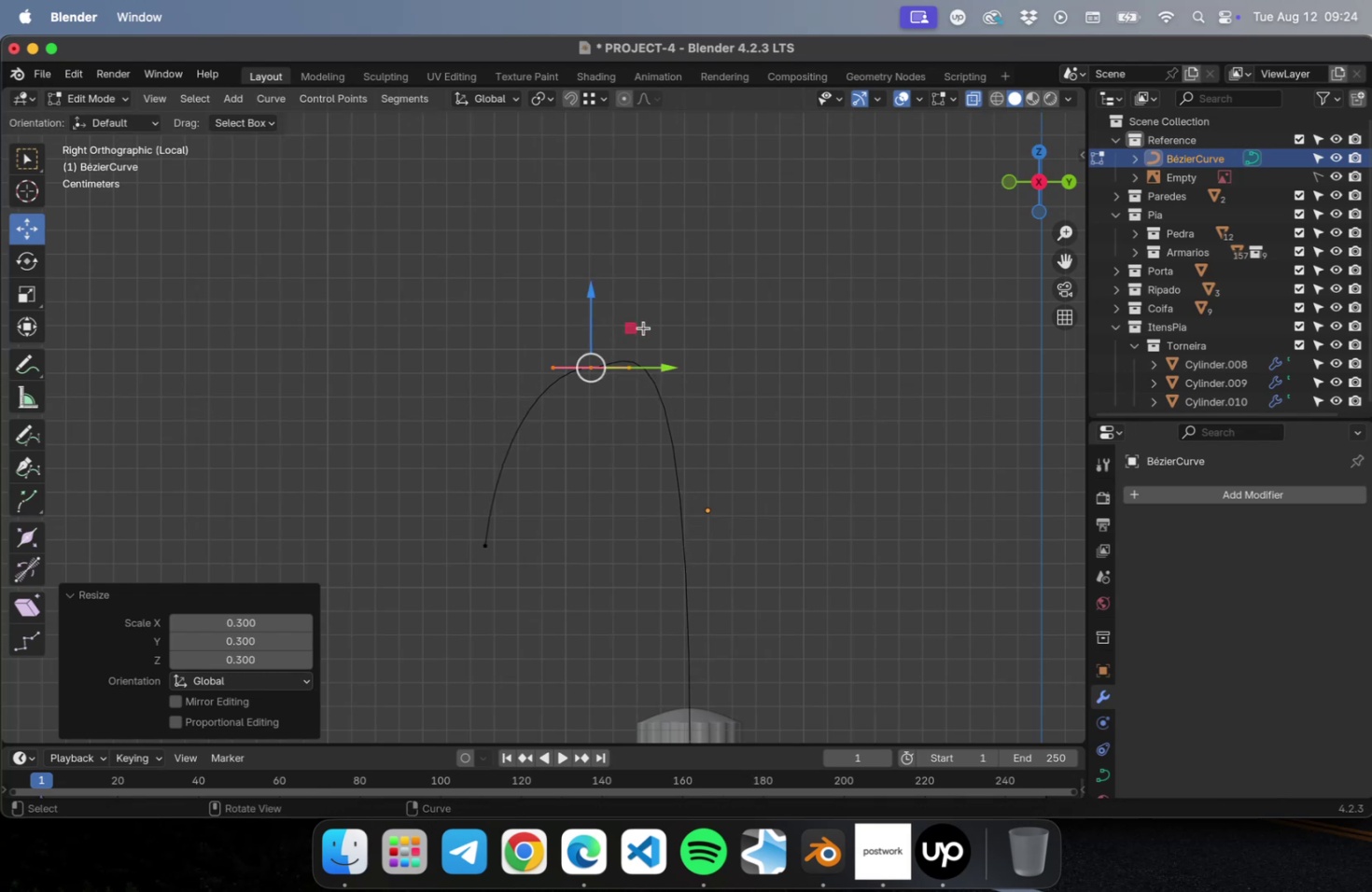 
left_click_drag(start_coordinate=[644, 325], to_coordinate=[605, 319])
 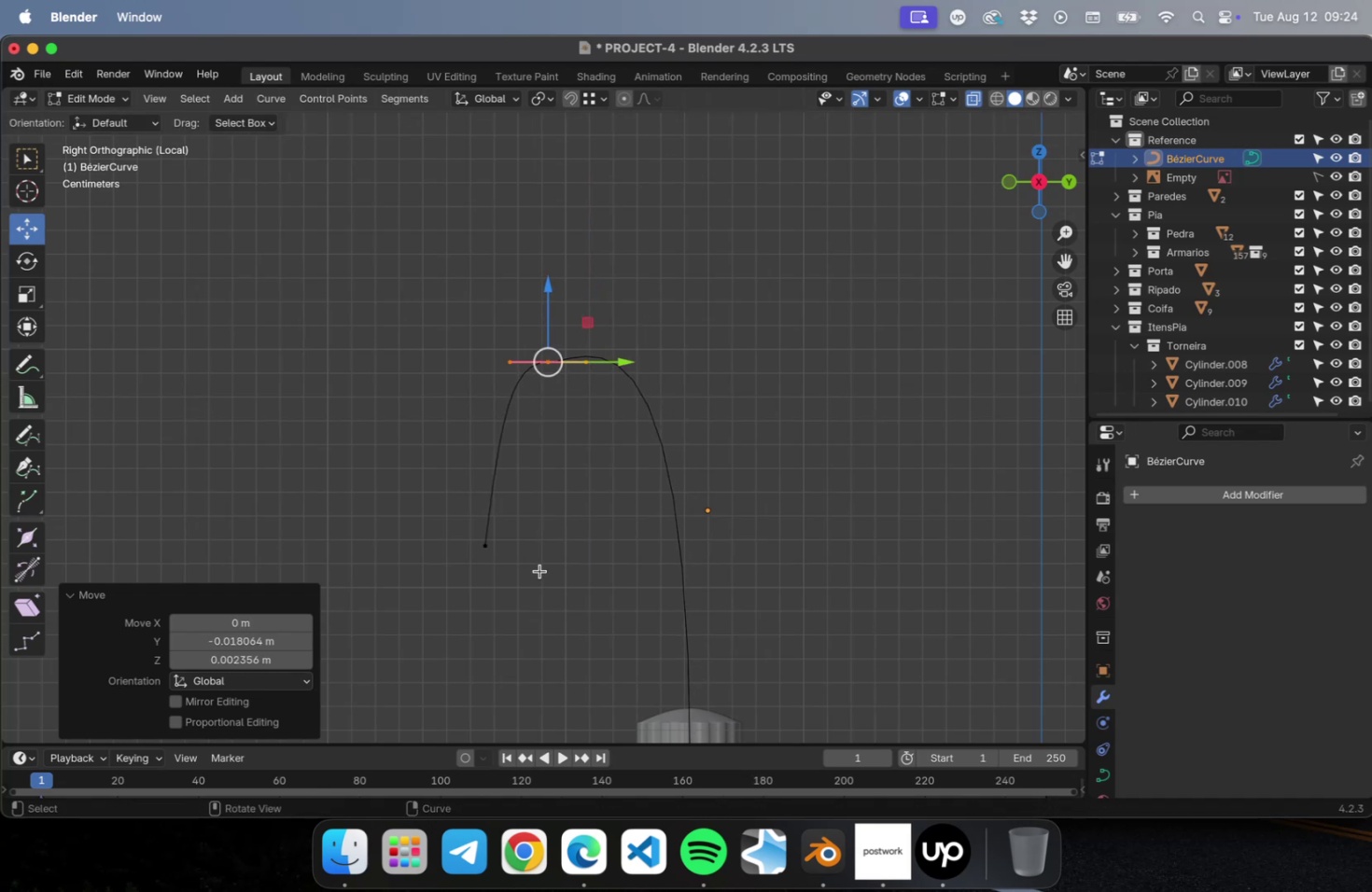 
left_click_drag(start_coordinate=[539, 570], to_coordinate=[405, 516])
 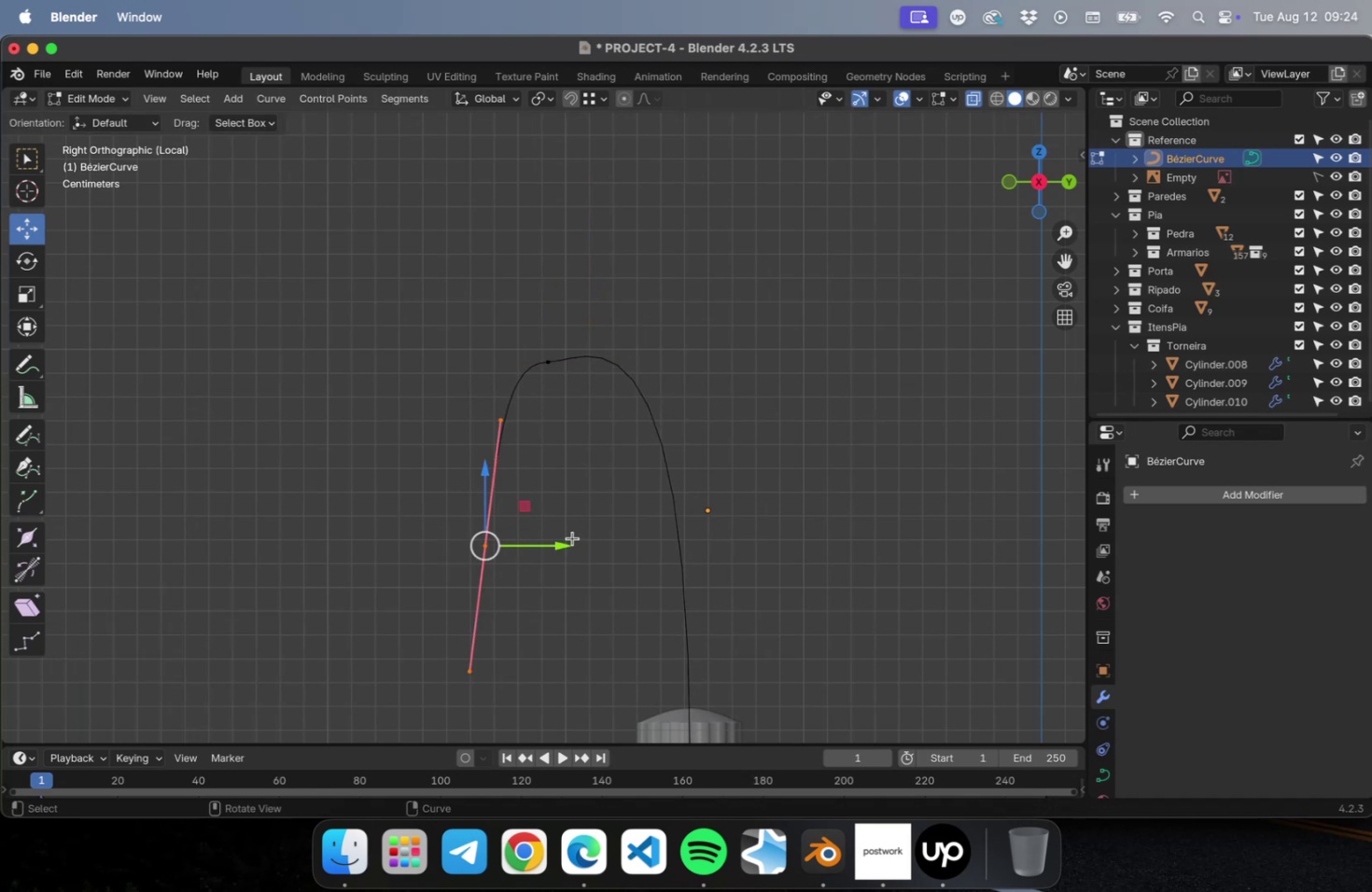 
key(R)
 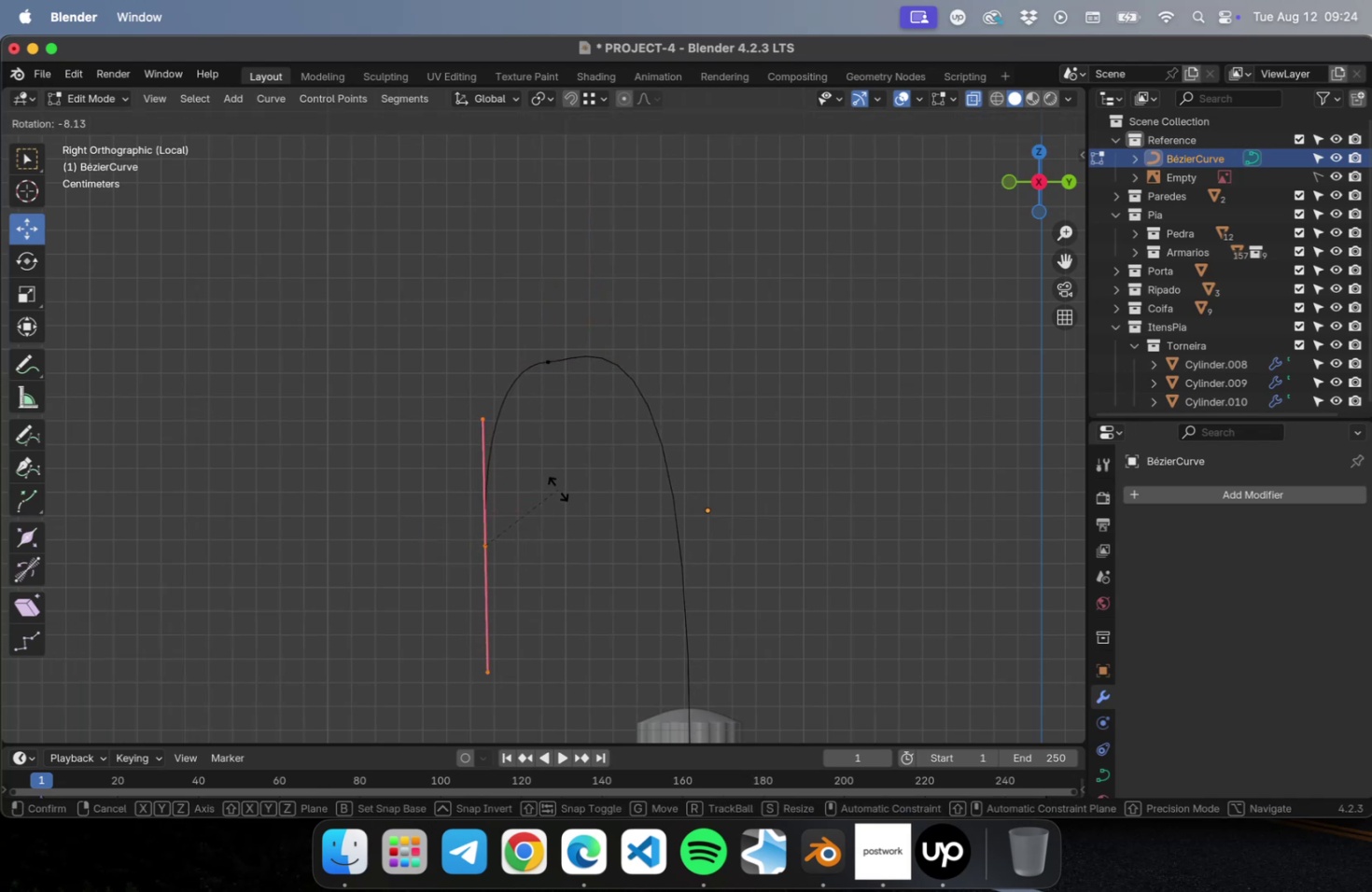 
left_click([557, 487])
 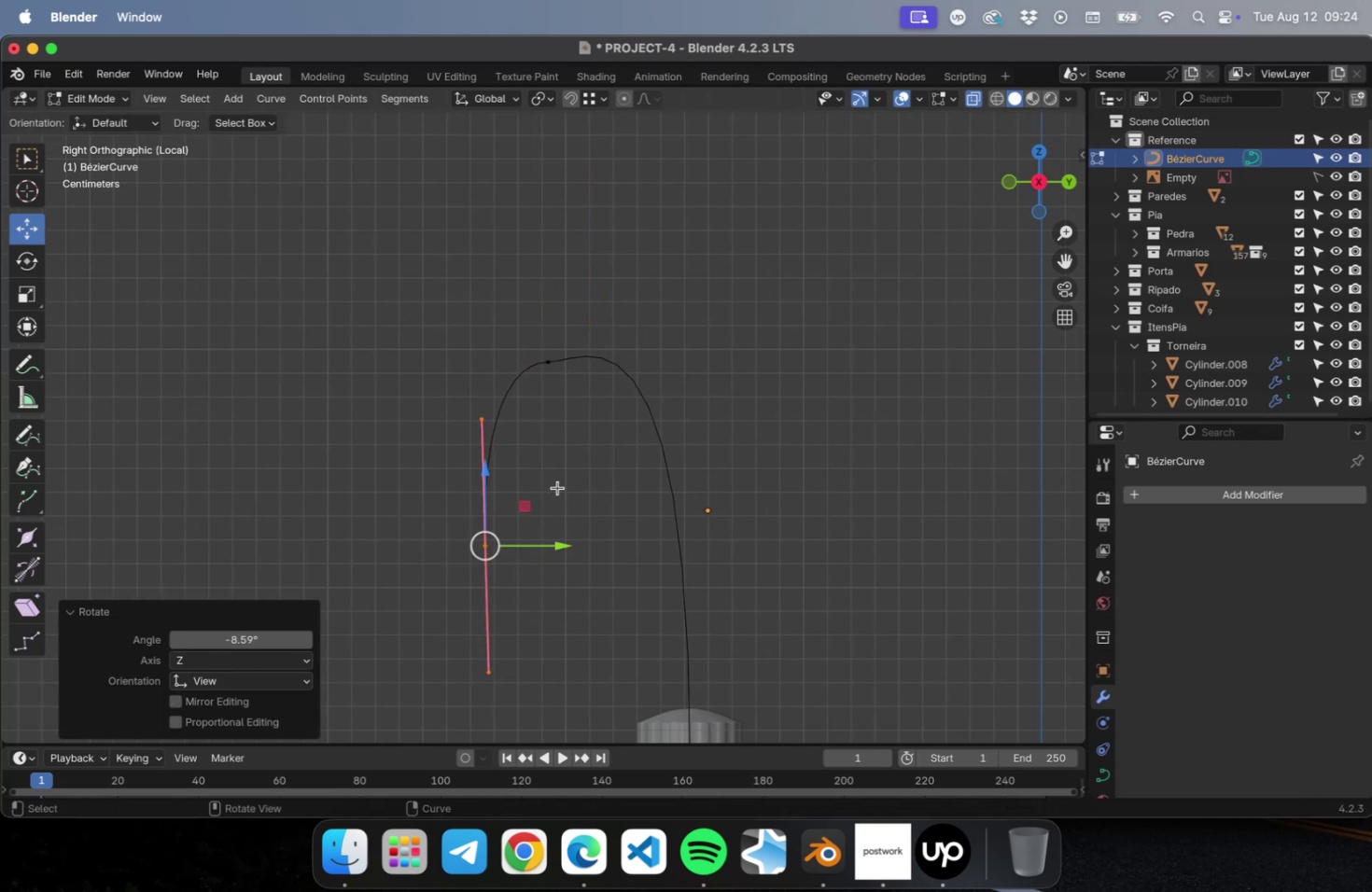 
key(S)
 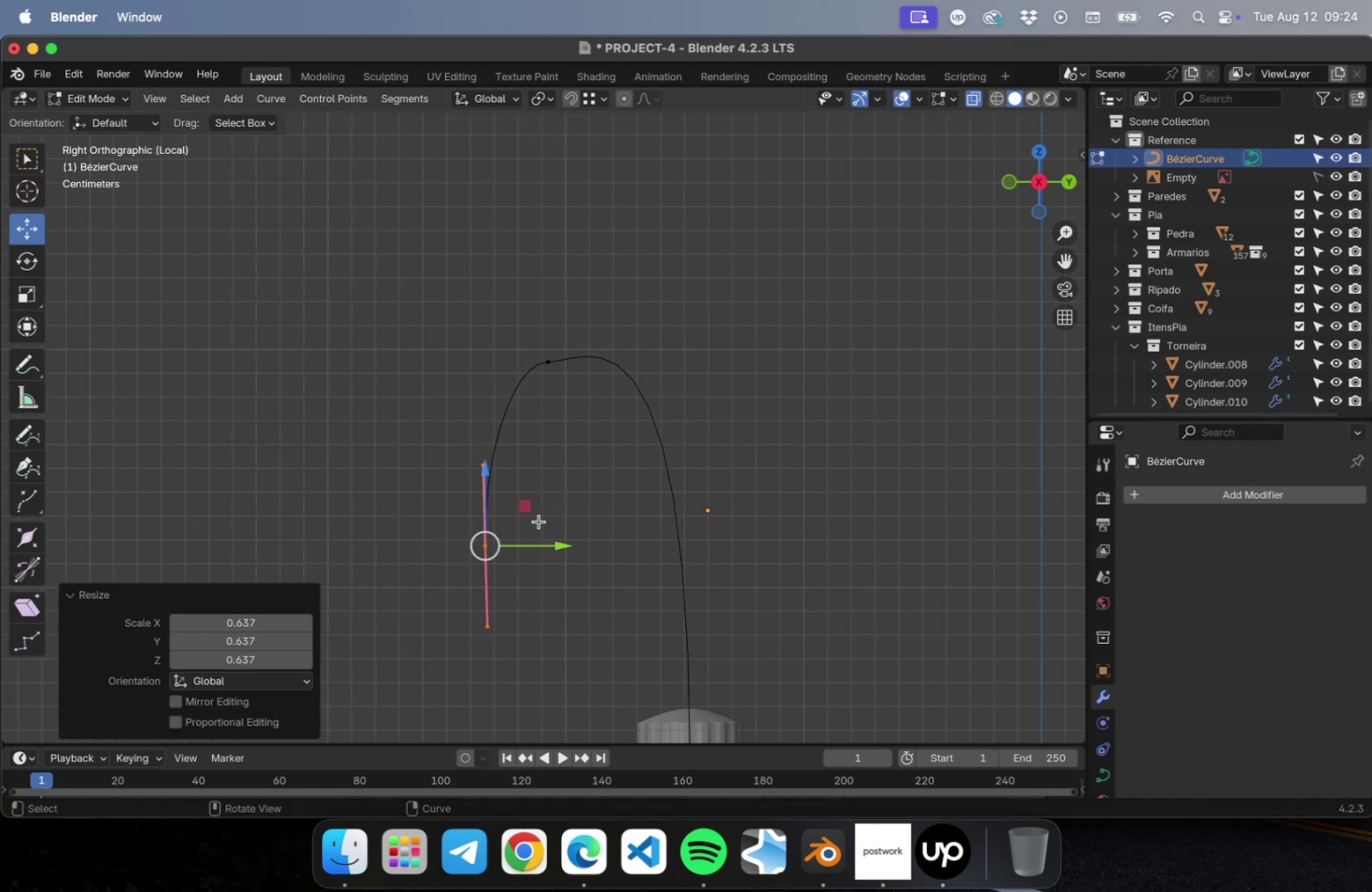 
left_click_drag(start_coordinate=[585, 406], to_coordinate=[512, 331])
 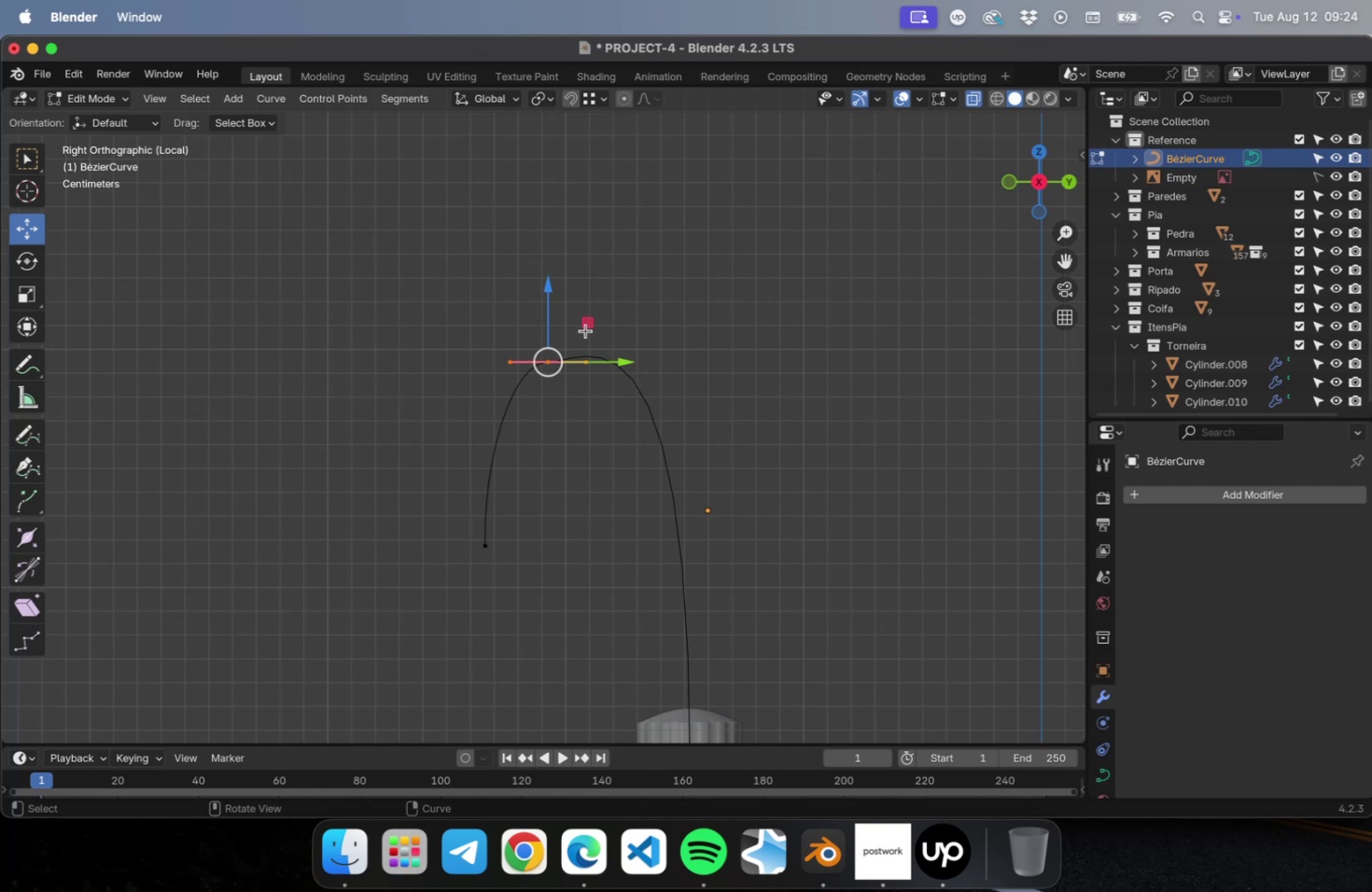 
scroll: coordinate [722, 523], scroll_direction: down, amount: 2.0
 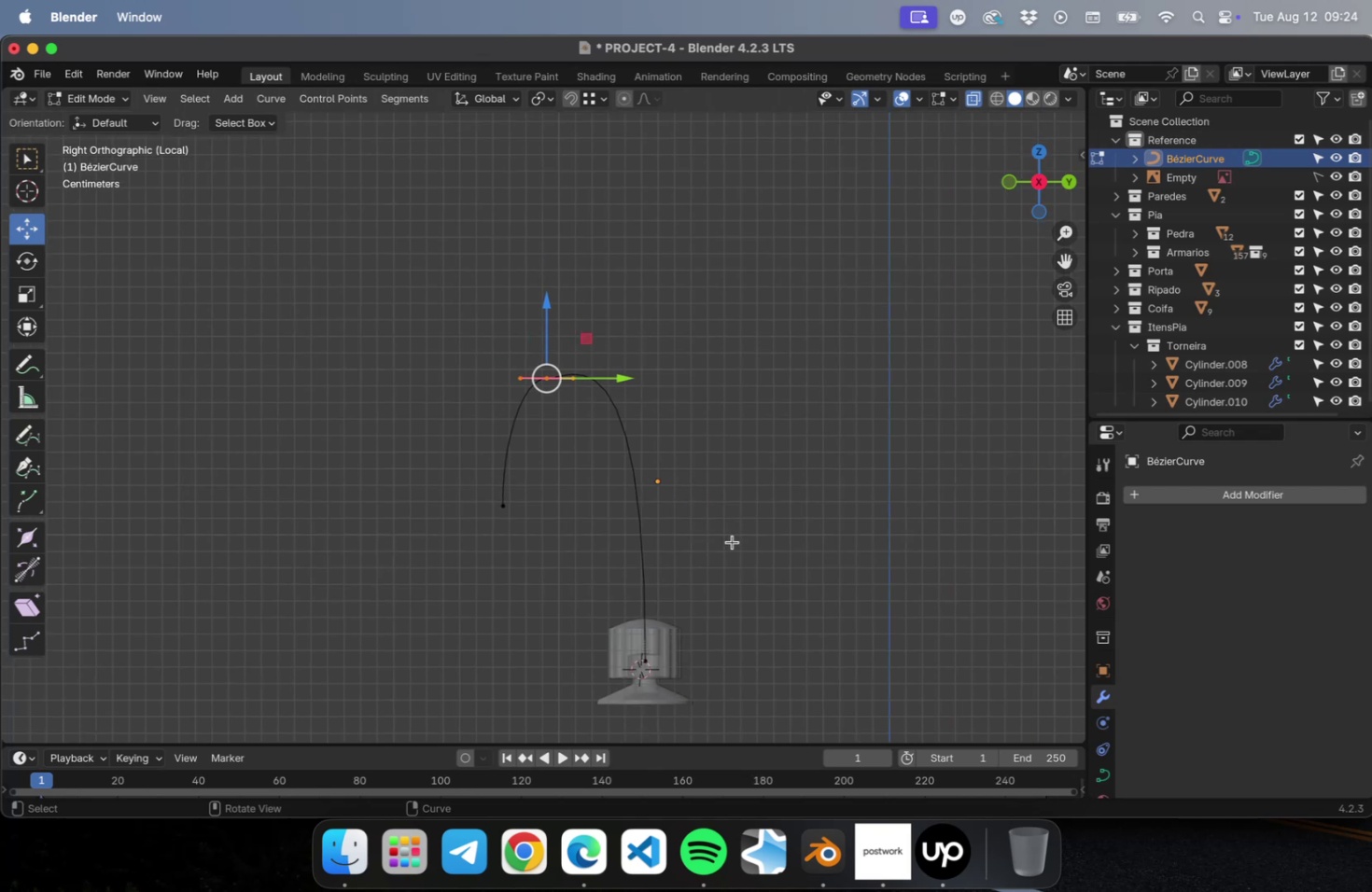 
hold_key(key=ShiftLeft, duration=0.33)
 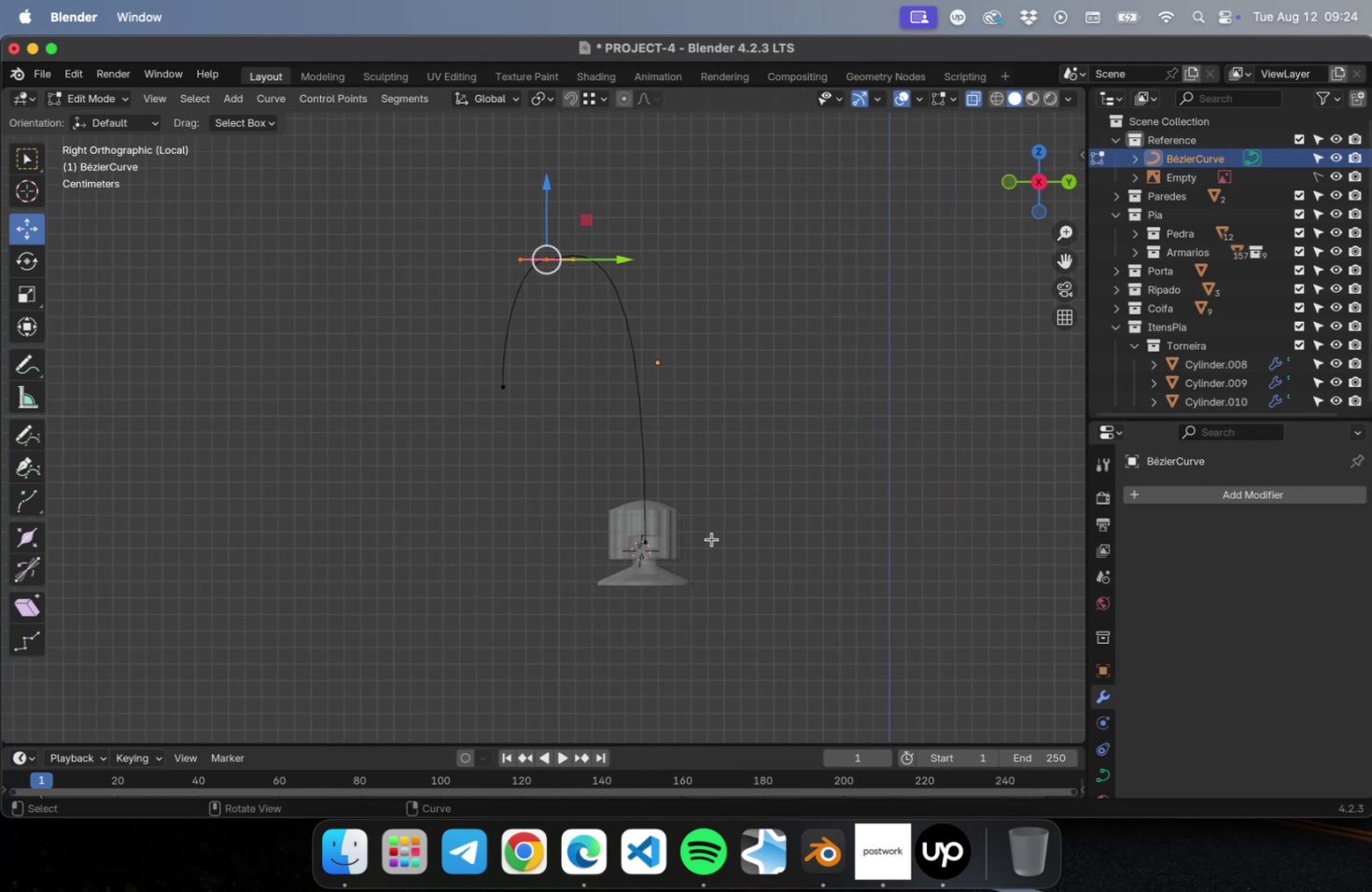 
left_click_drag(start_coordinate=[711, 538], to_coordinate=[570, 651])
 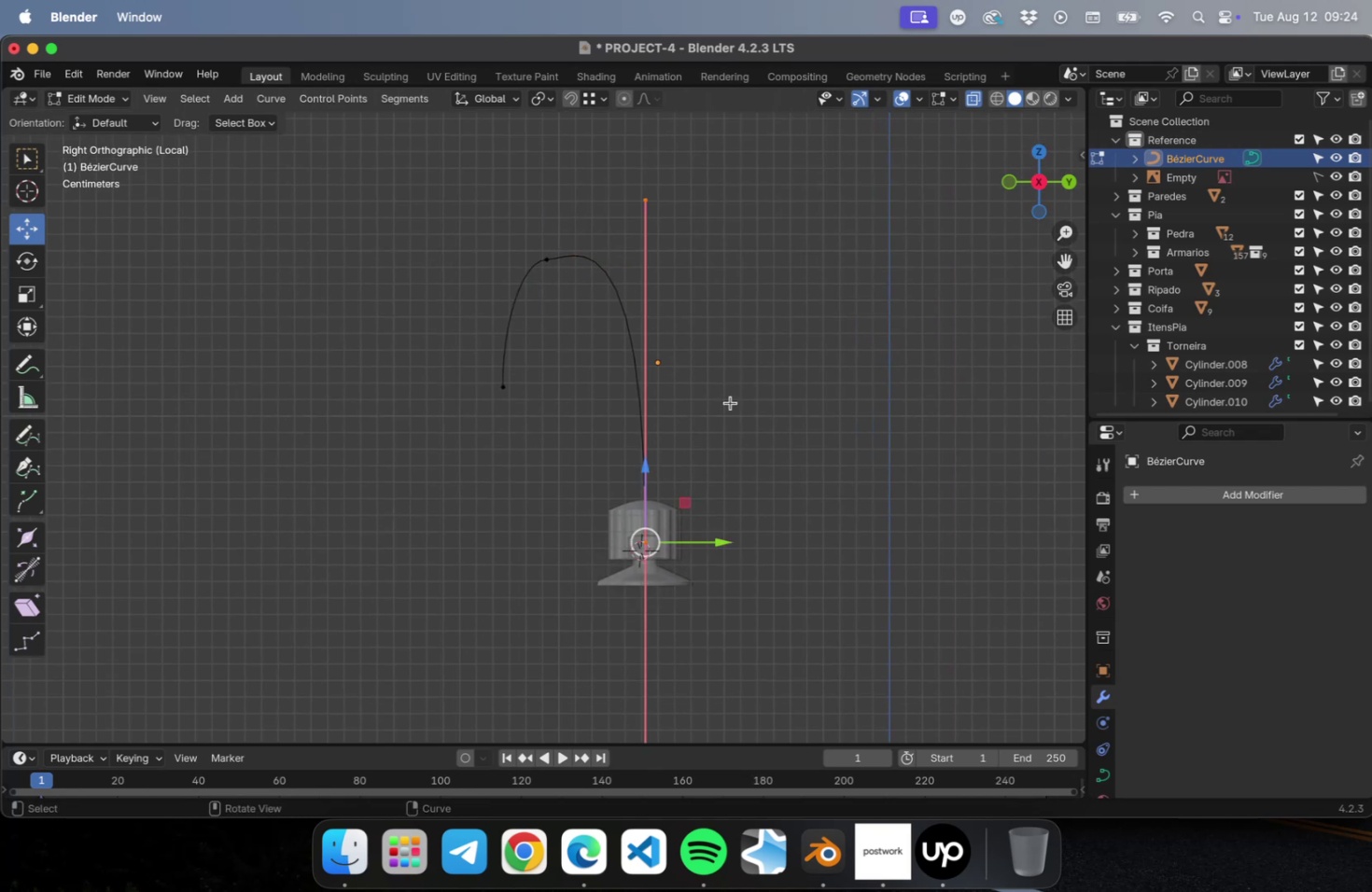 
key(S)
 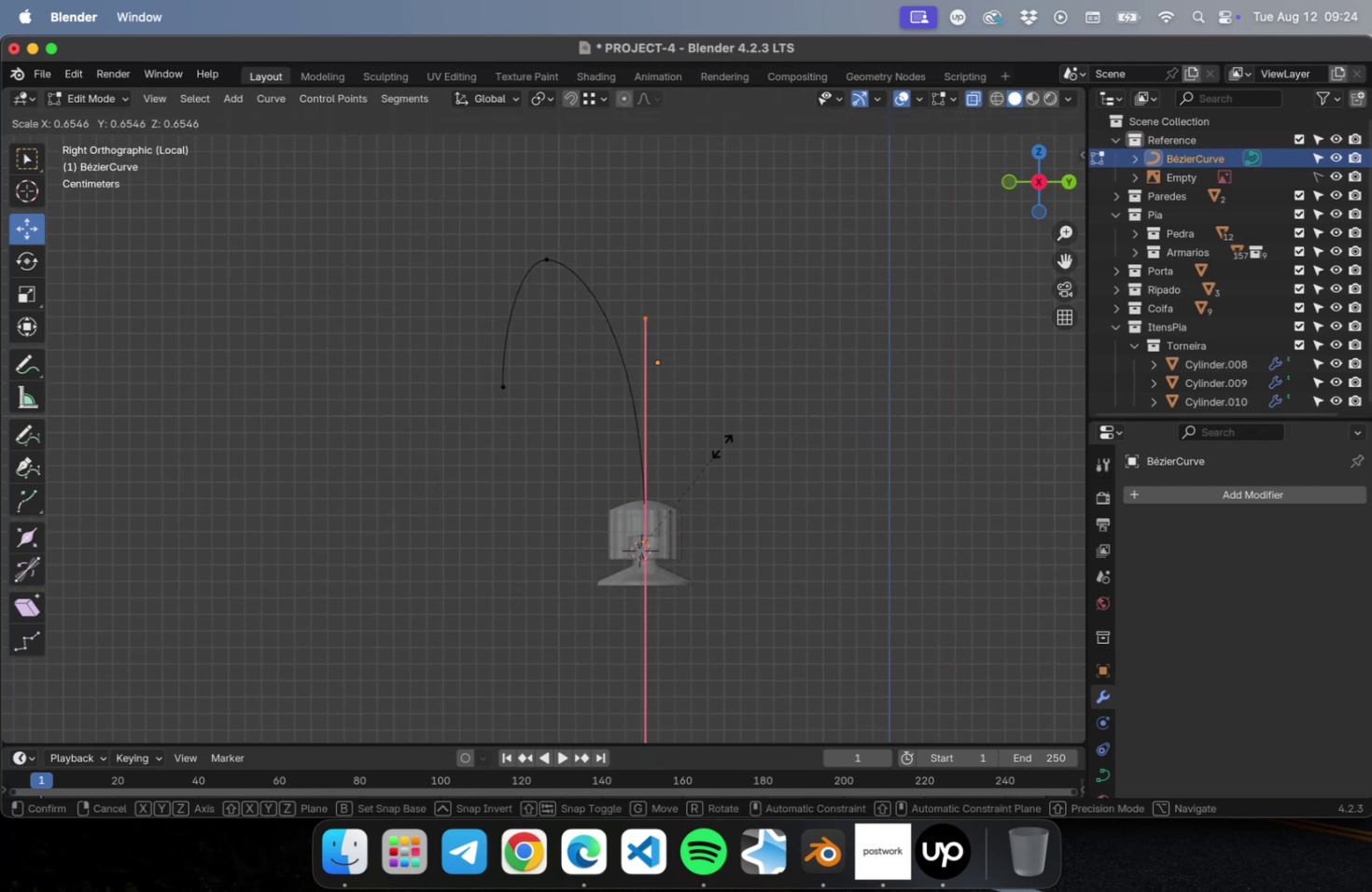 
left_click_drag(start_coordinate=[618, 234], to_coordinate=[475, 290])
 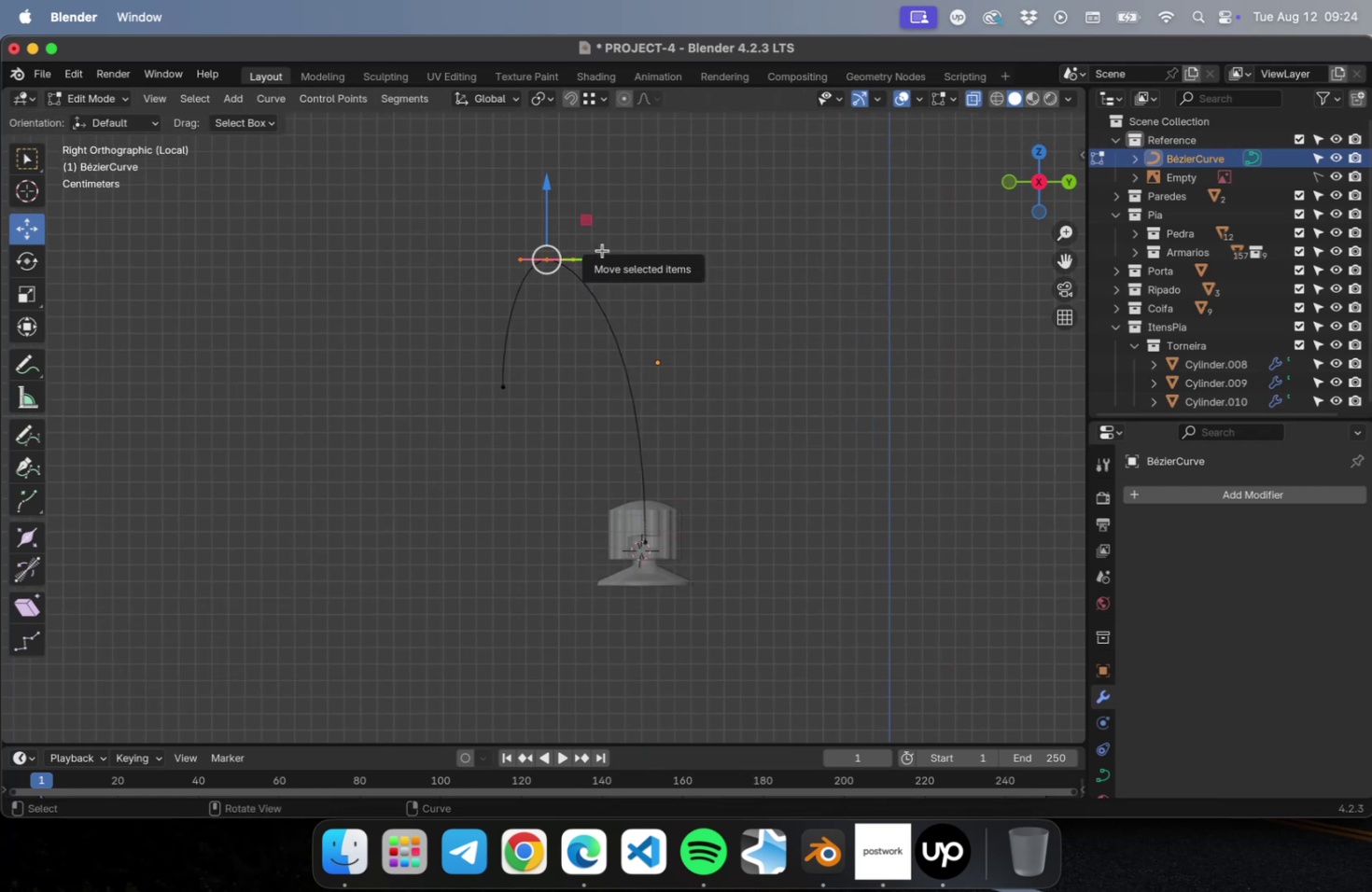 
left_click_drag(start_coordinate=[612, 256], to_coordinate=[660, 253])
 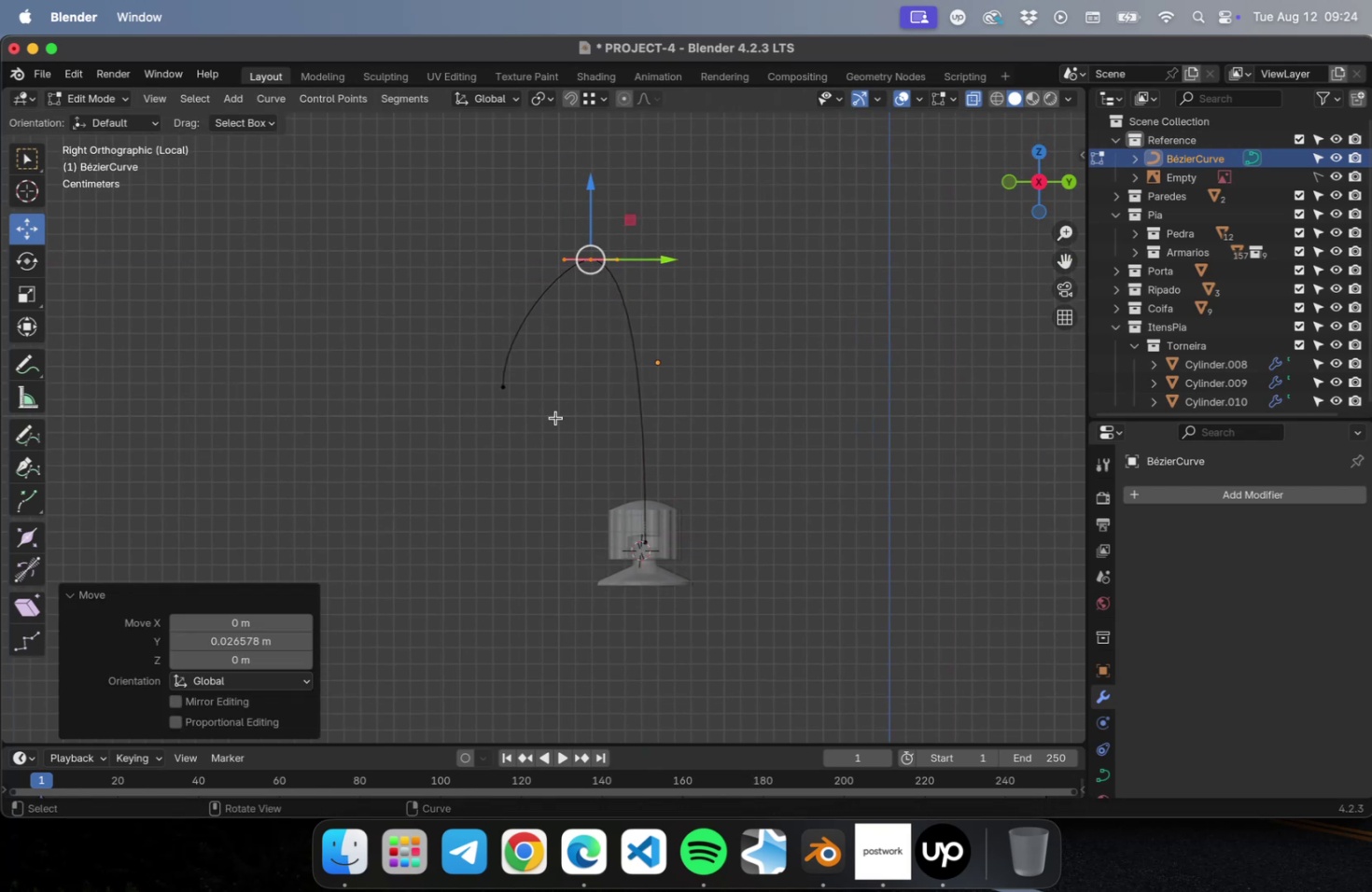 
left_click_drag(start_coordinate=[554, 433], to_coordinate=[456, 346])
 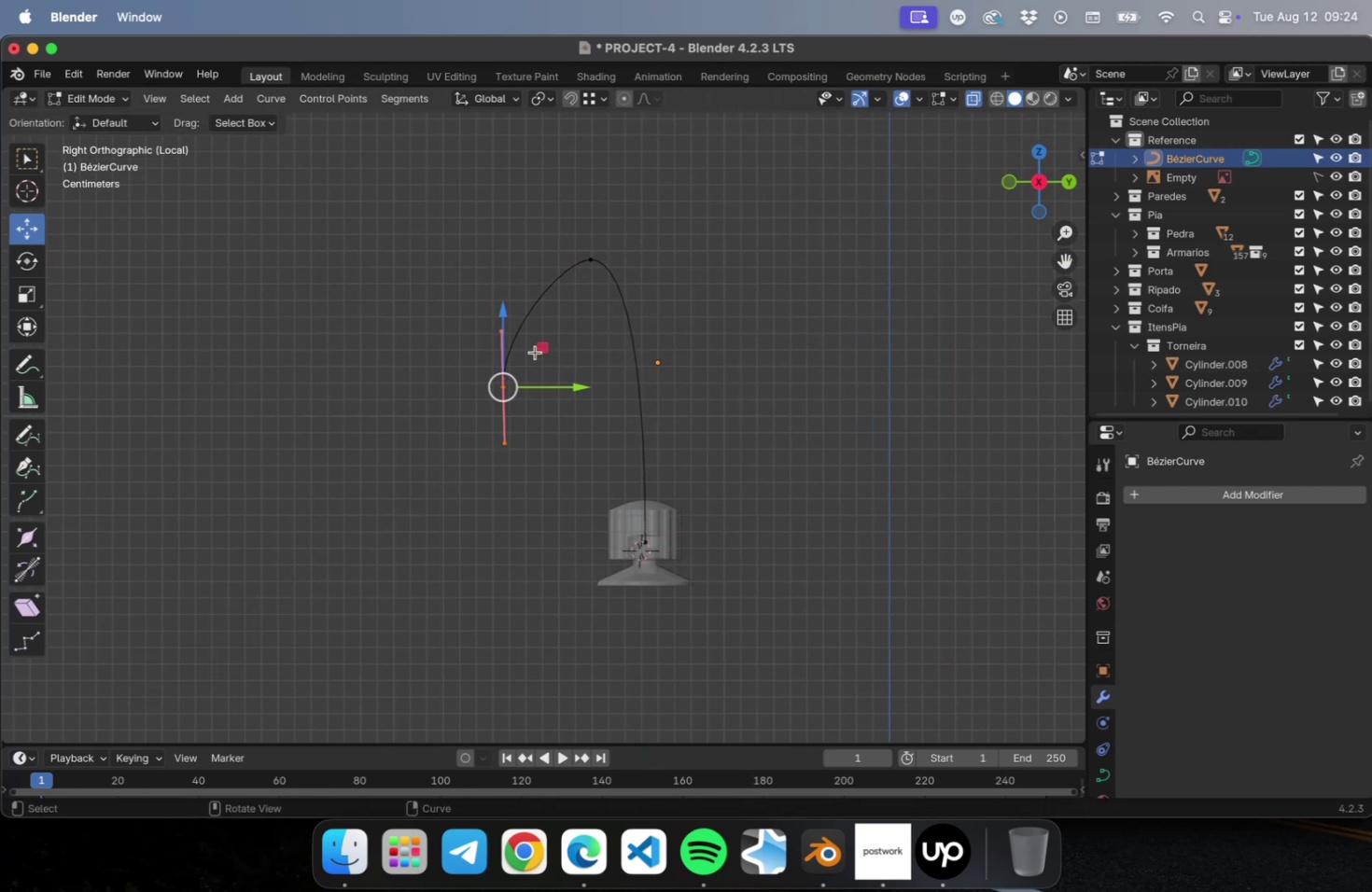 
type(ss)
 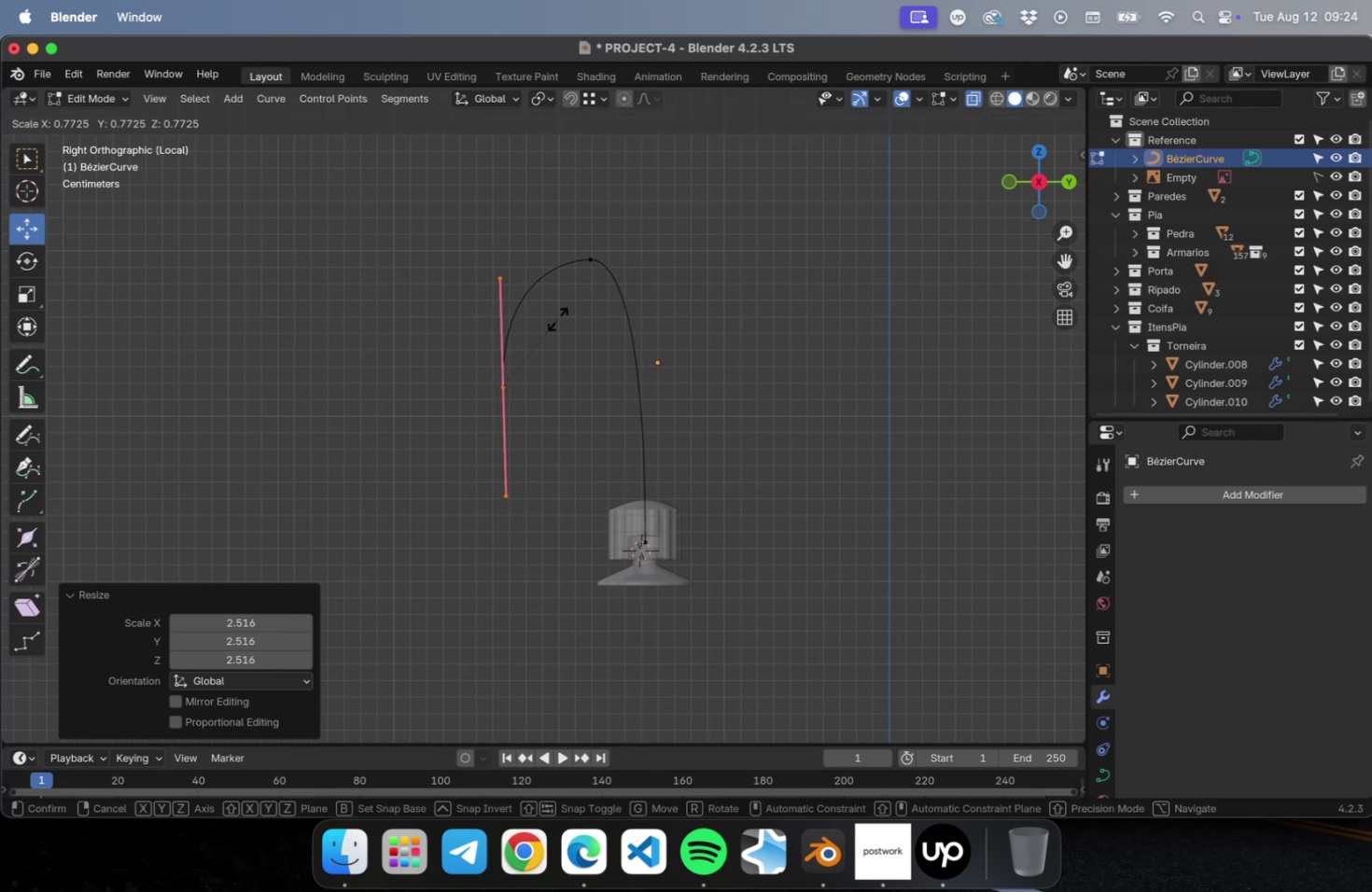 
left_click([557, 318])
 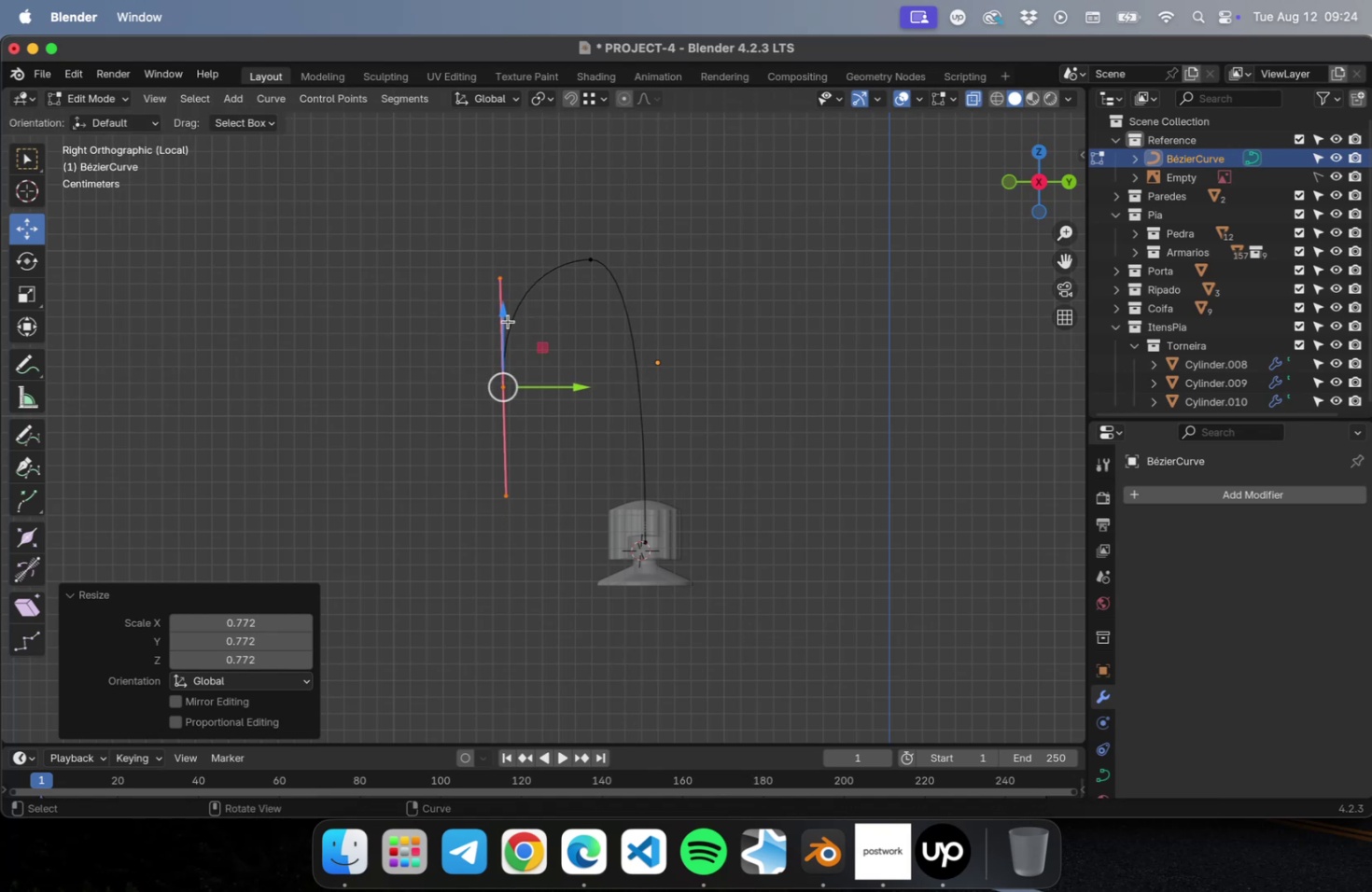 
scroll: coordinate [506, 319], scroll_direction: up, amount: 9.0
 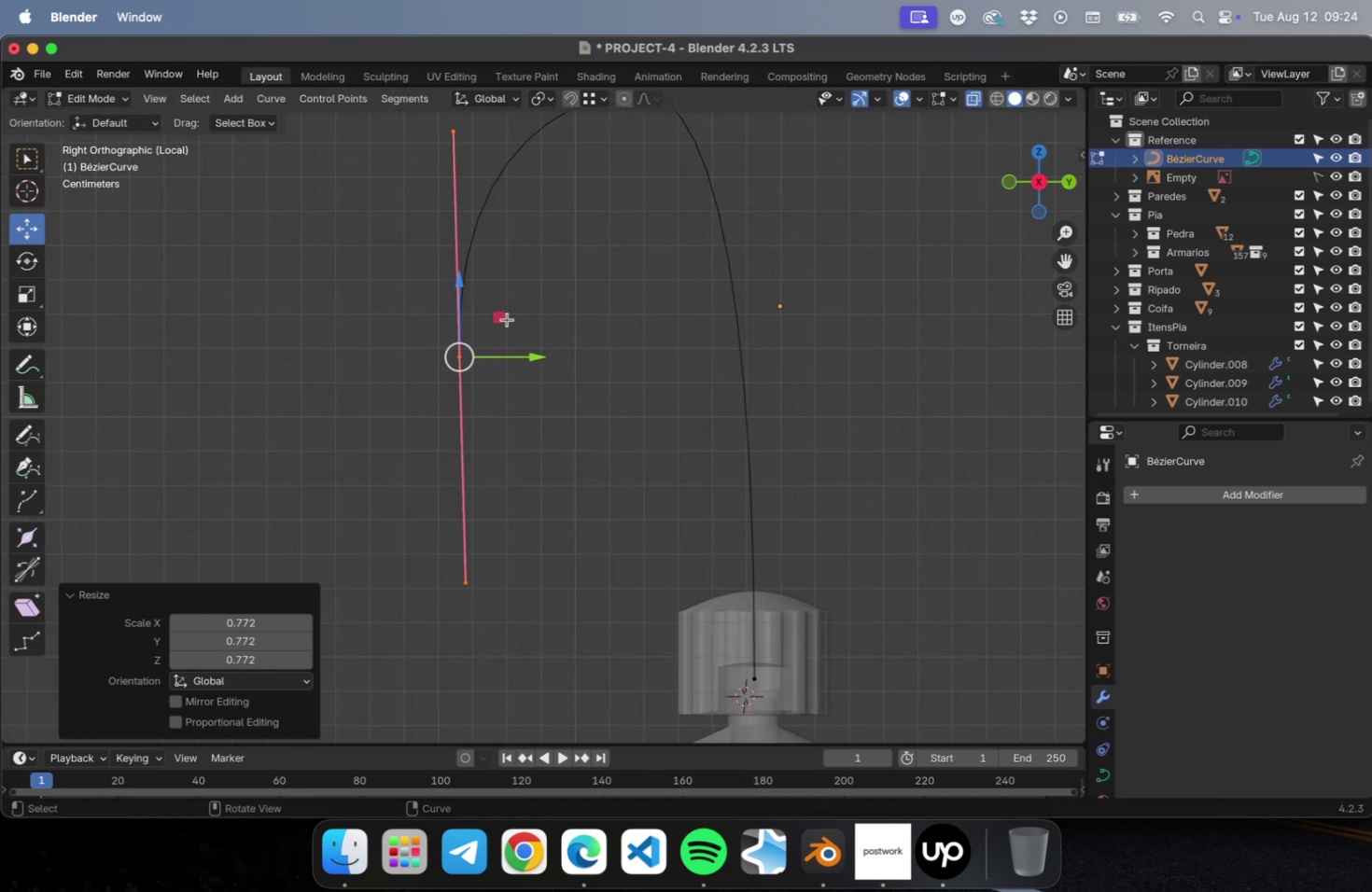 
hold_key(key=ShiftLeft, duration=0.42)
 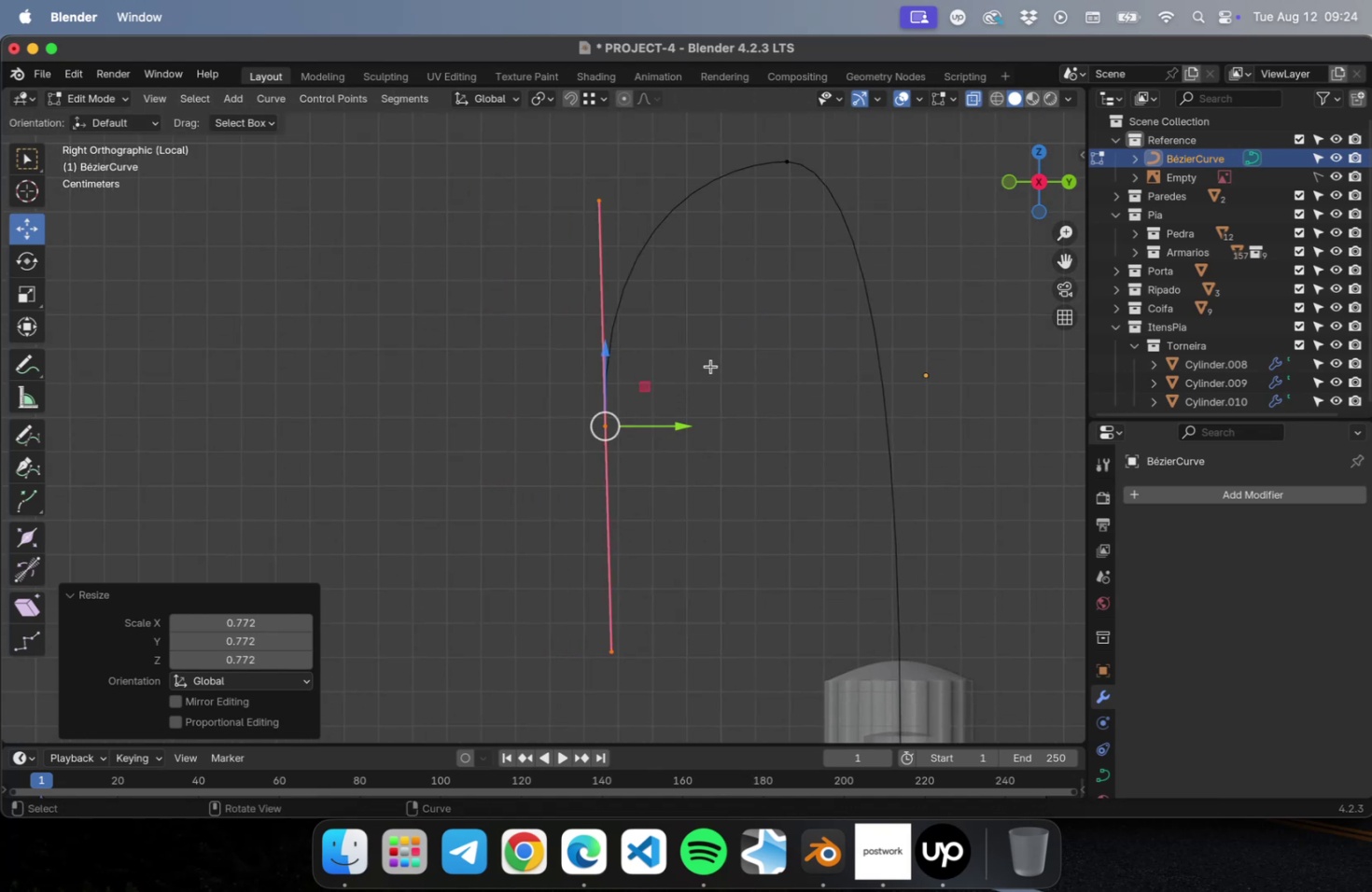 
key(R)
 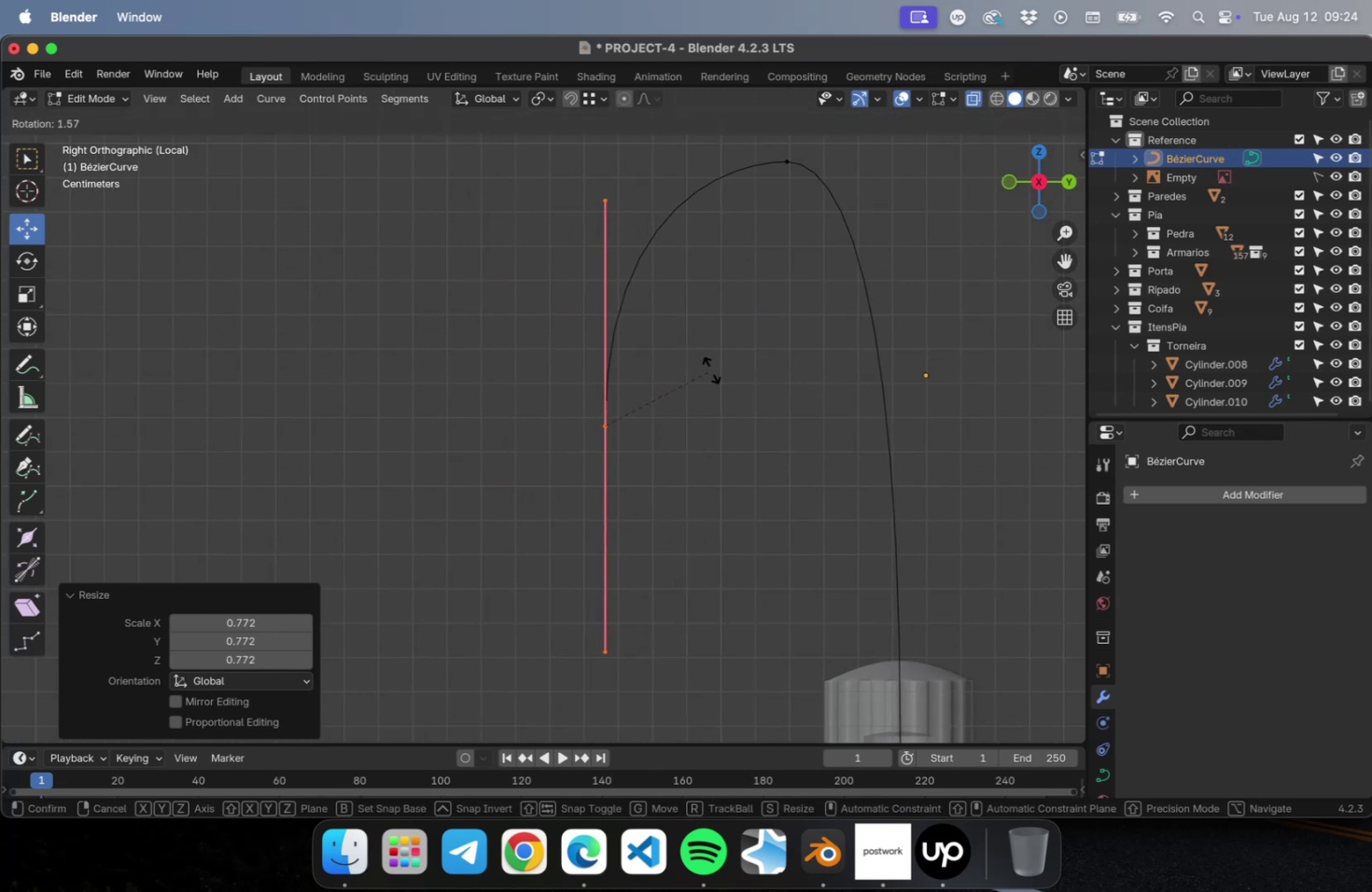 
left_click([710, 369])
 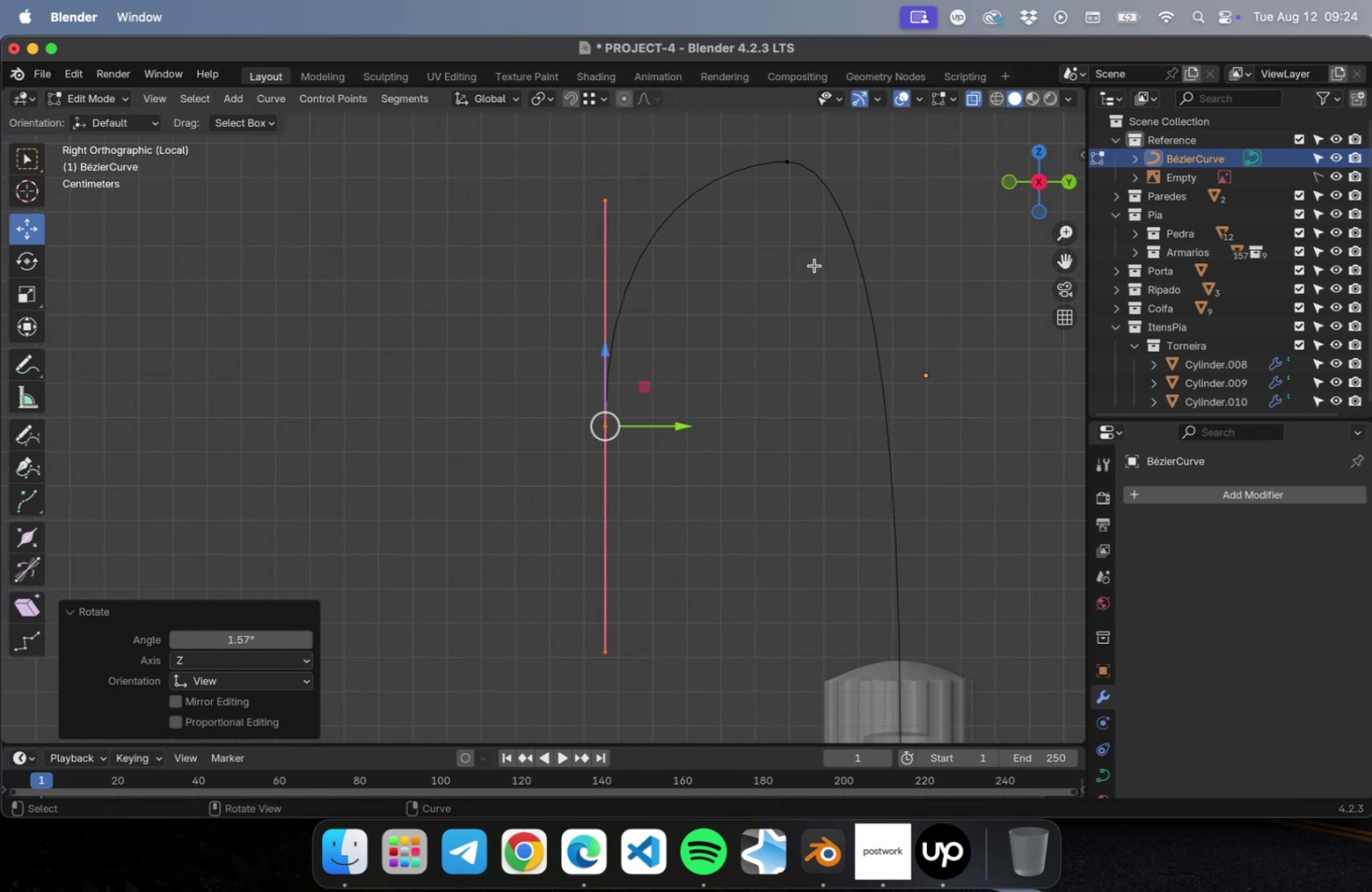 
left_click_drag(start_coordinate=[826, 250], to_coordinate=[735, 102])
 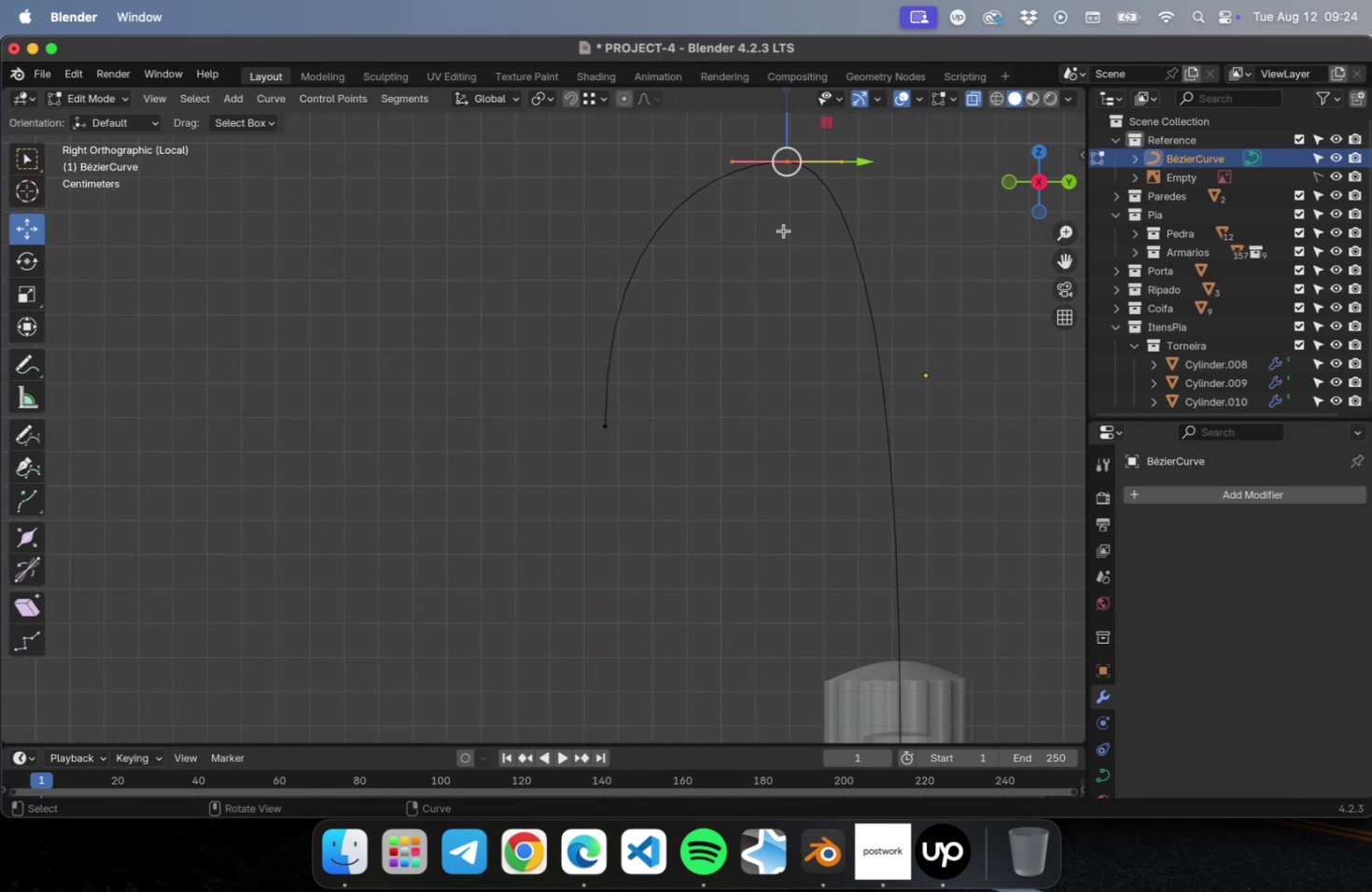 
key(S)
 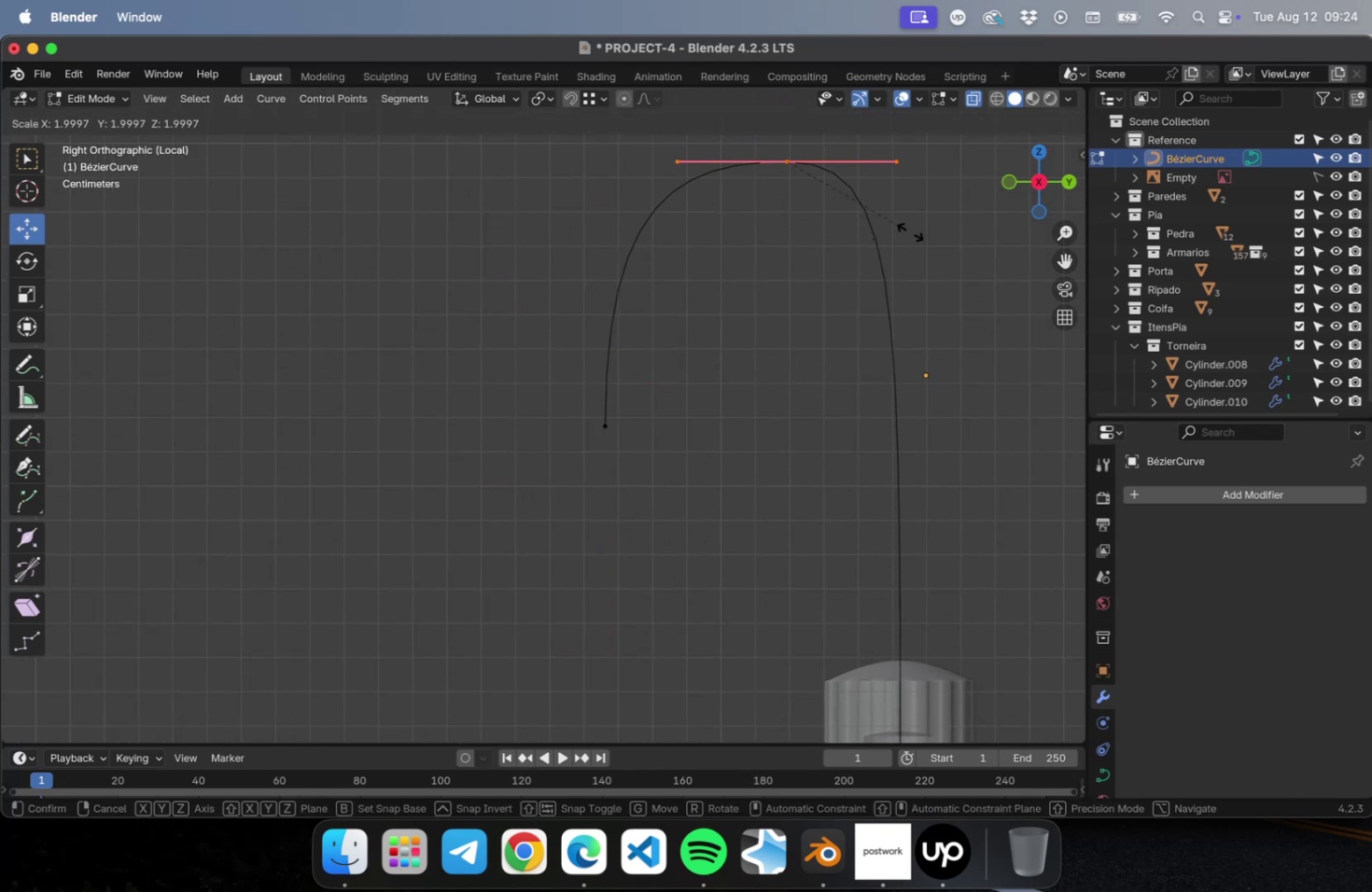 
scroll: coordinate [735, 324], scroll_direction: down, amount: 16.0
 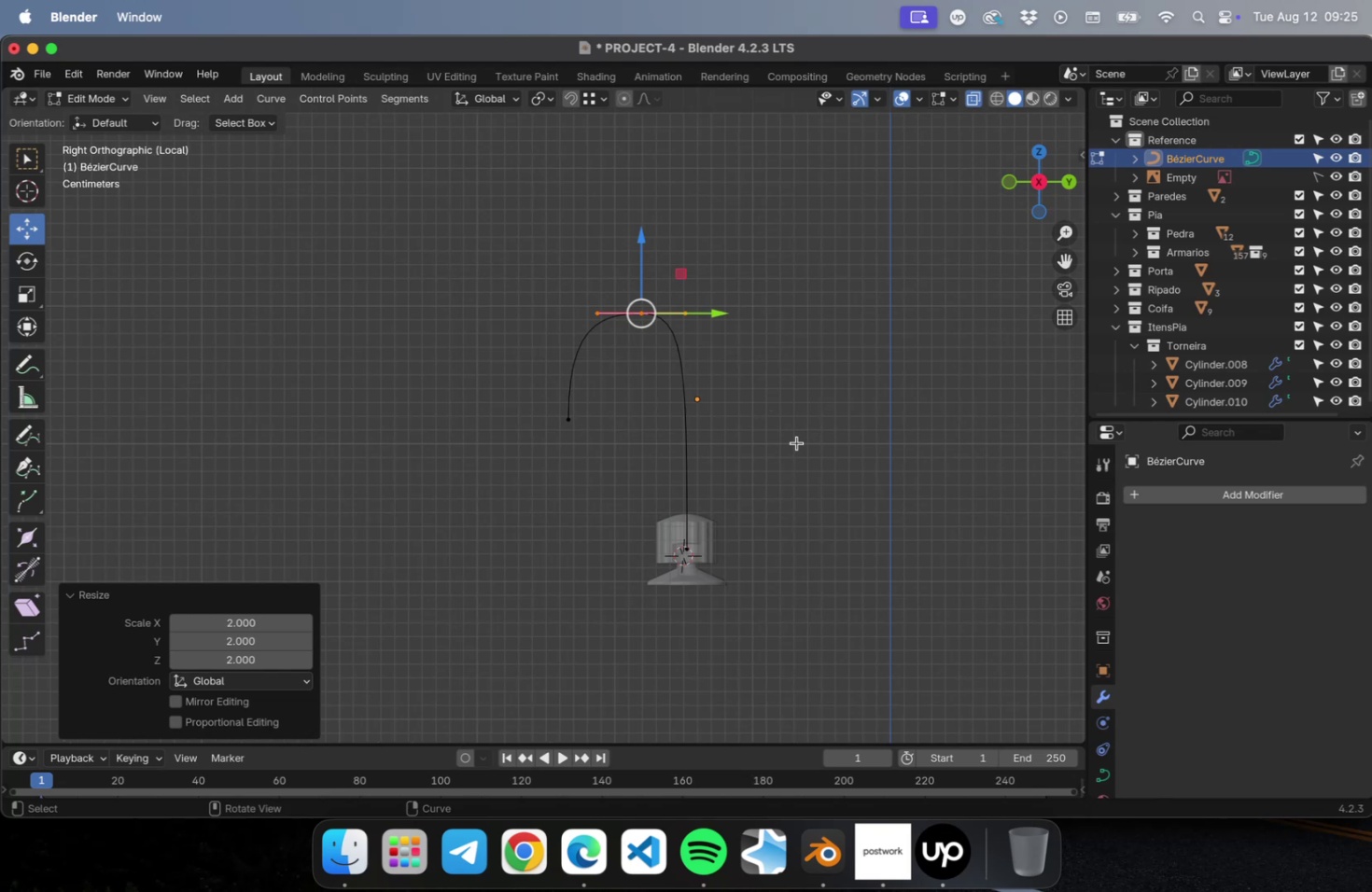 
key(Meta+CommandLeft)
 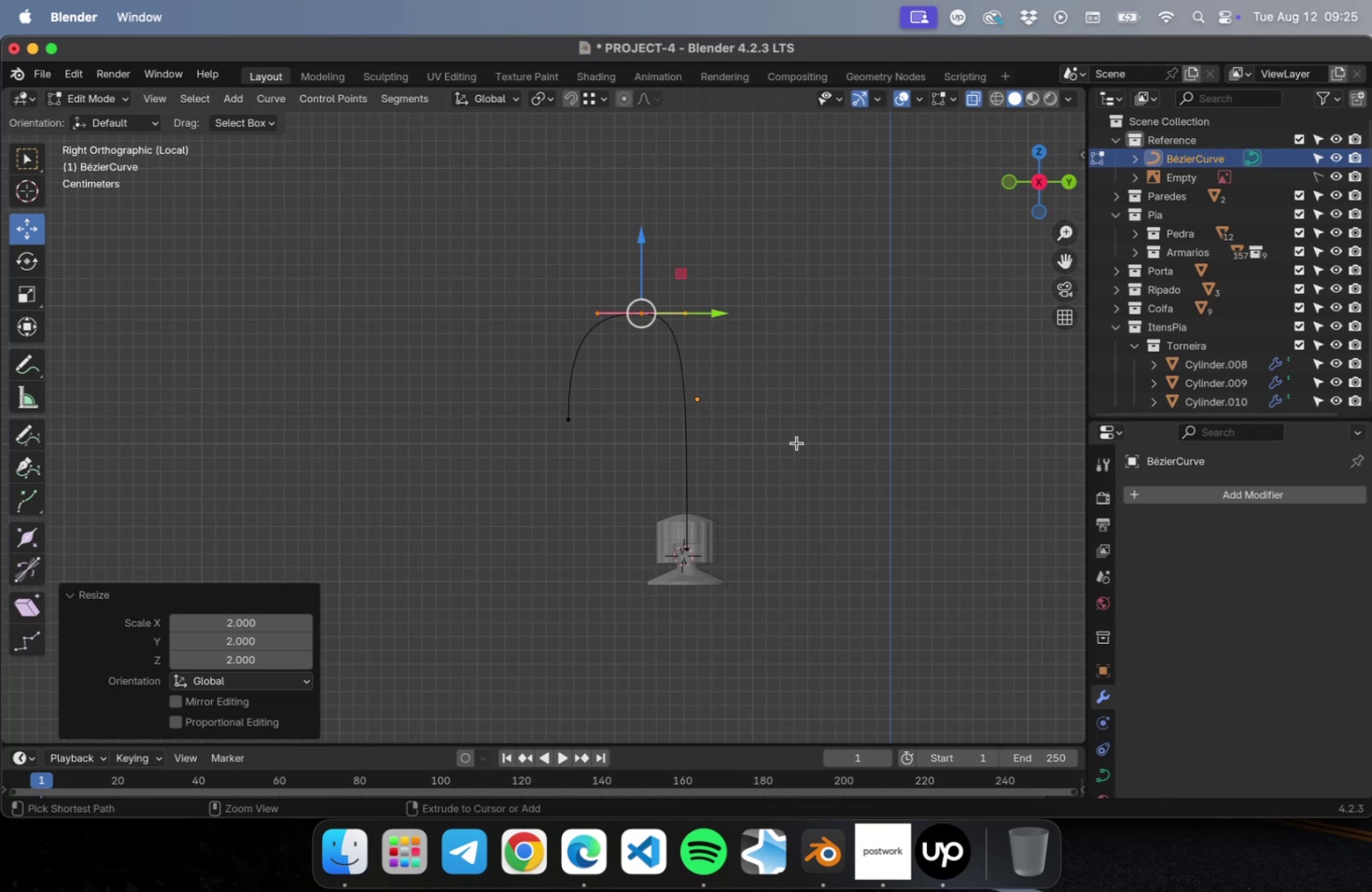 
key(Meta+S)
 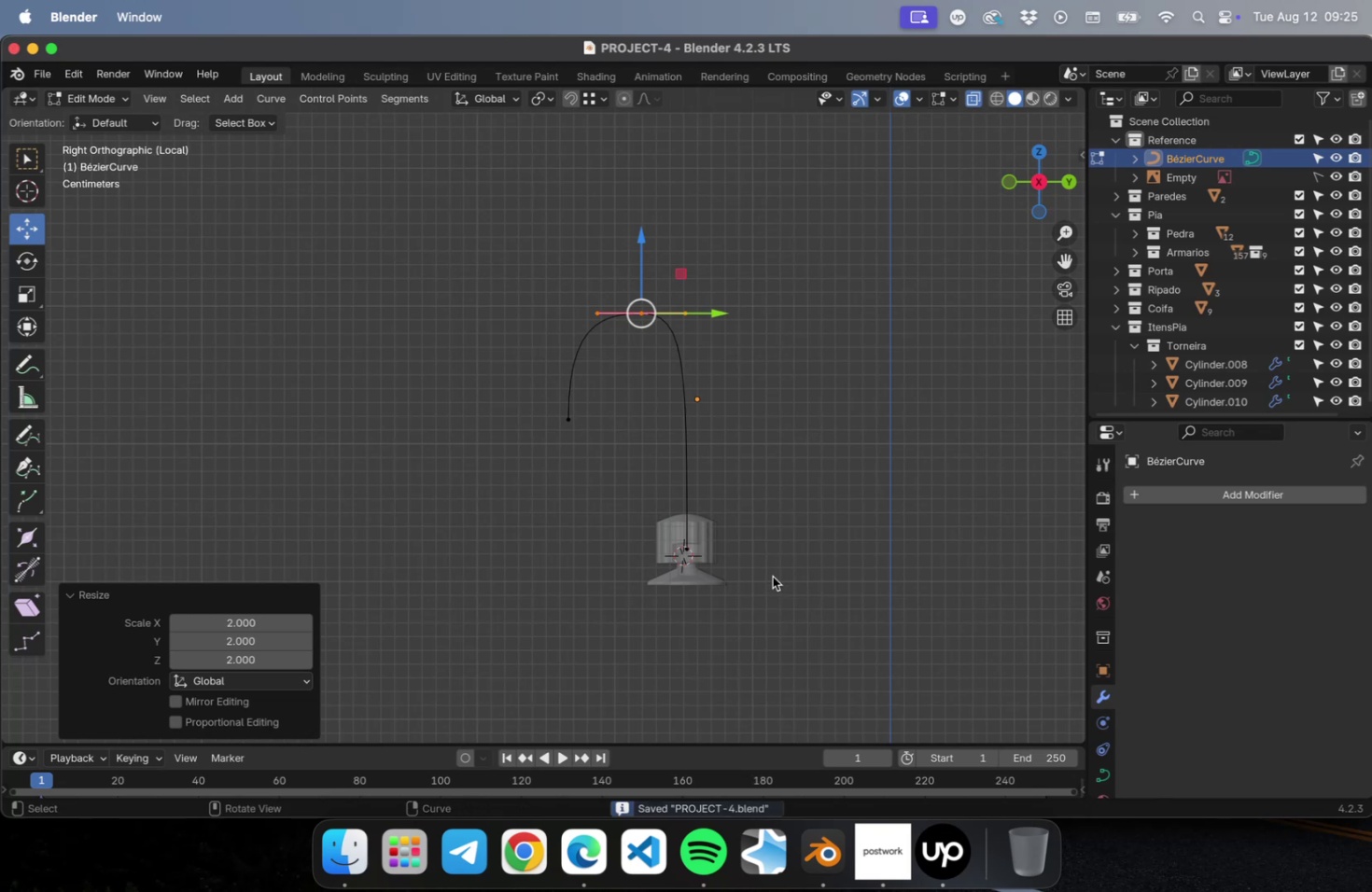 
left_click_drag(start_coordinate=[751, 632], to_coordinate=[634, 513])
 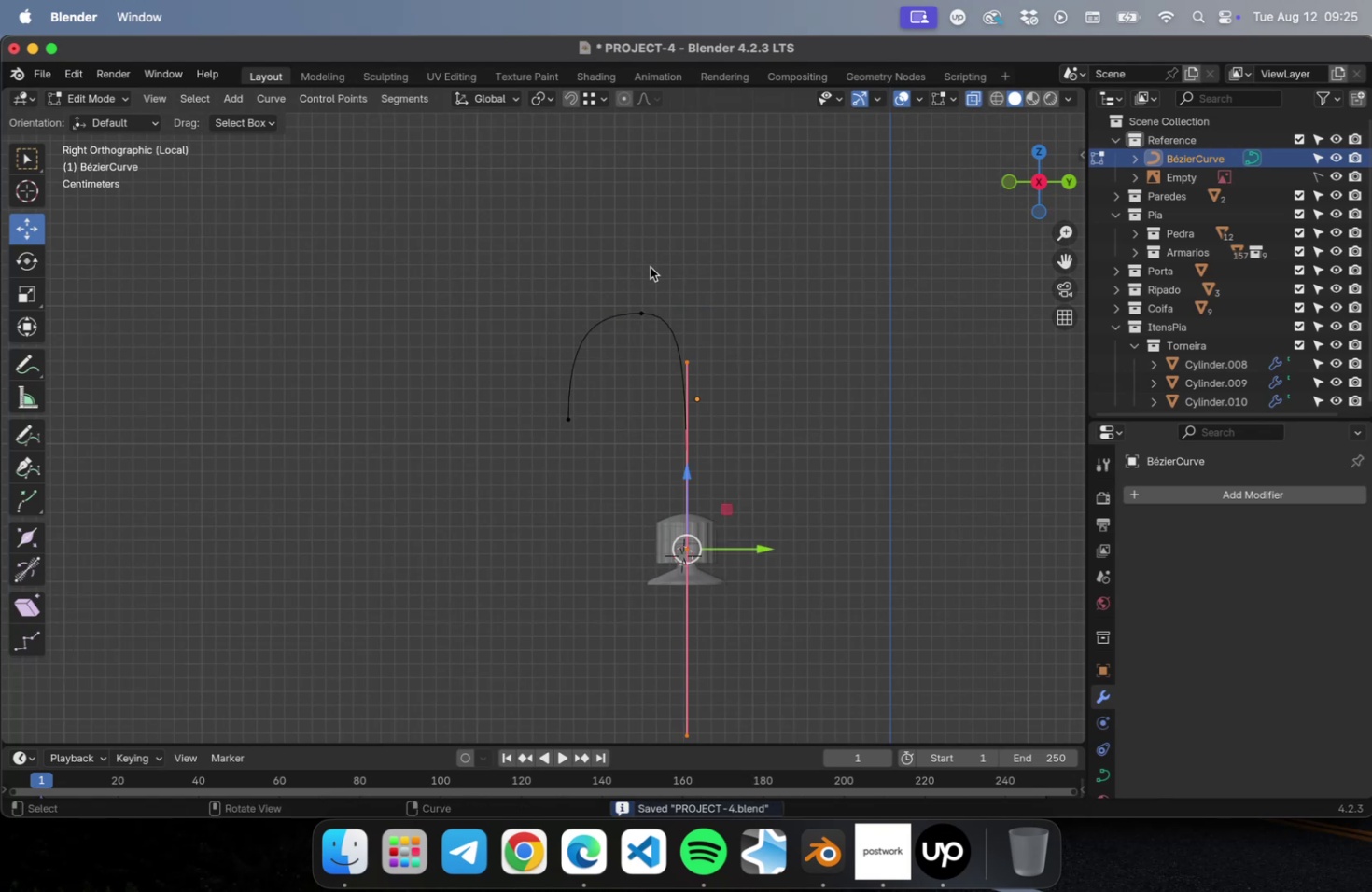 
left_click_drag(start_coordinate=[466, 348], to_coordinate=[603, 451])
 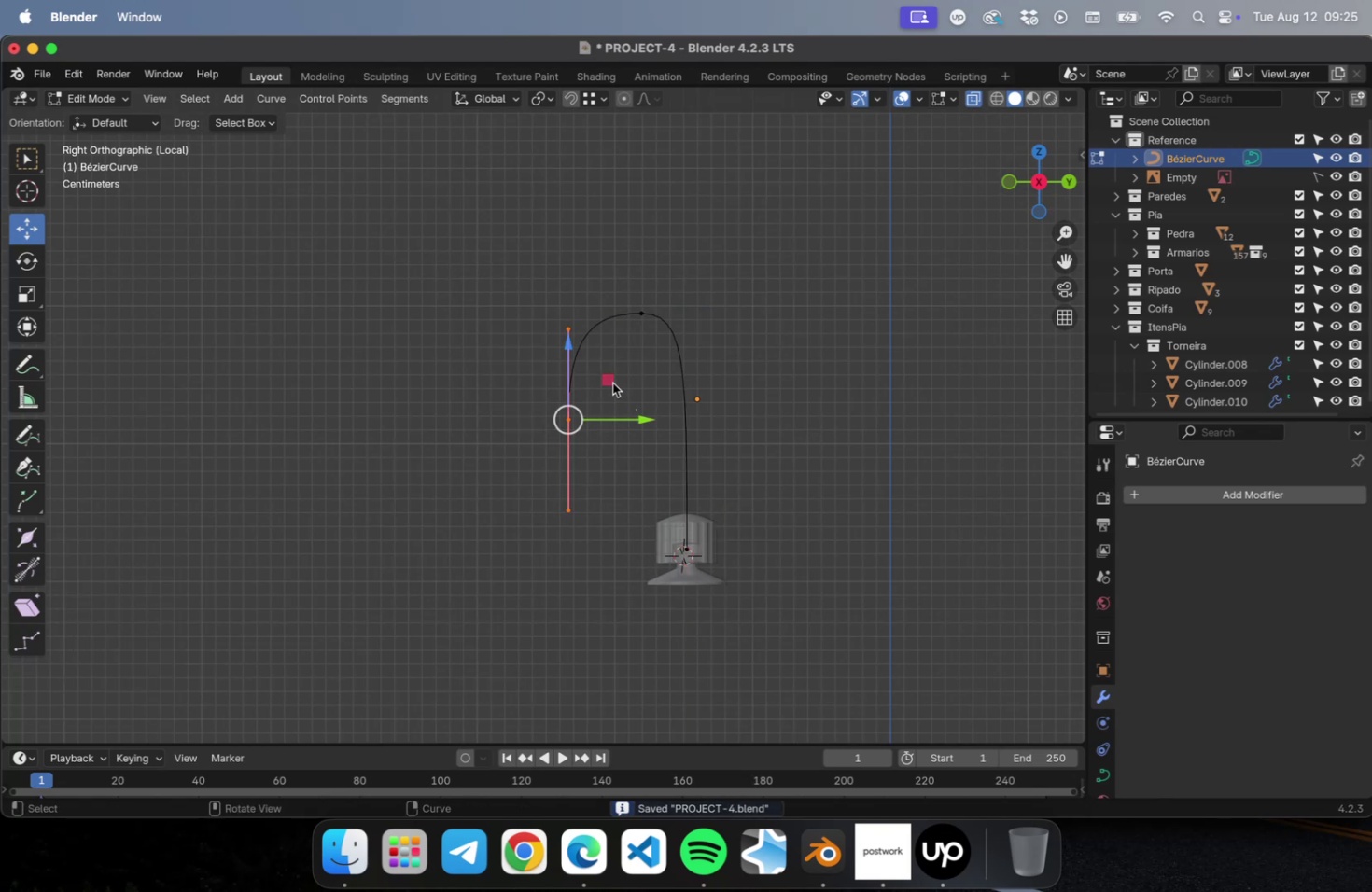 
left_click_drag(start_coordinate=[611, 380], to_coordinate=[634, 378])
 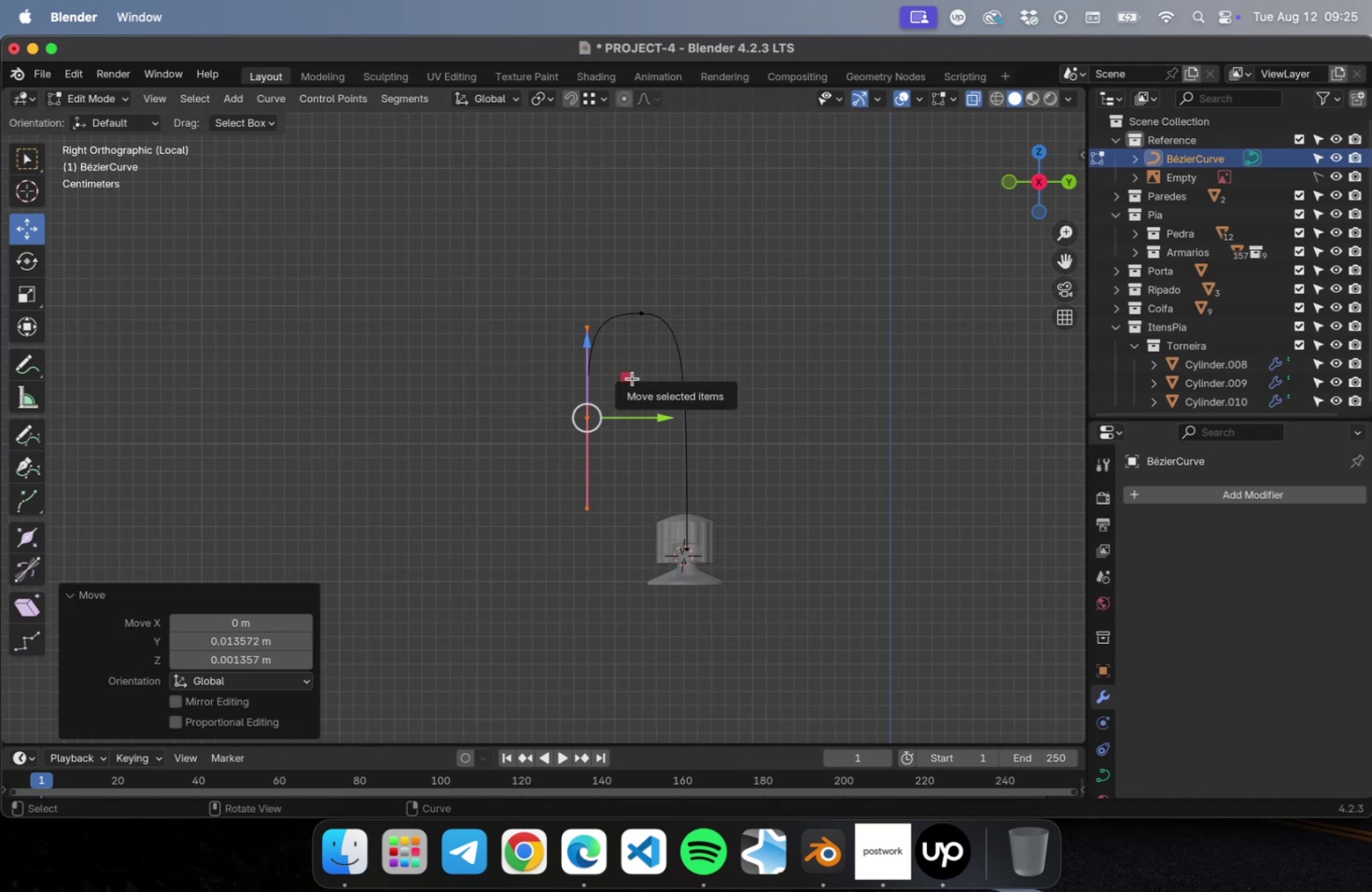 
left_click_drag(start_coordinate=[628, 381], to_coordinate=[637, 346])
 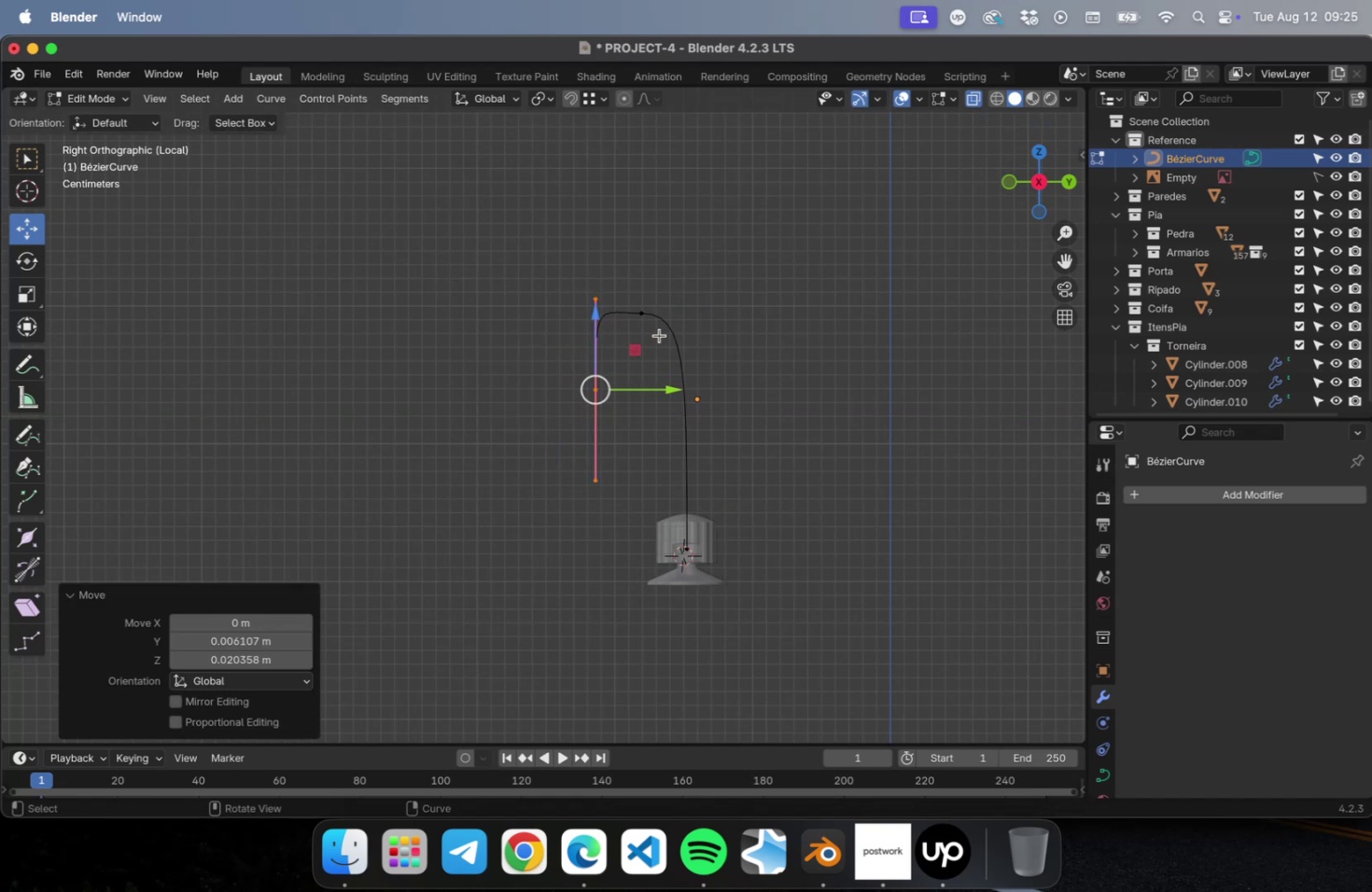 
scroll: coordinate [630, 337], scroll_direction: up, amount: 15.0
 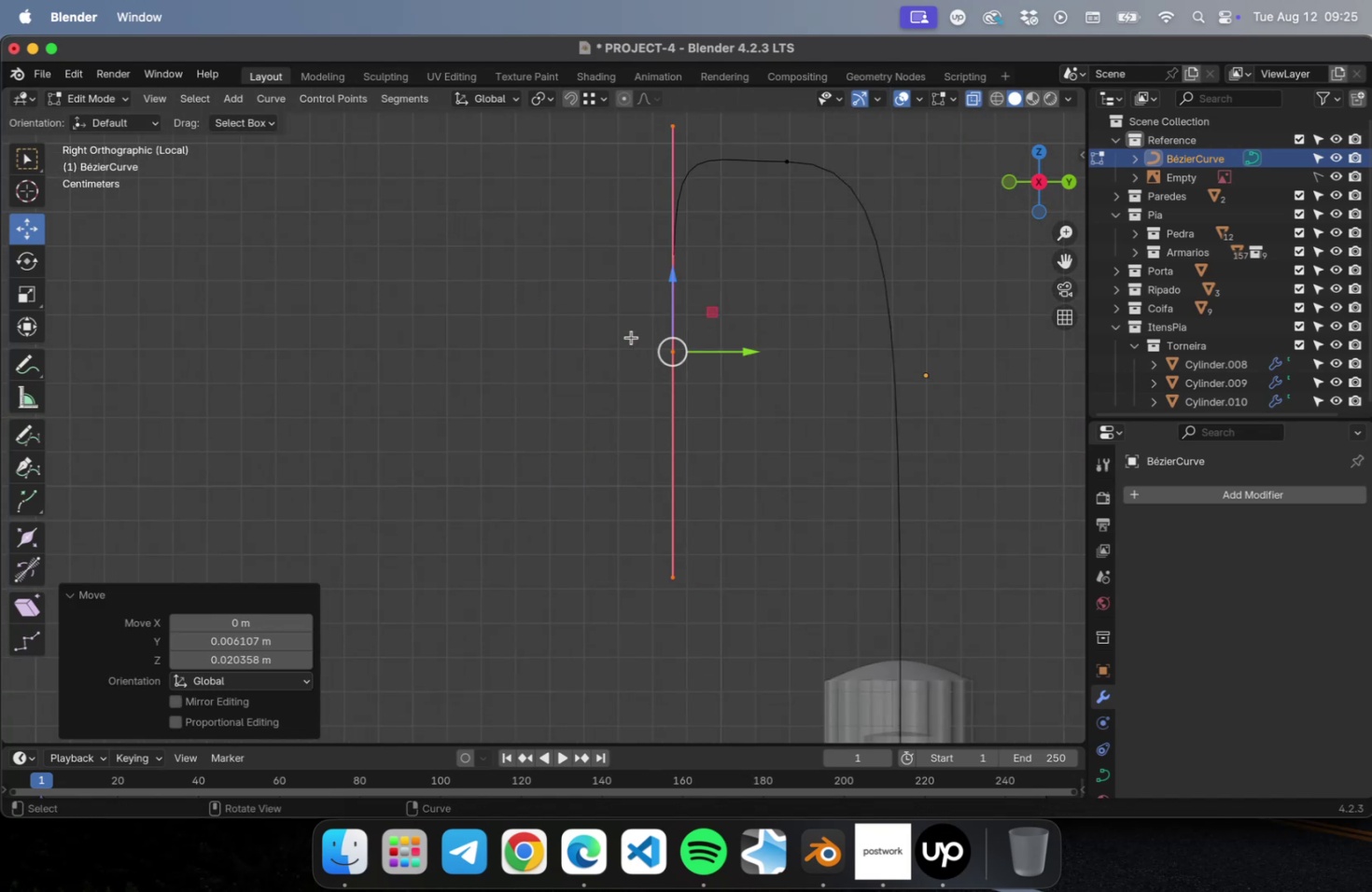 
hold_key(key=ShiftLeft, duration=0.52)
 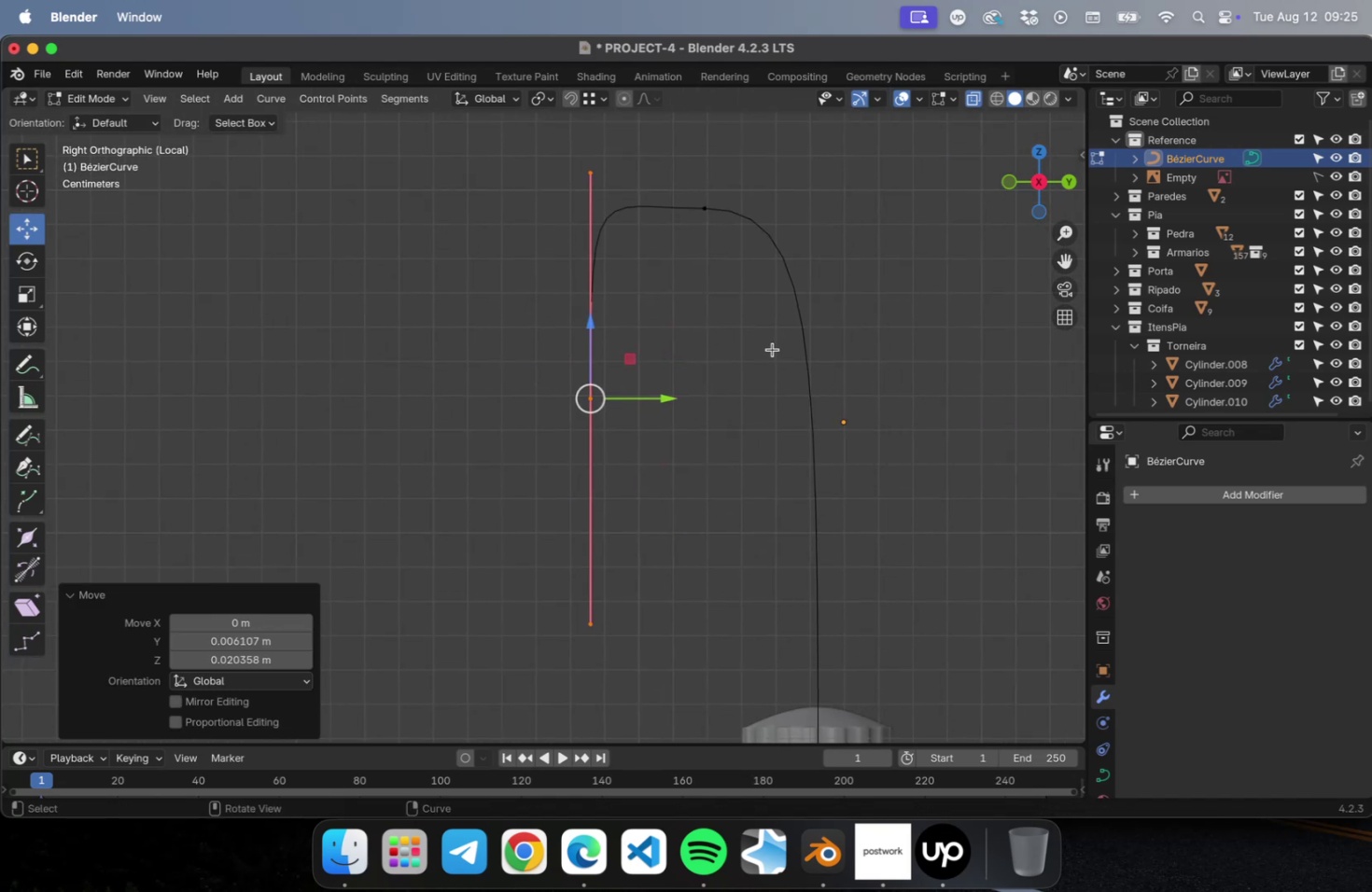 
key(R)
 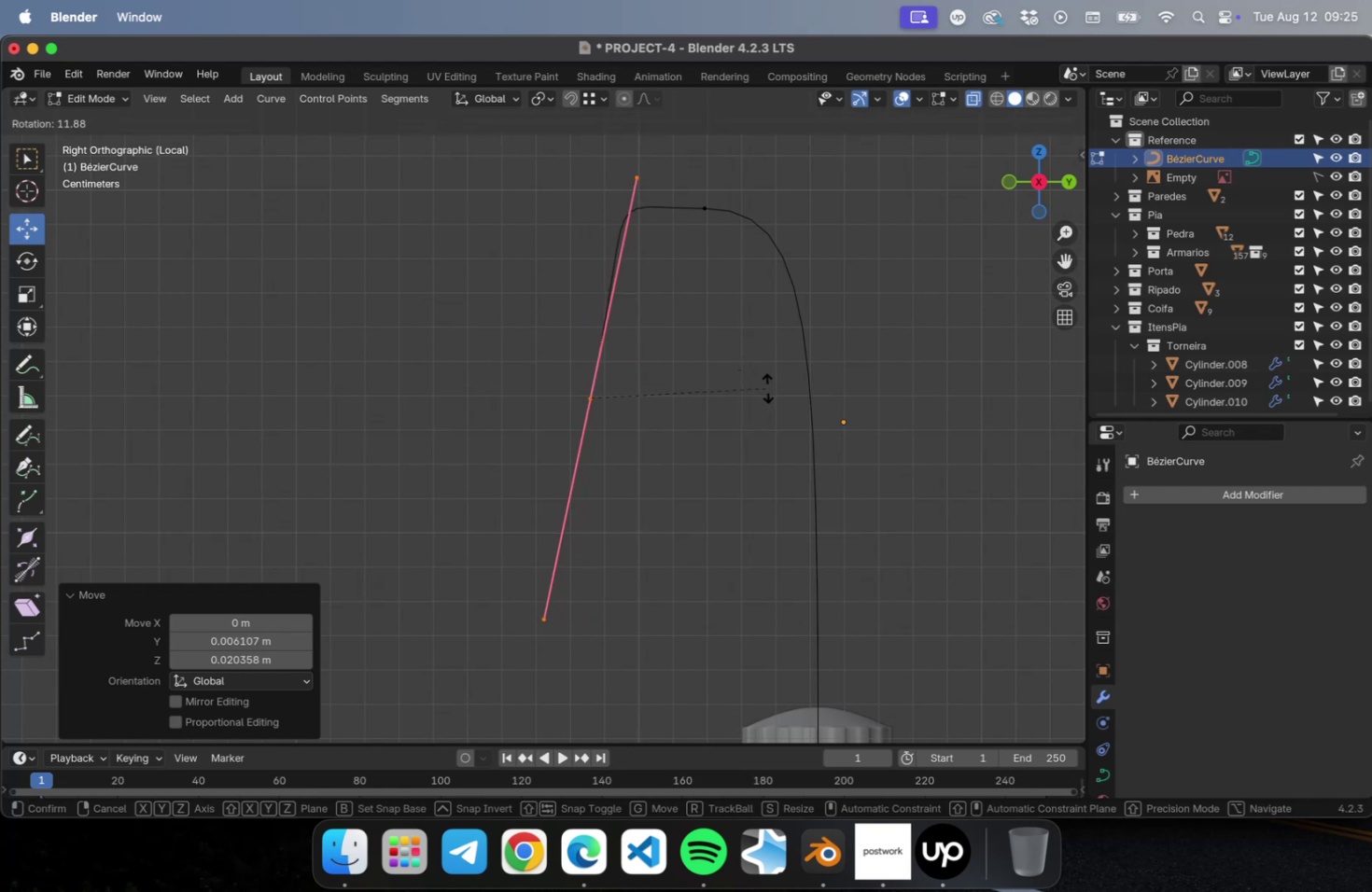 
left_click([765, 391])
 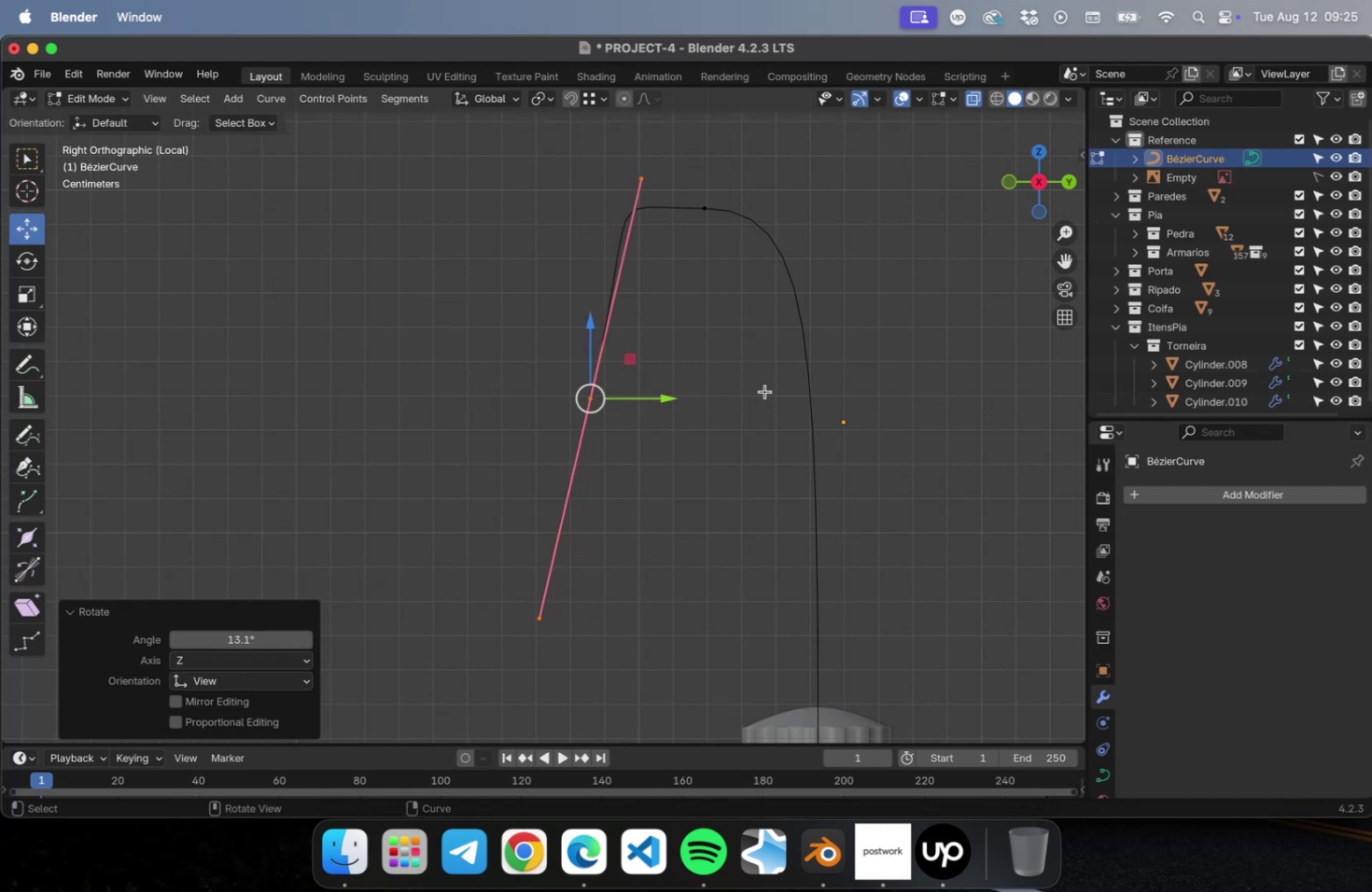 
key(S)
 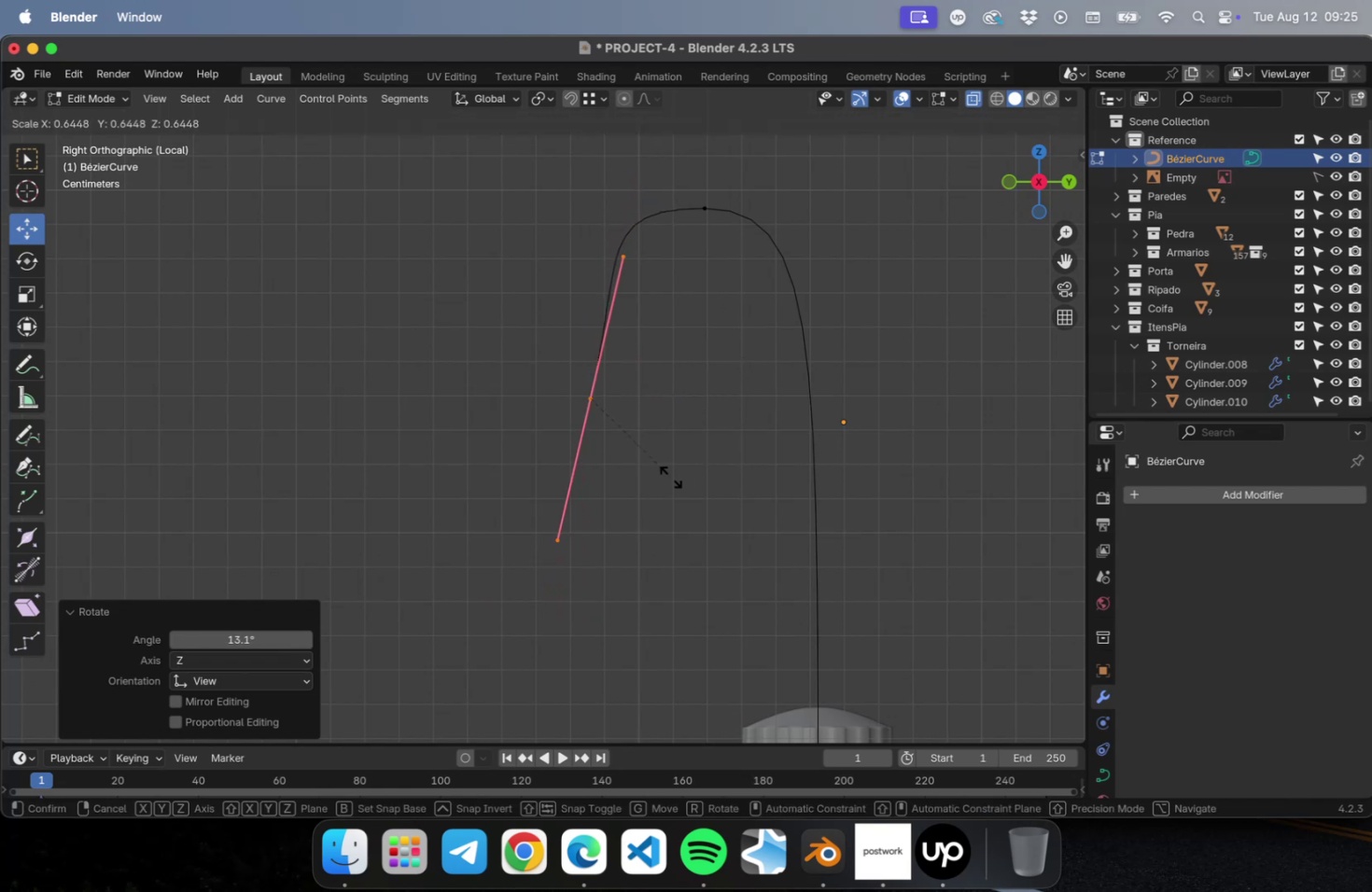 
left_click([656, 452])
 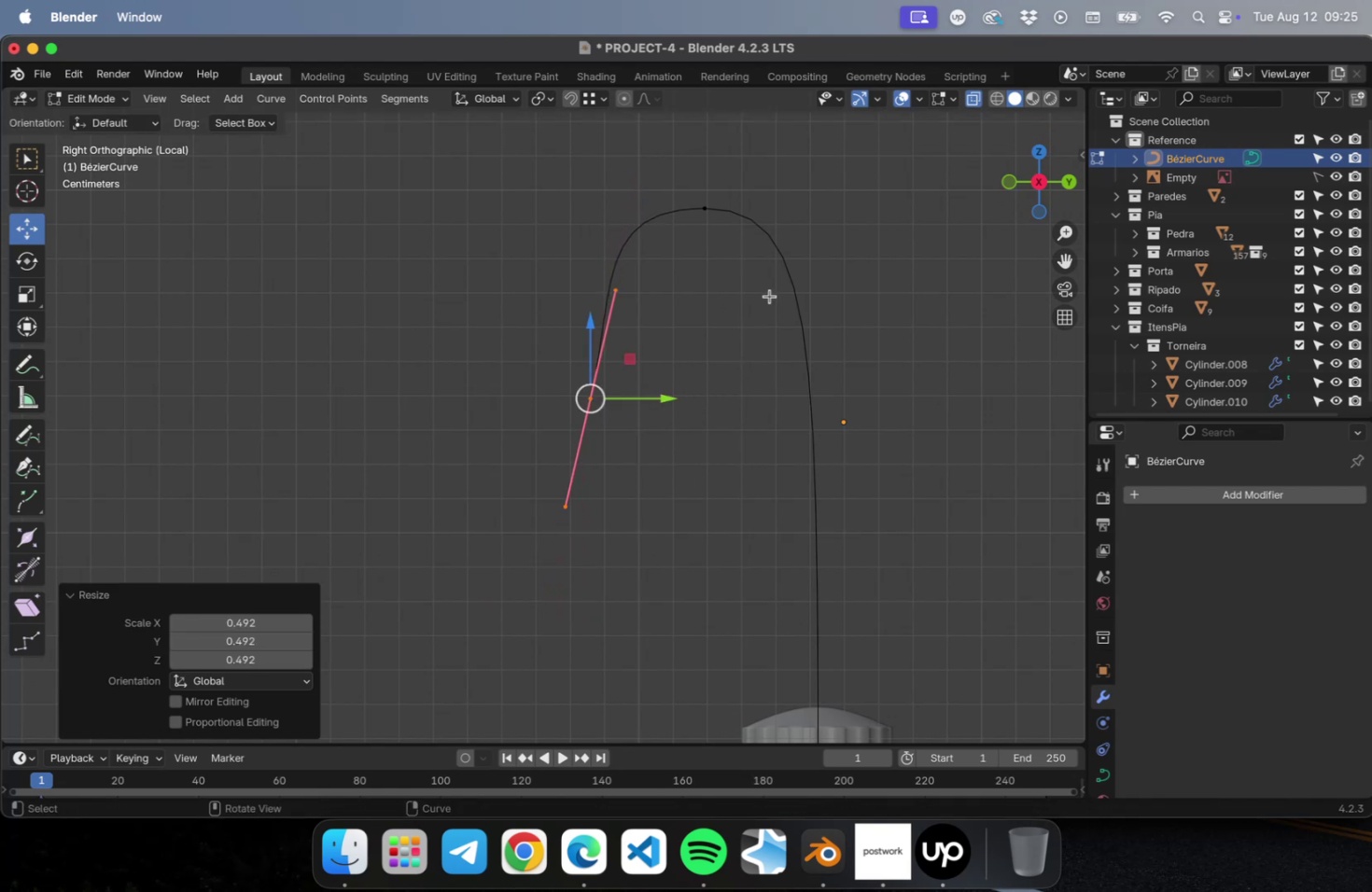 
left_click_drag(start_coordinate=[769, 294], to_coordinate=[665, 170])
 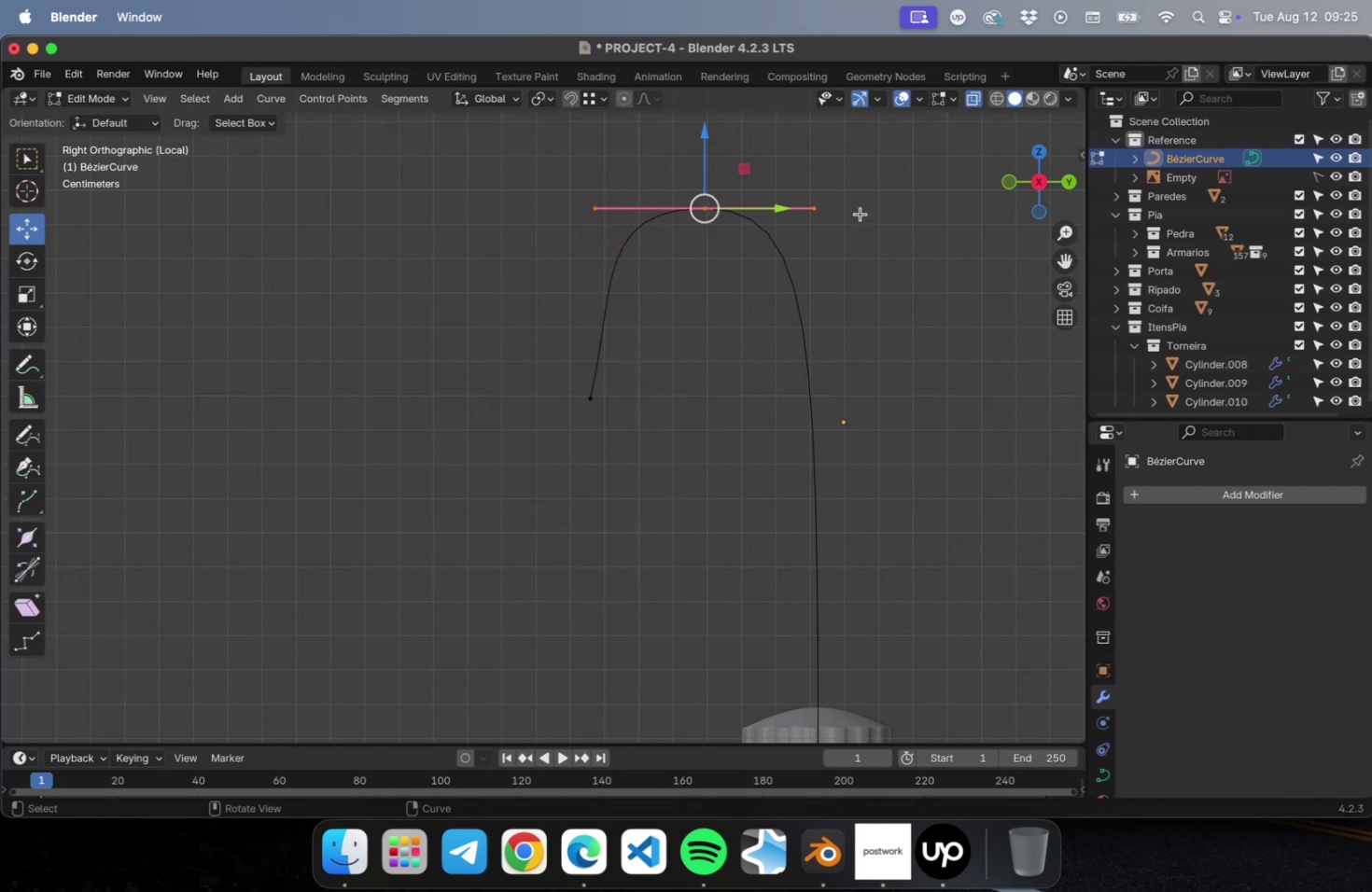 
type(ssg)
 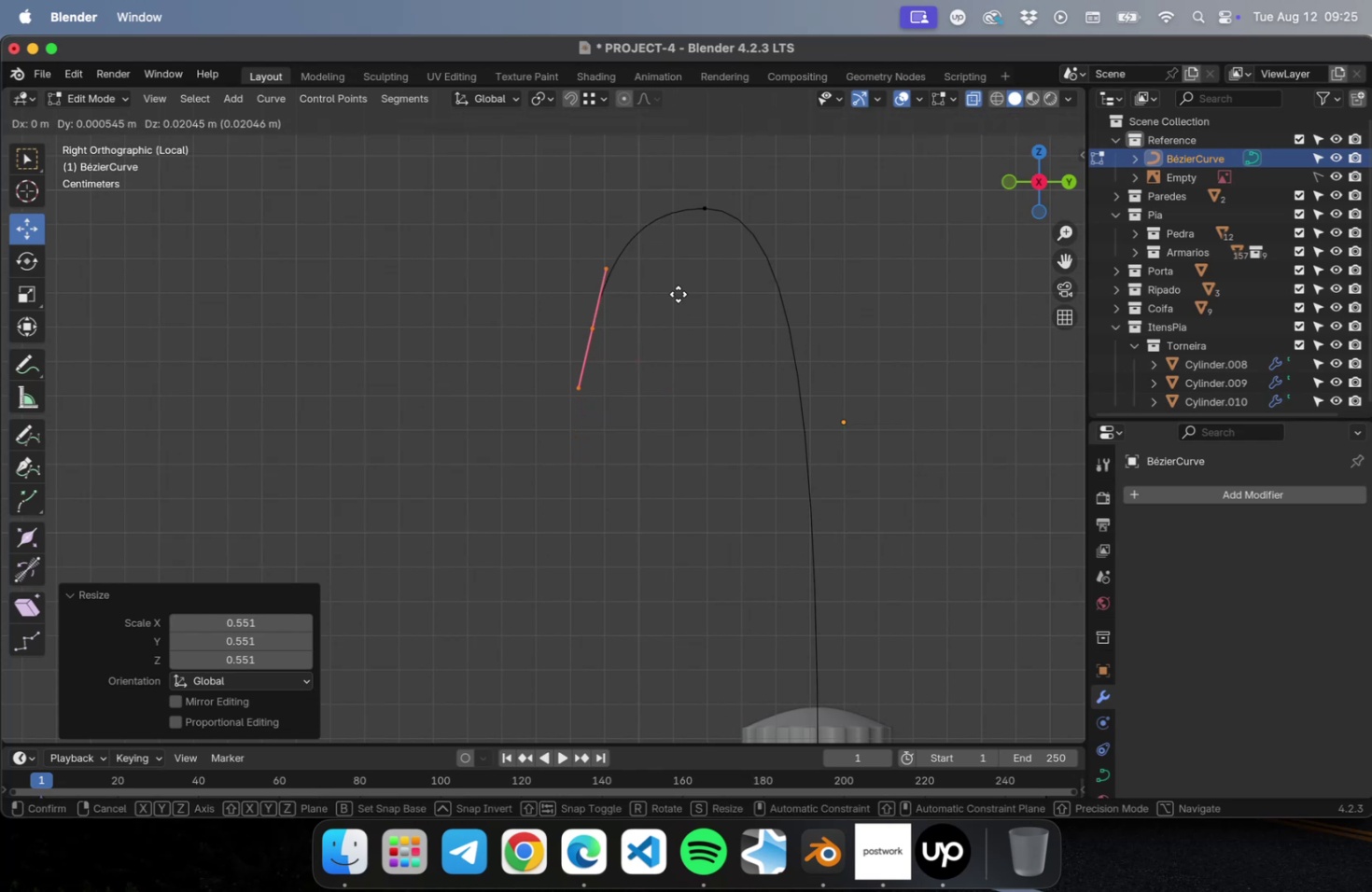 
left_click_drag(start_coordinate=[646, 431], to_coordinate=[547, 338])
 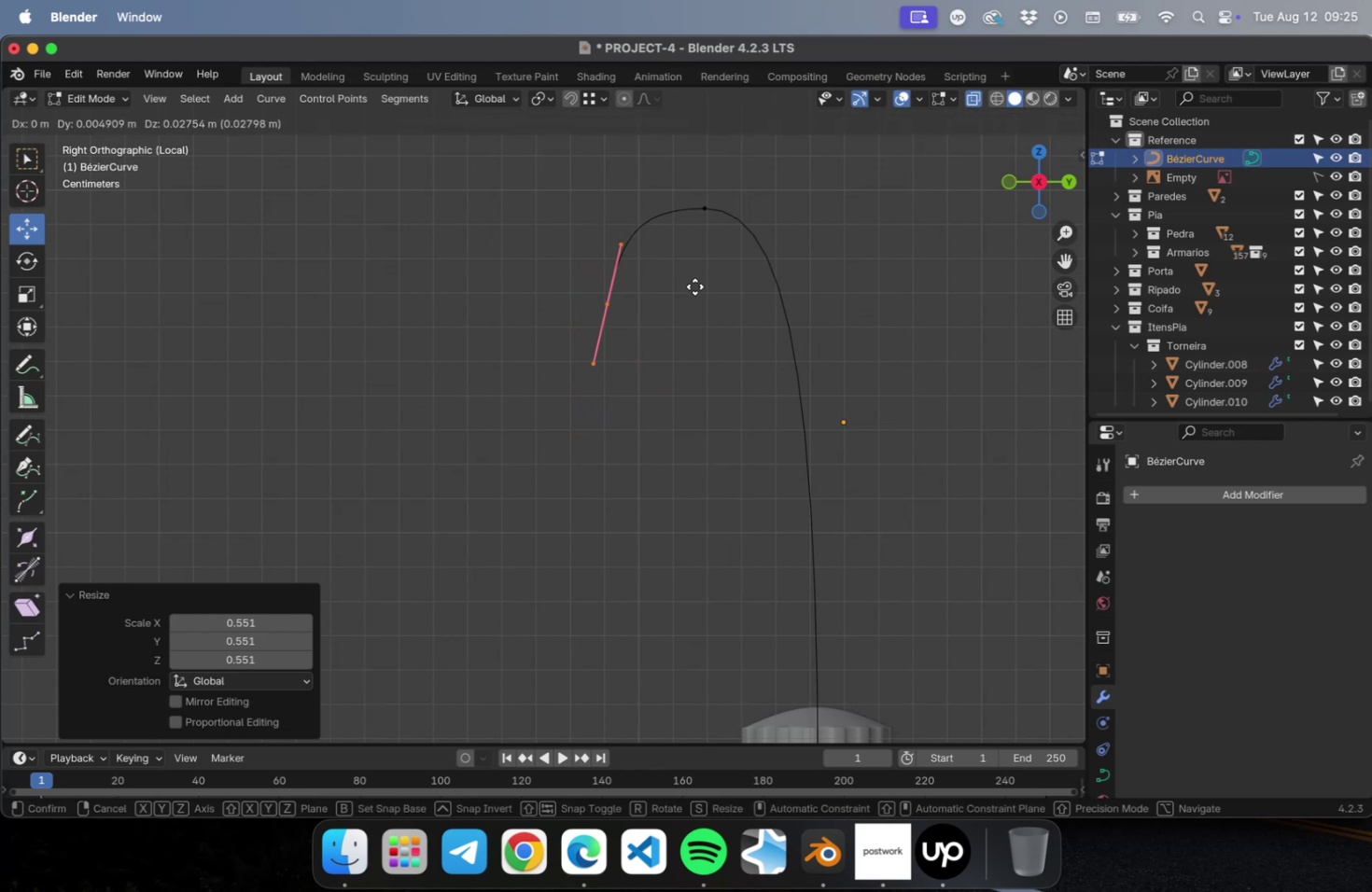 
left_click([706, 297])
 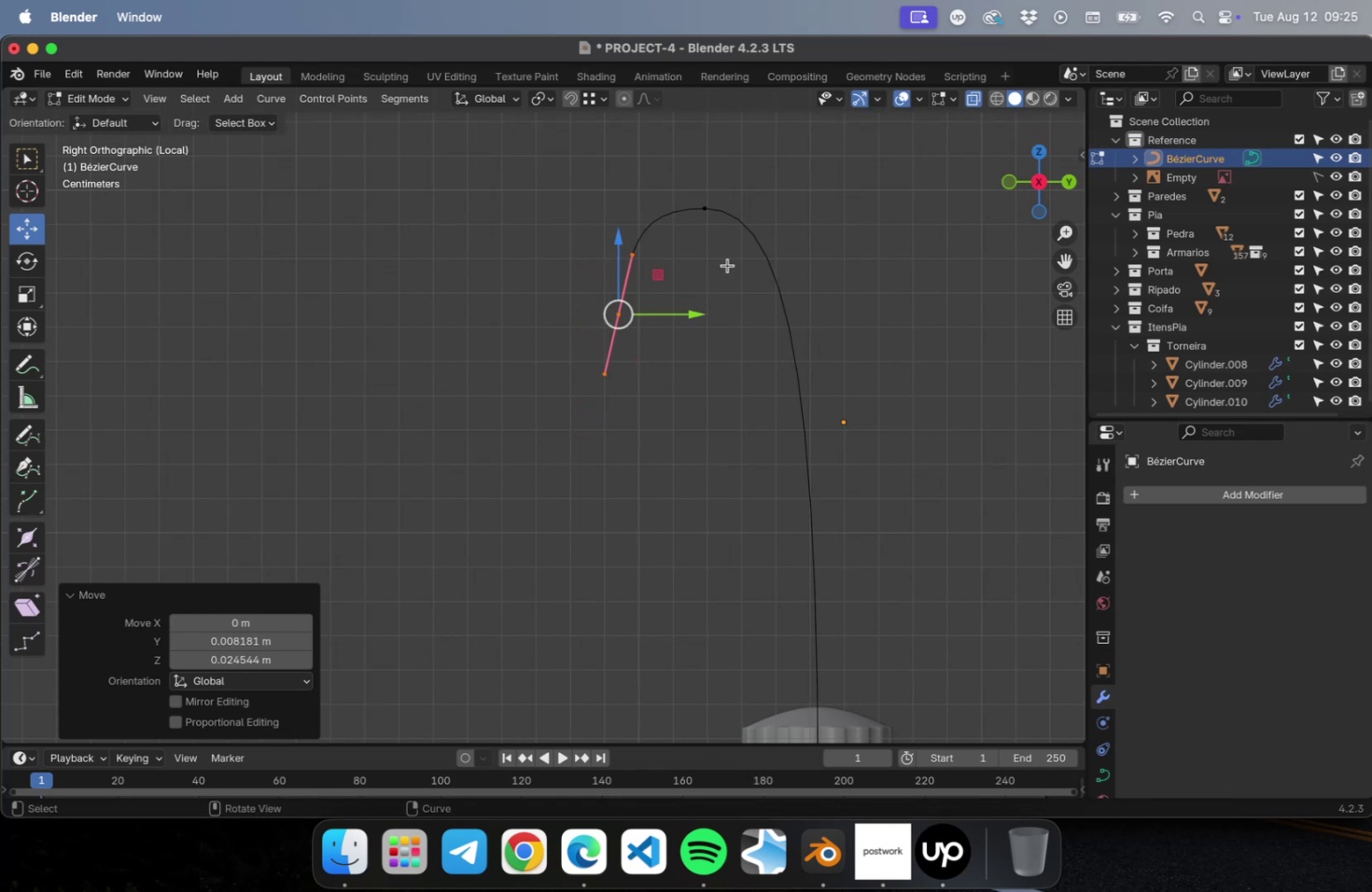 
left_click_drag(start_coordinate=[727, 265], to_coordinate=[660, 160])
 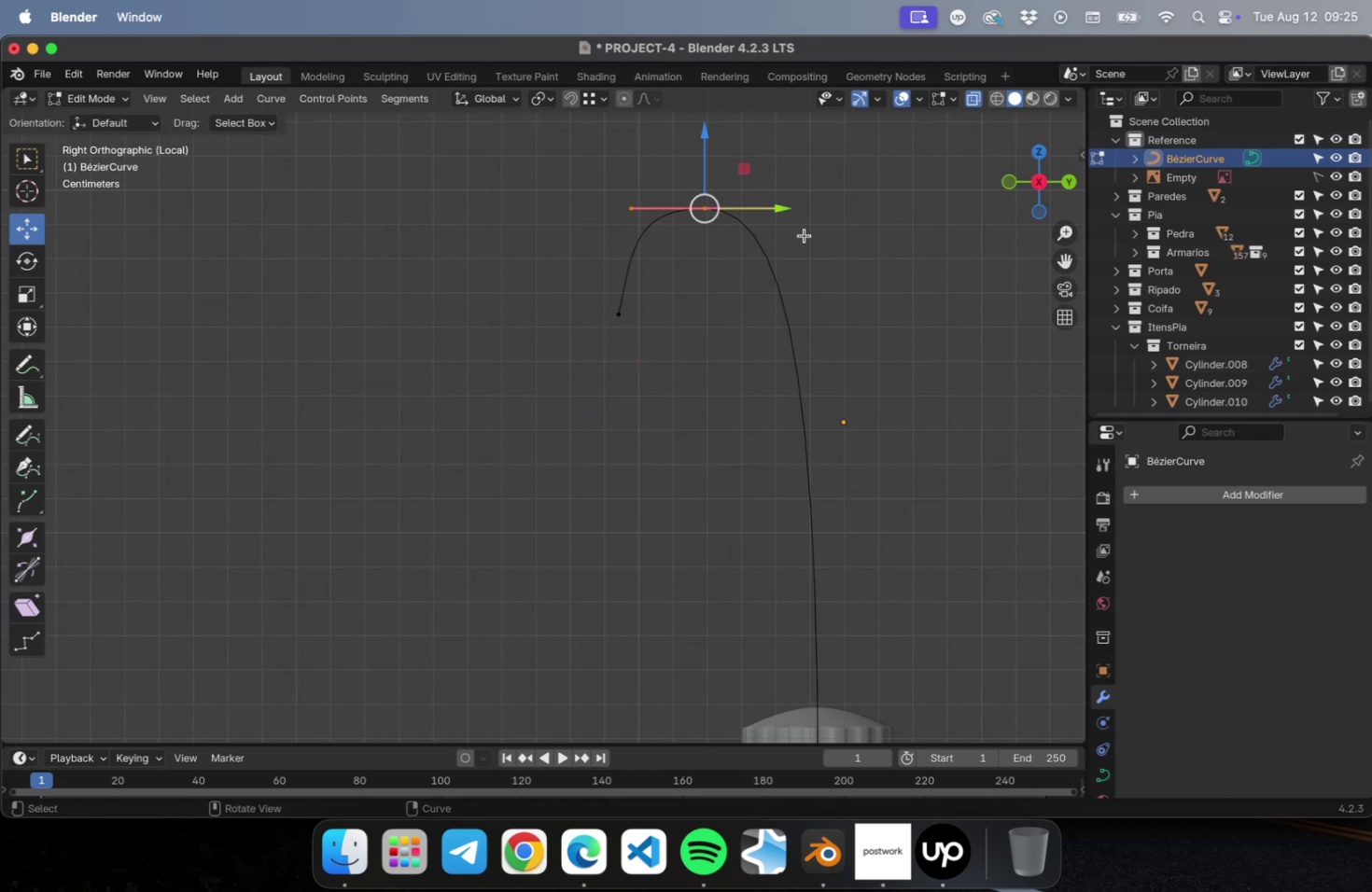 
key(S)
 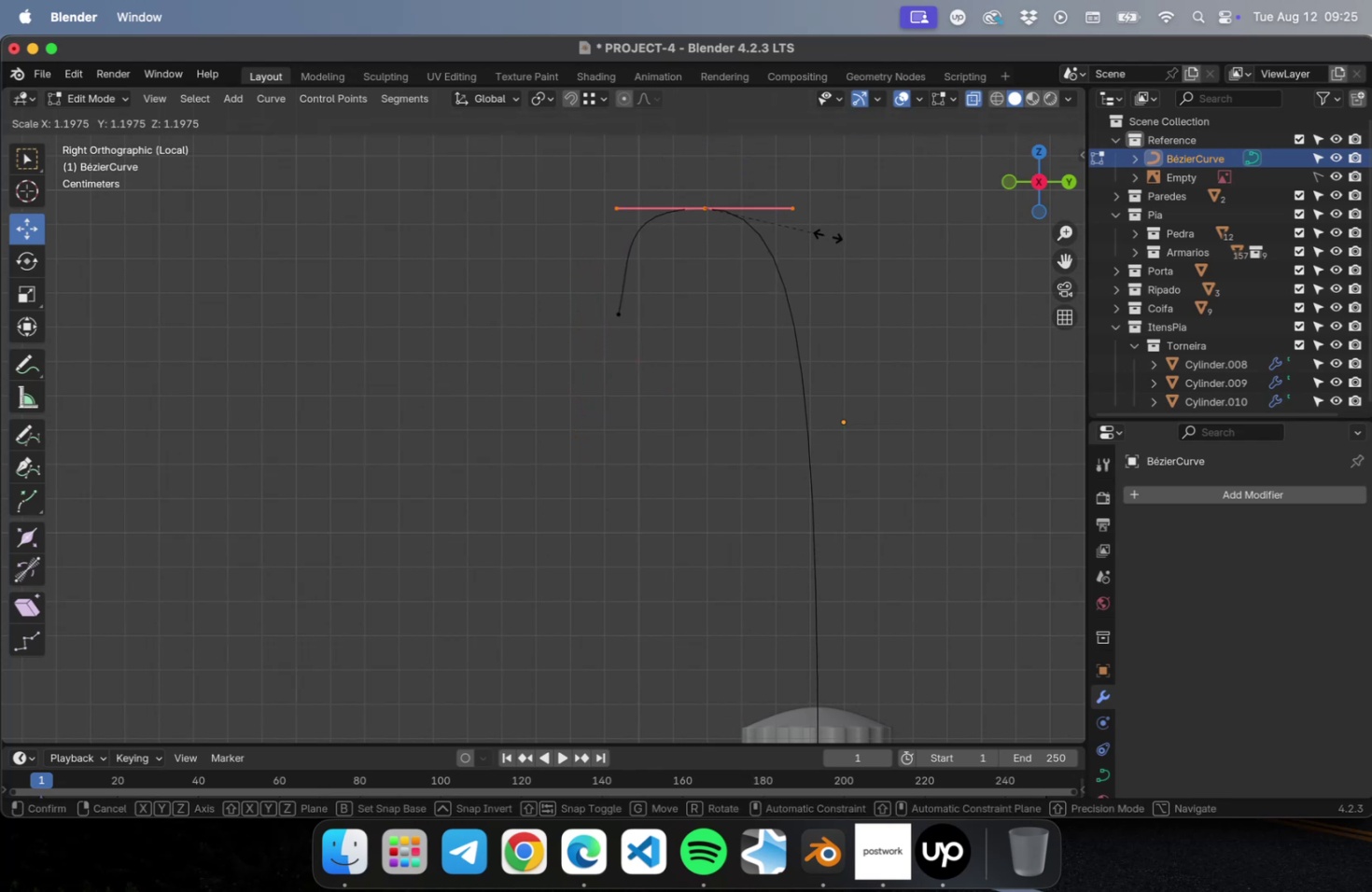 
left_click([827, 235])
 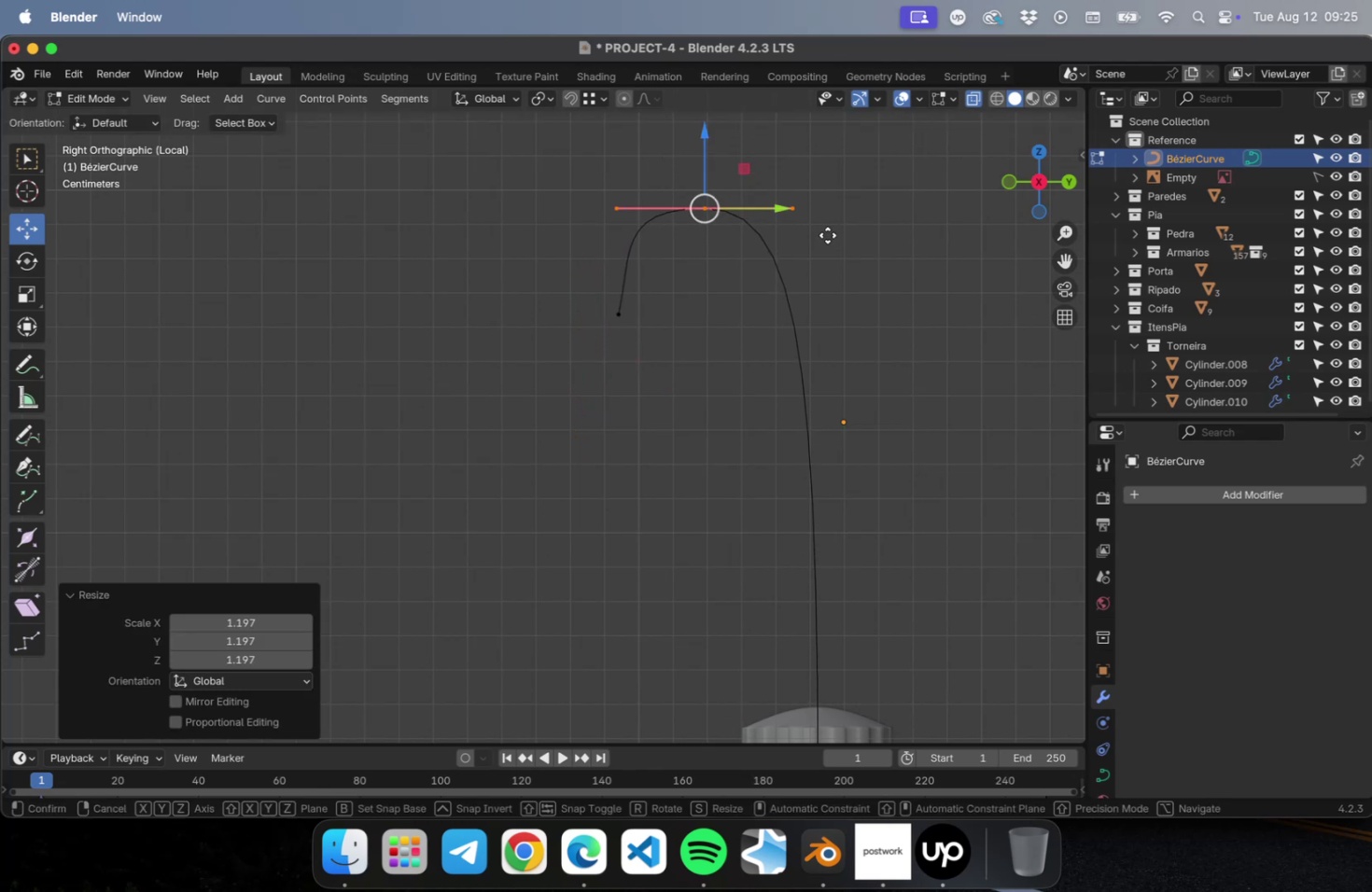 
key(G)
 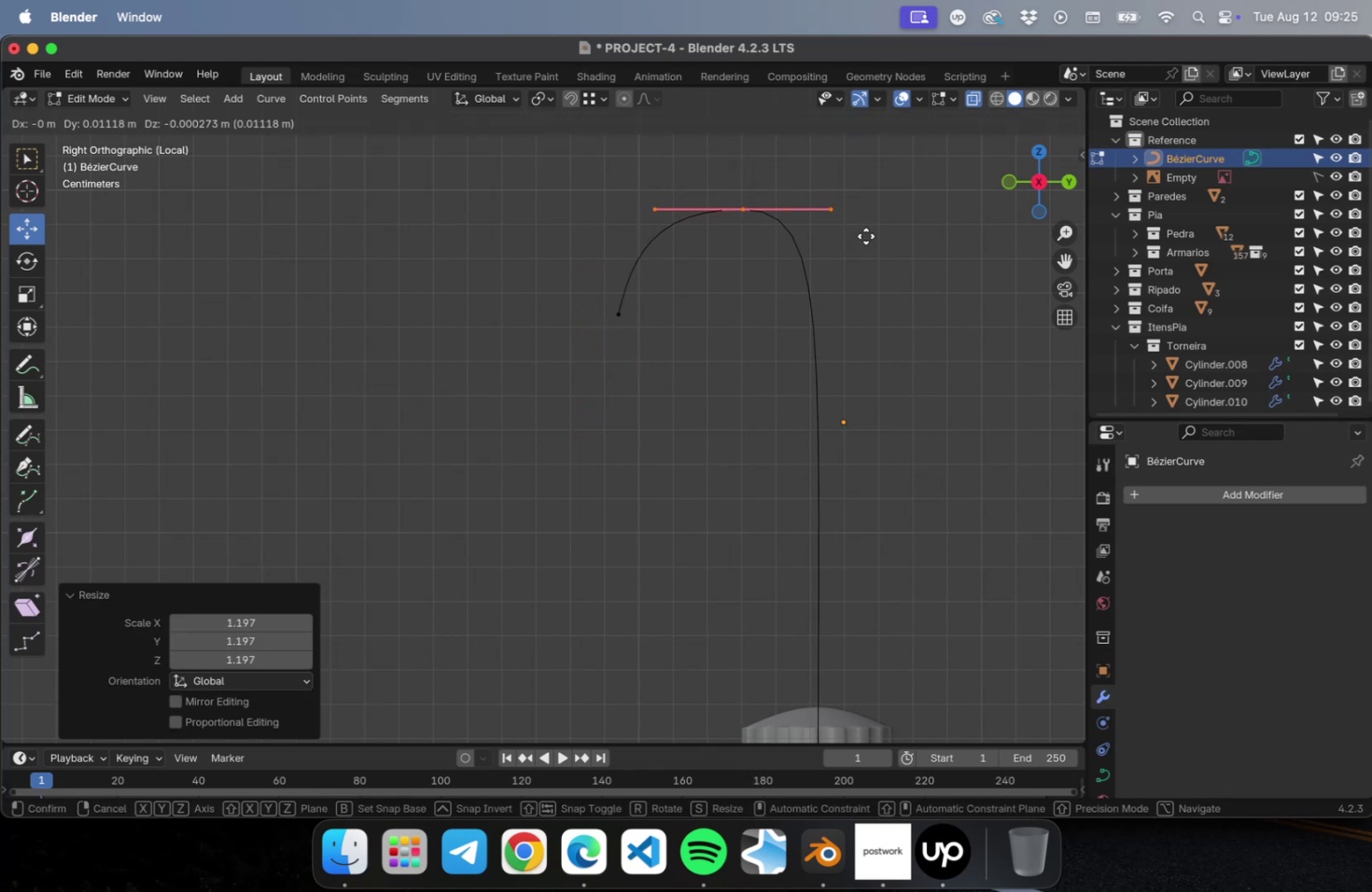 
left_click([865, 236])
 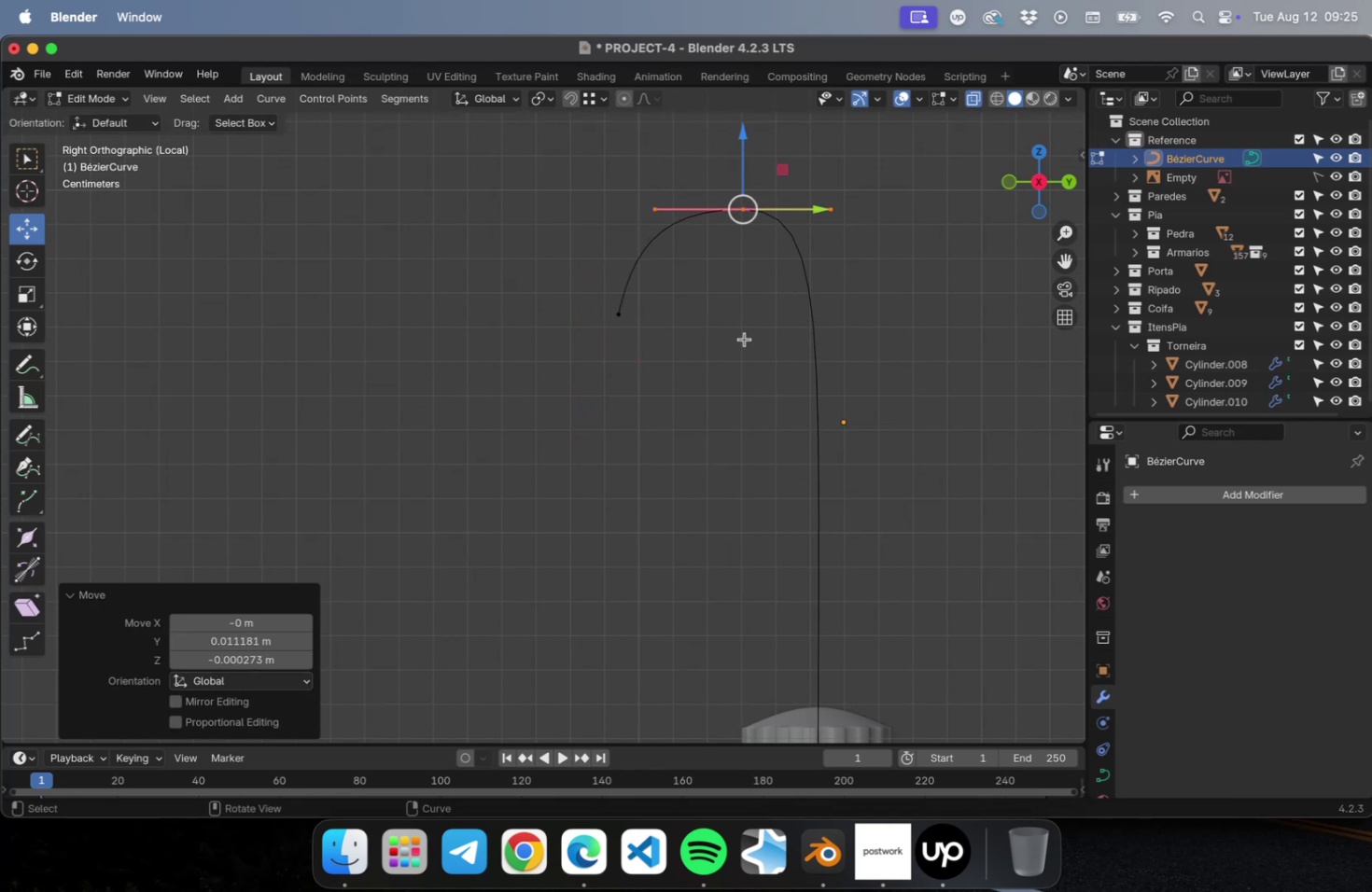 
scroll: coordinate [633, 418], scroll_direction: down, amount: 13.0
 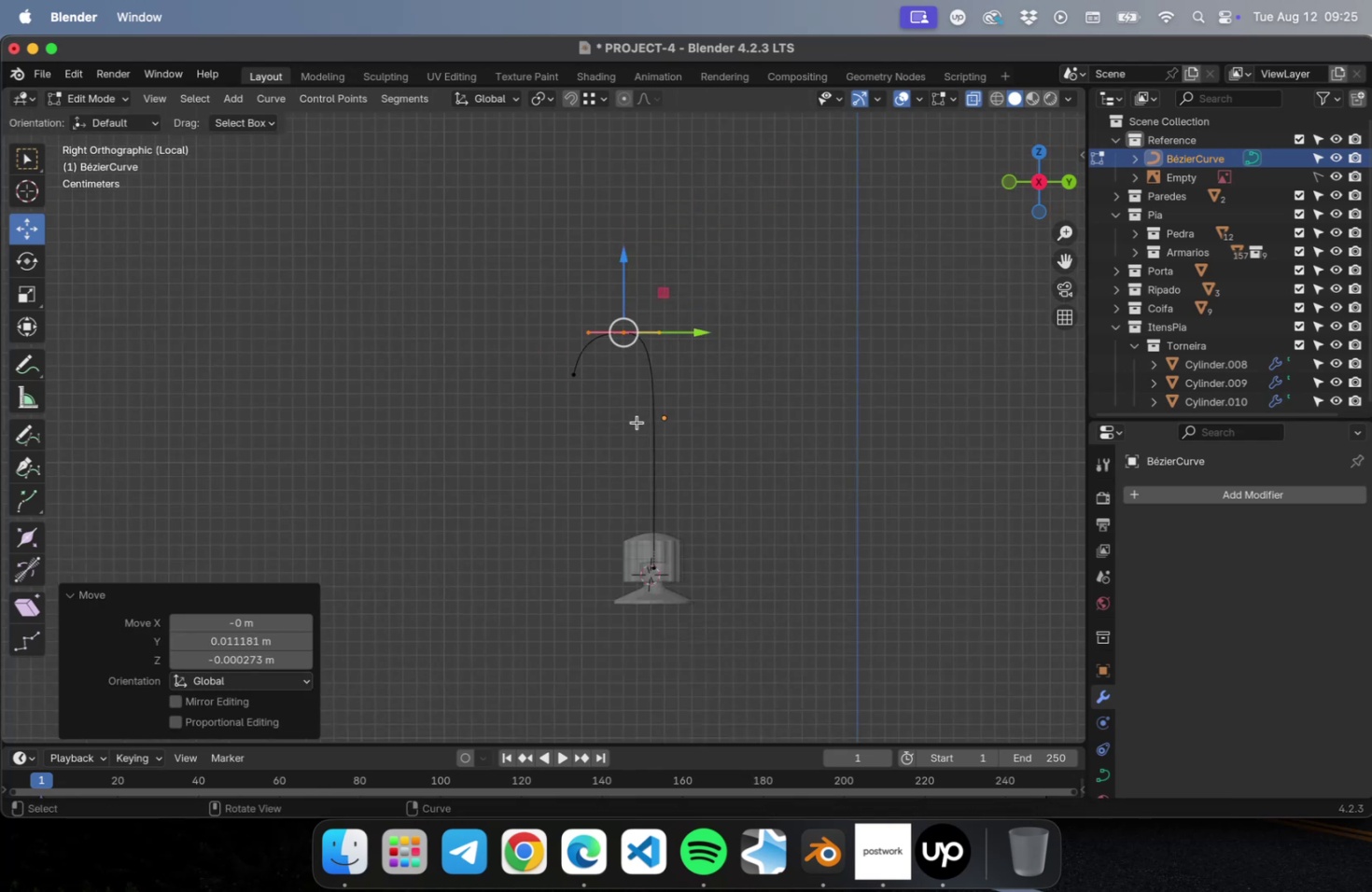 
key(Shift+ShiftLeft)
 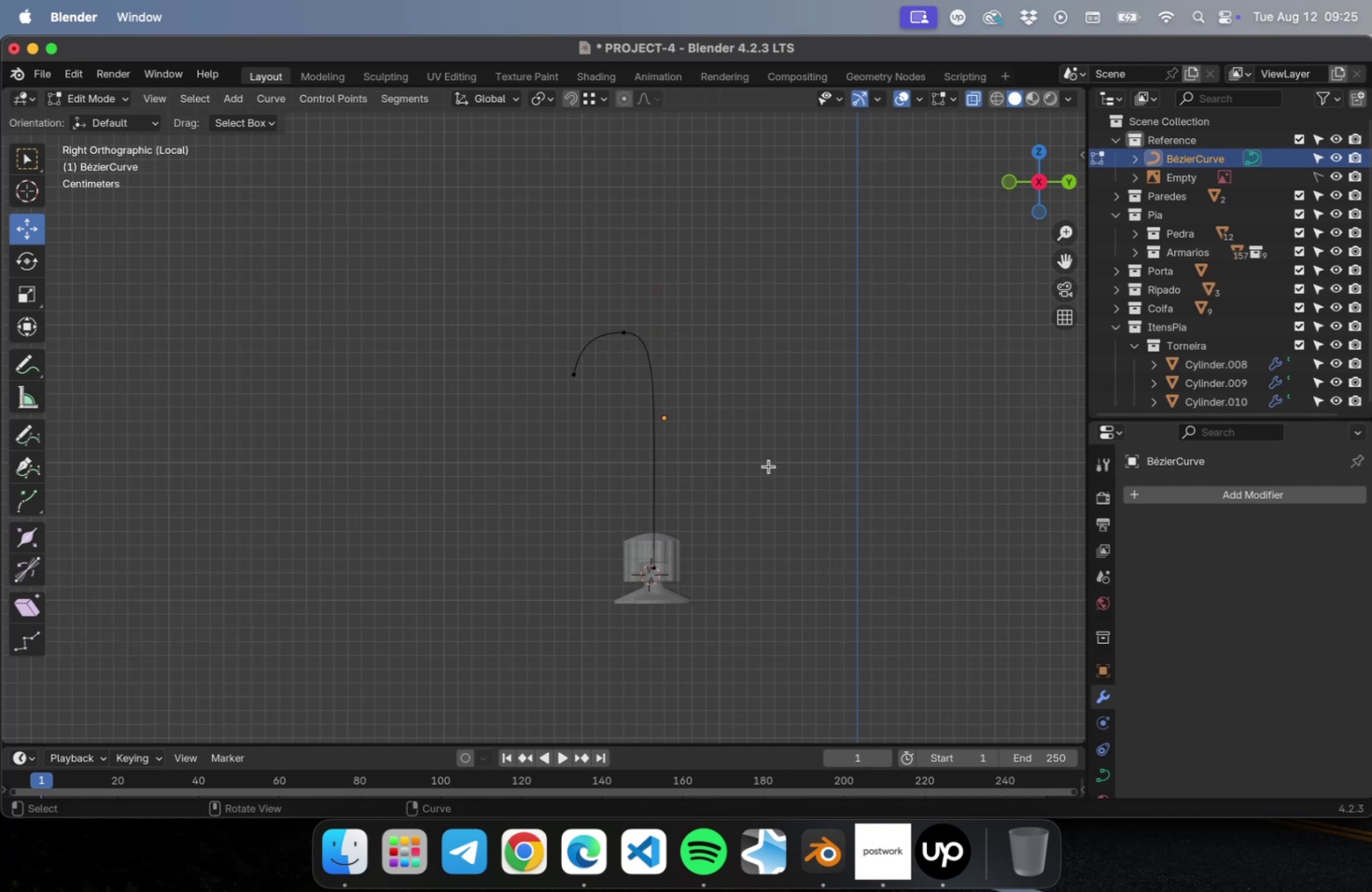 
key(Meta+CommandLeft)
 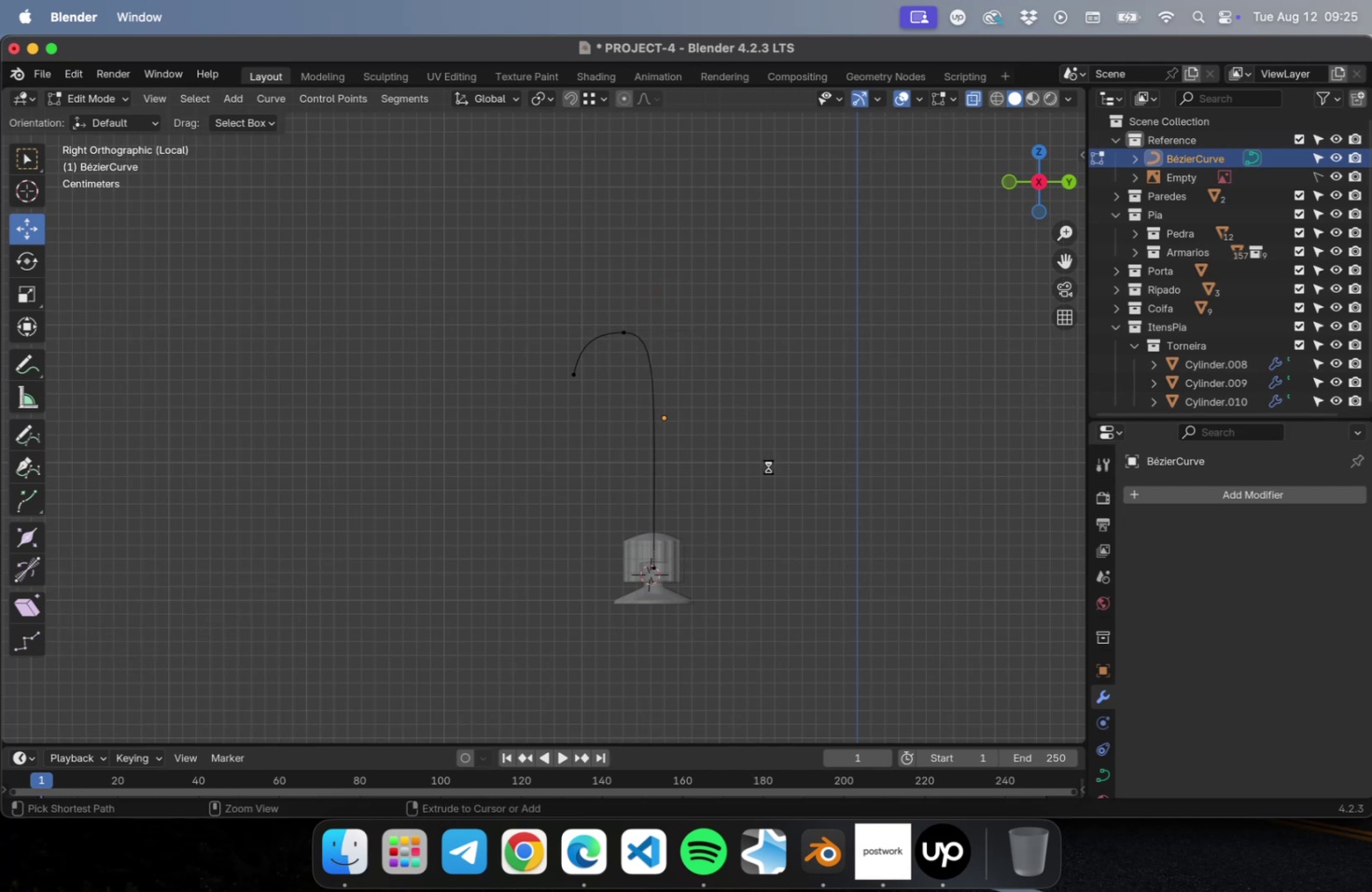 
key(Meta+S)
 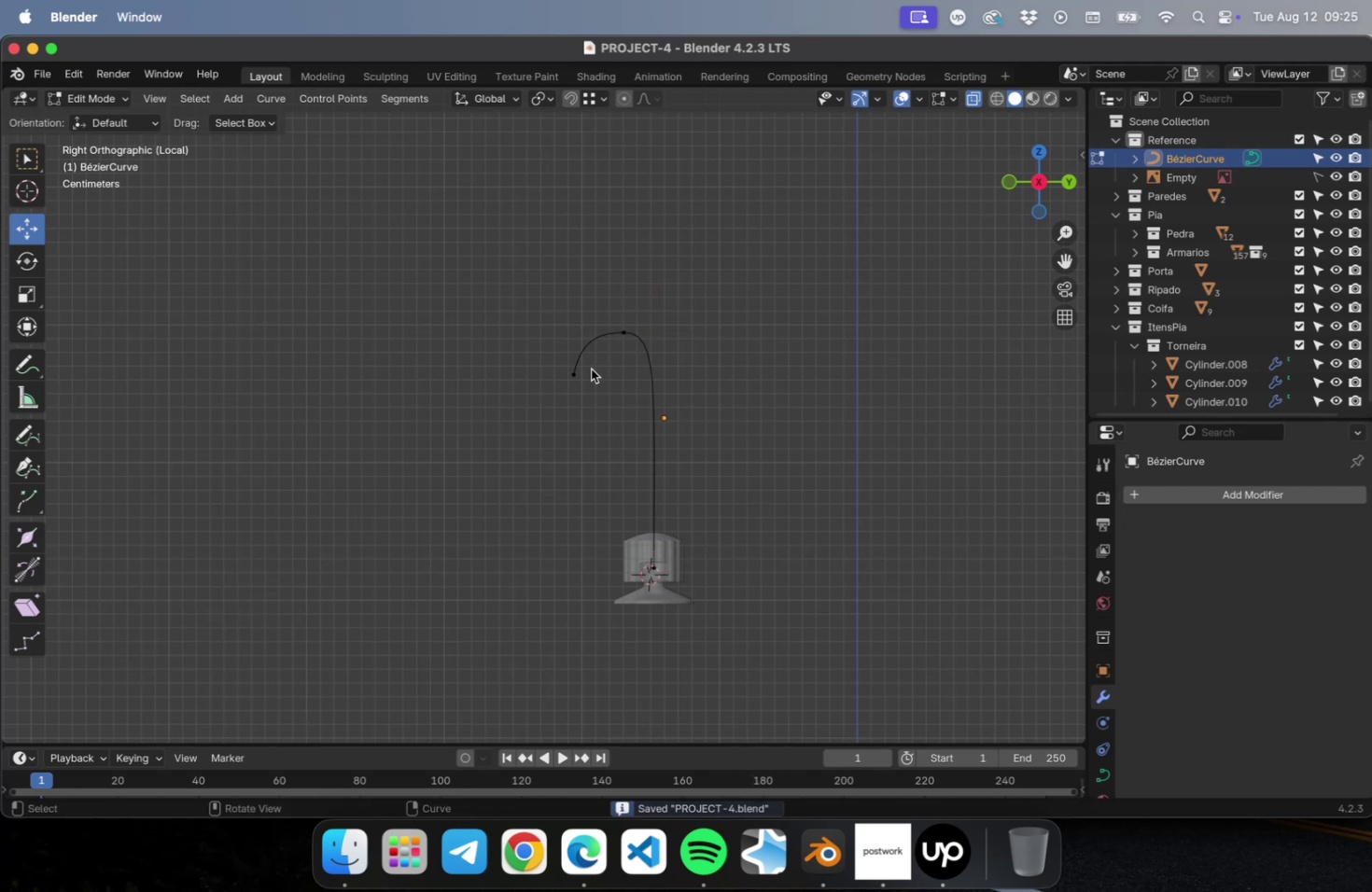 
key(Tab)
 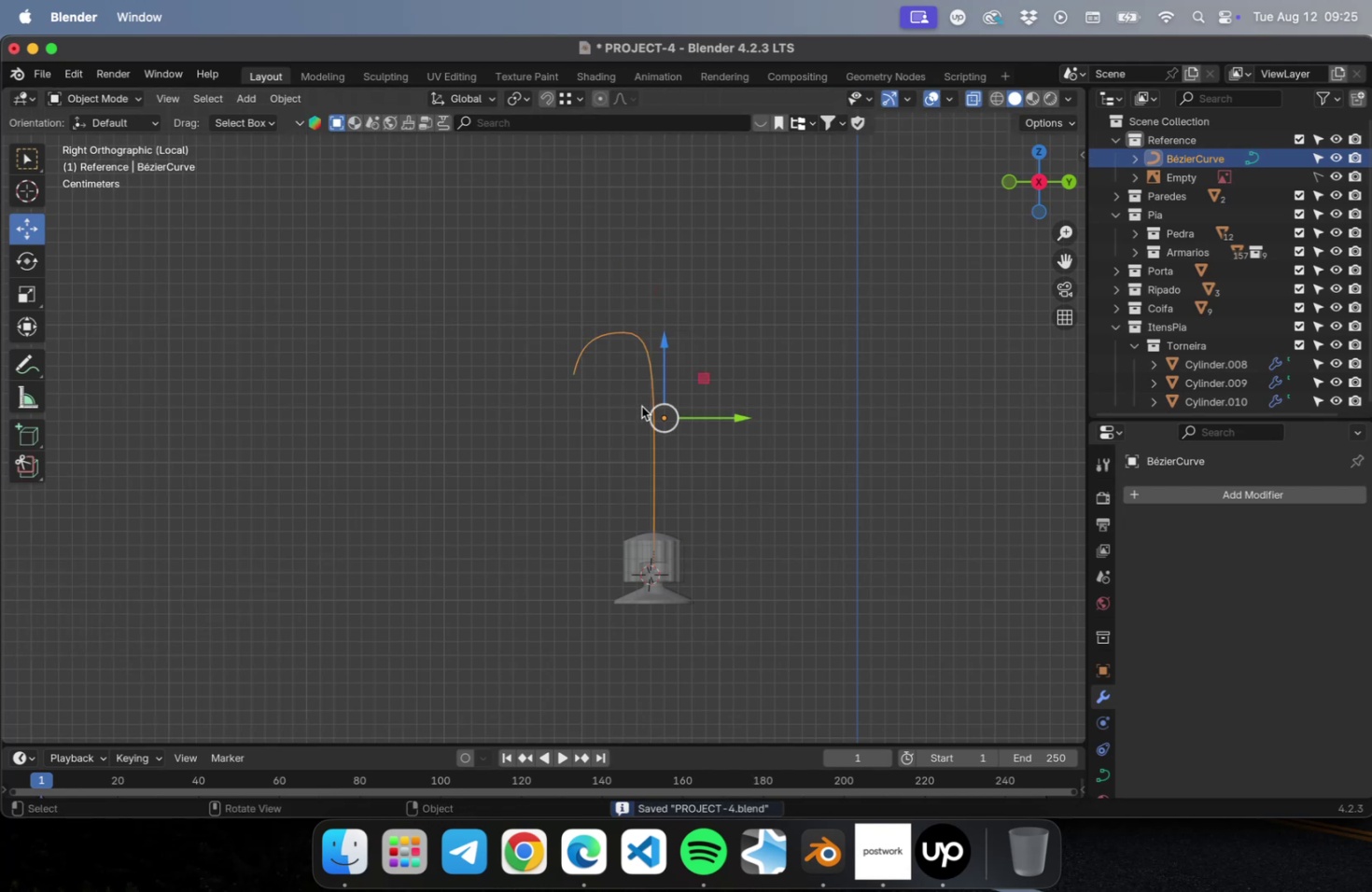 
scroll: coordinate [679, 437], scroll_direction: up, amount: 5.0
 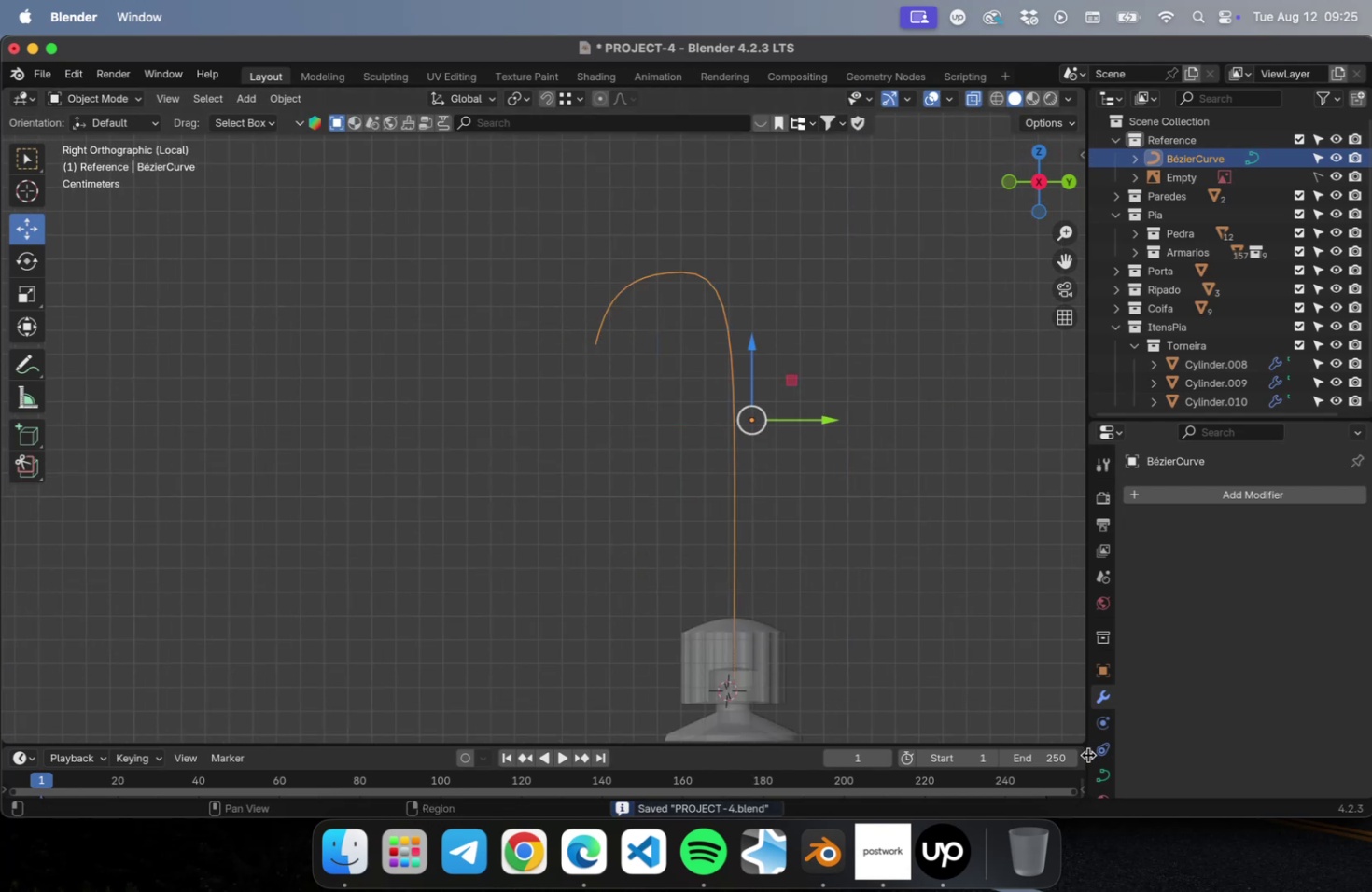 
scroll: coordinate [1136, 772], scroll_direction: down, amount: 15.0
 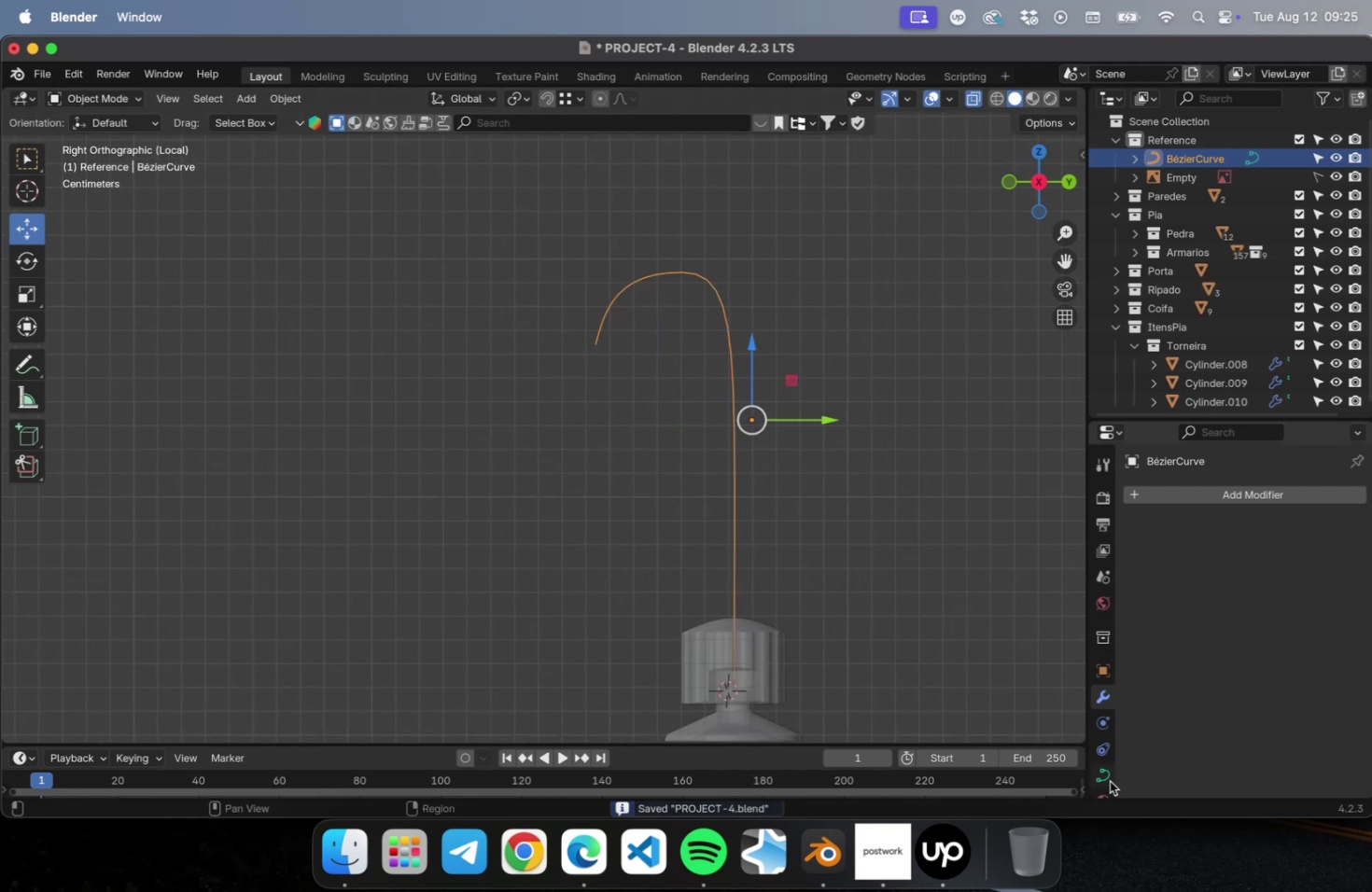 
left_click([1108, 780])
 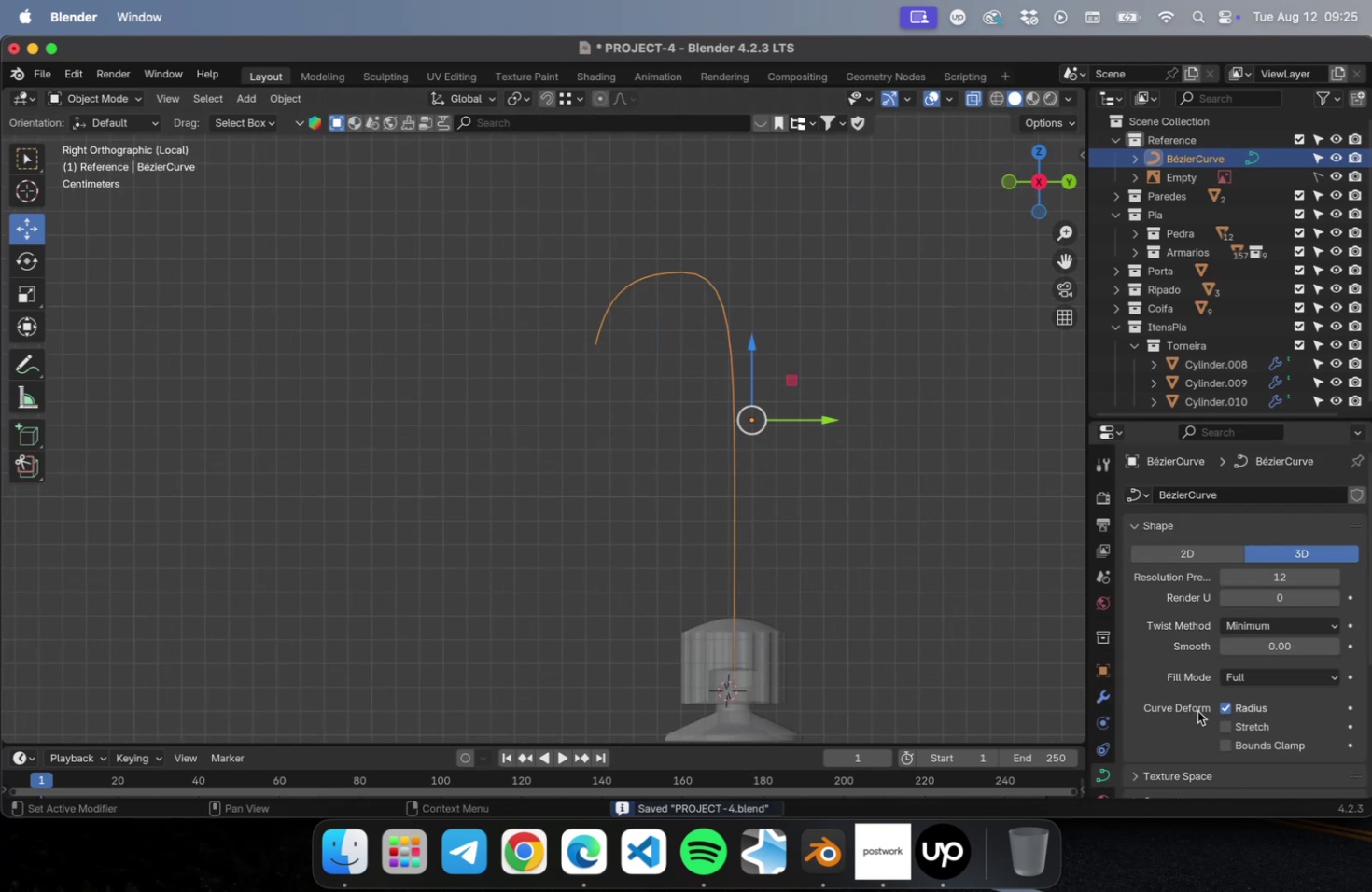 
scroll: coordinate [1193, 699], scroll_direction: down, amount: 14.0
 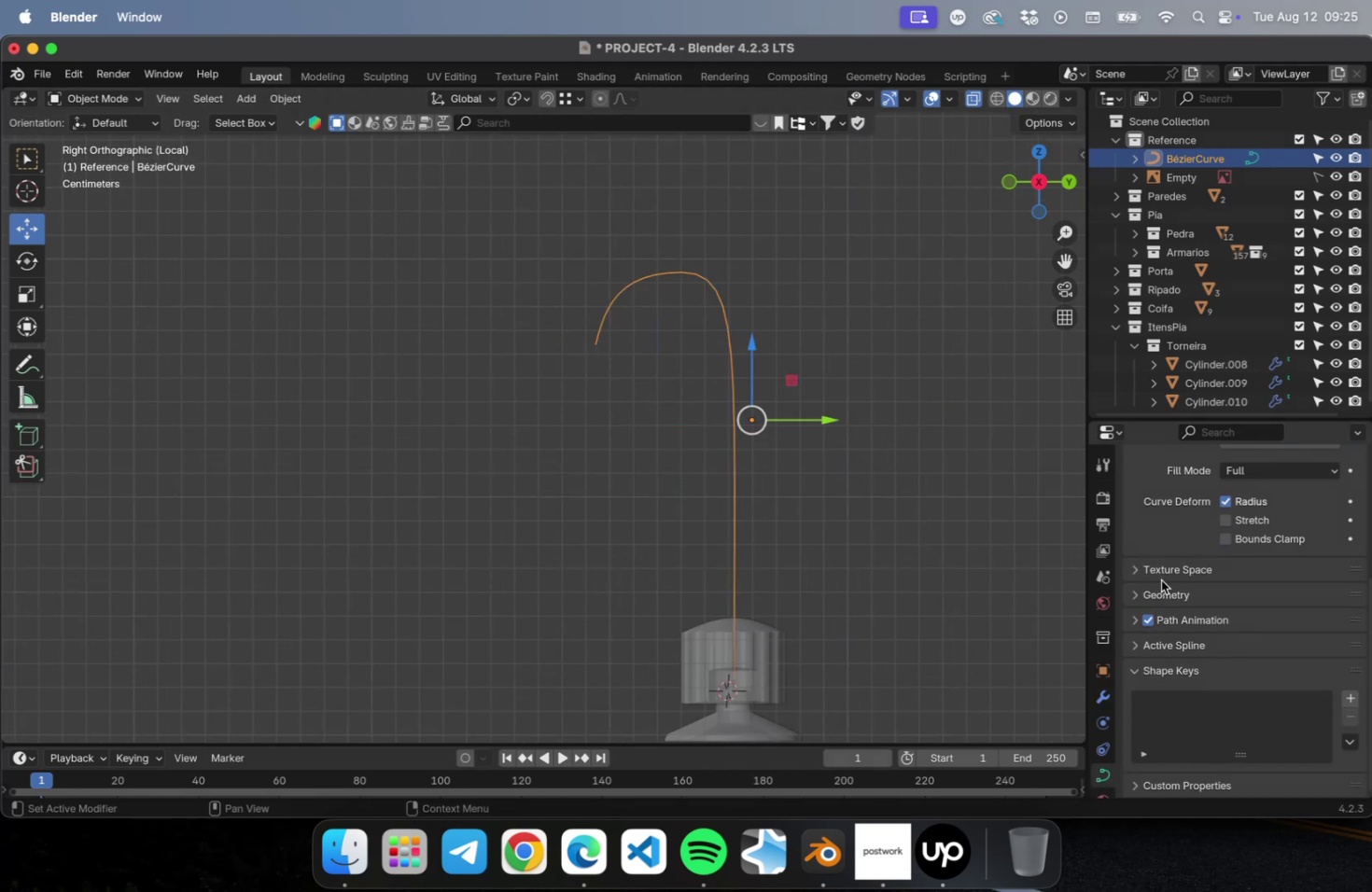 
left_click([1162, 592])
 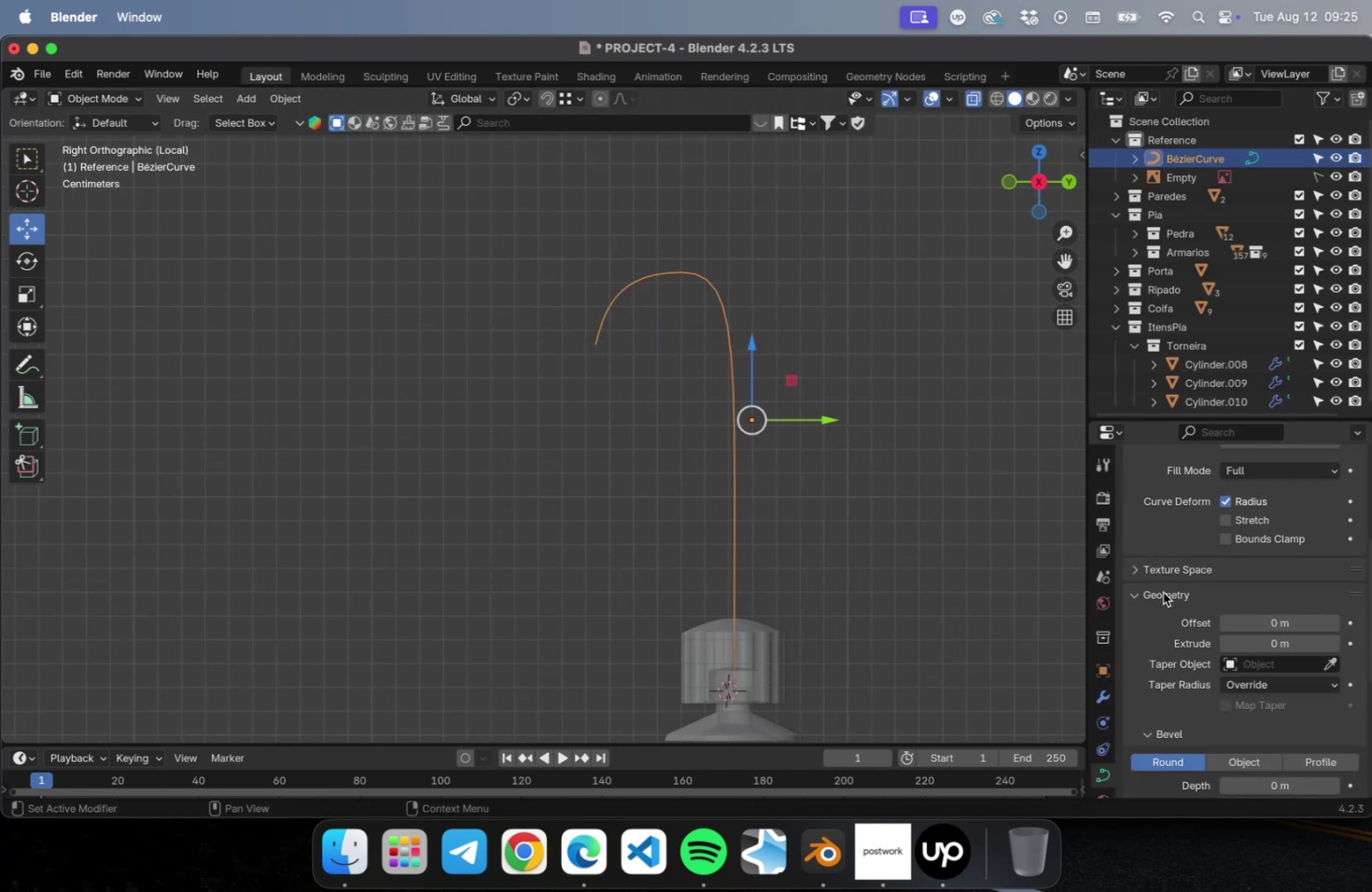 
scroll: coordinate [1161, 594], scroll_direction: down, amount: 7.0
 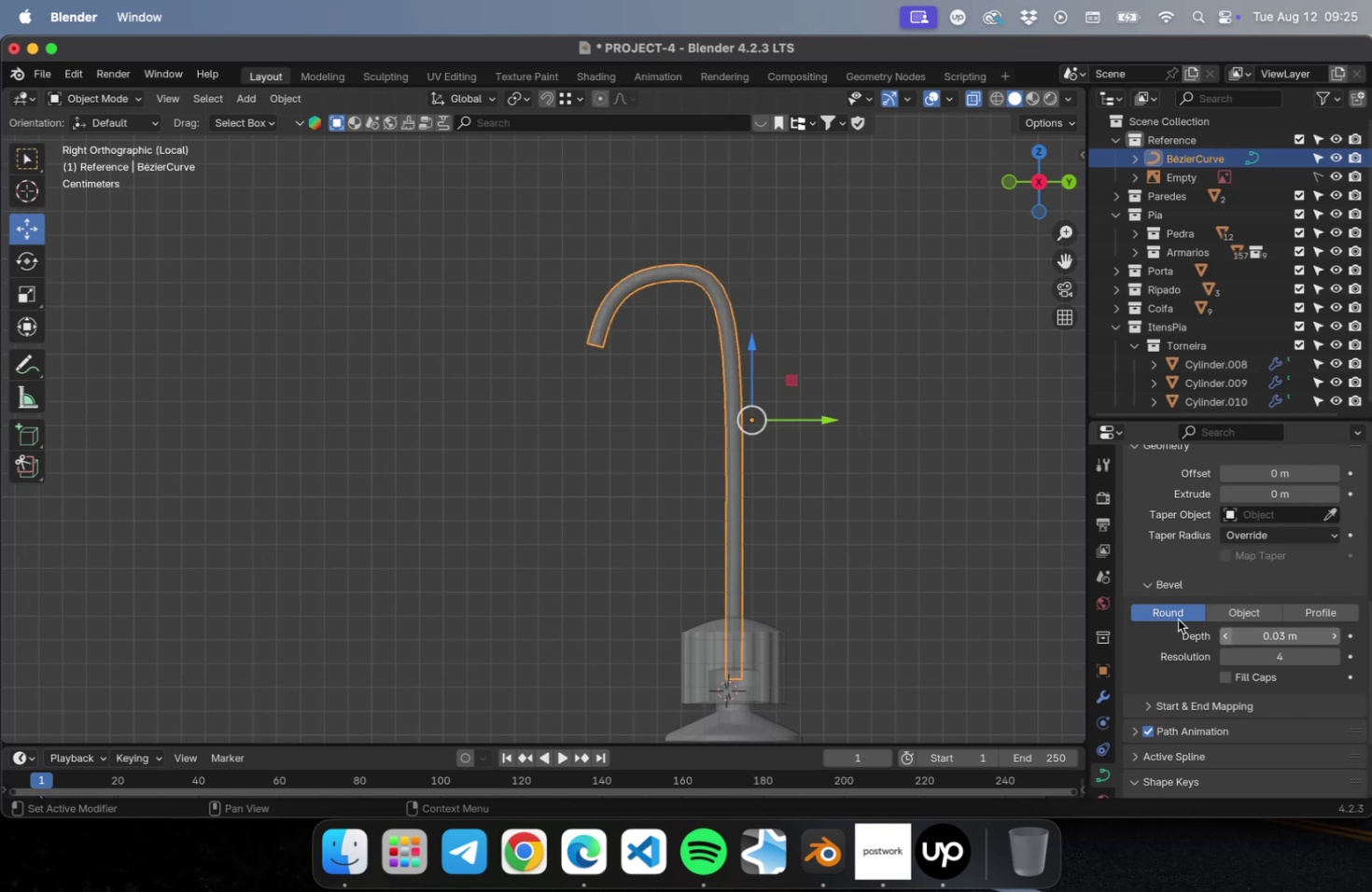 
wait(5.22)
 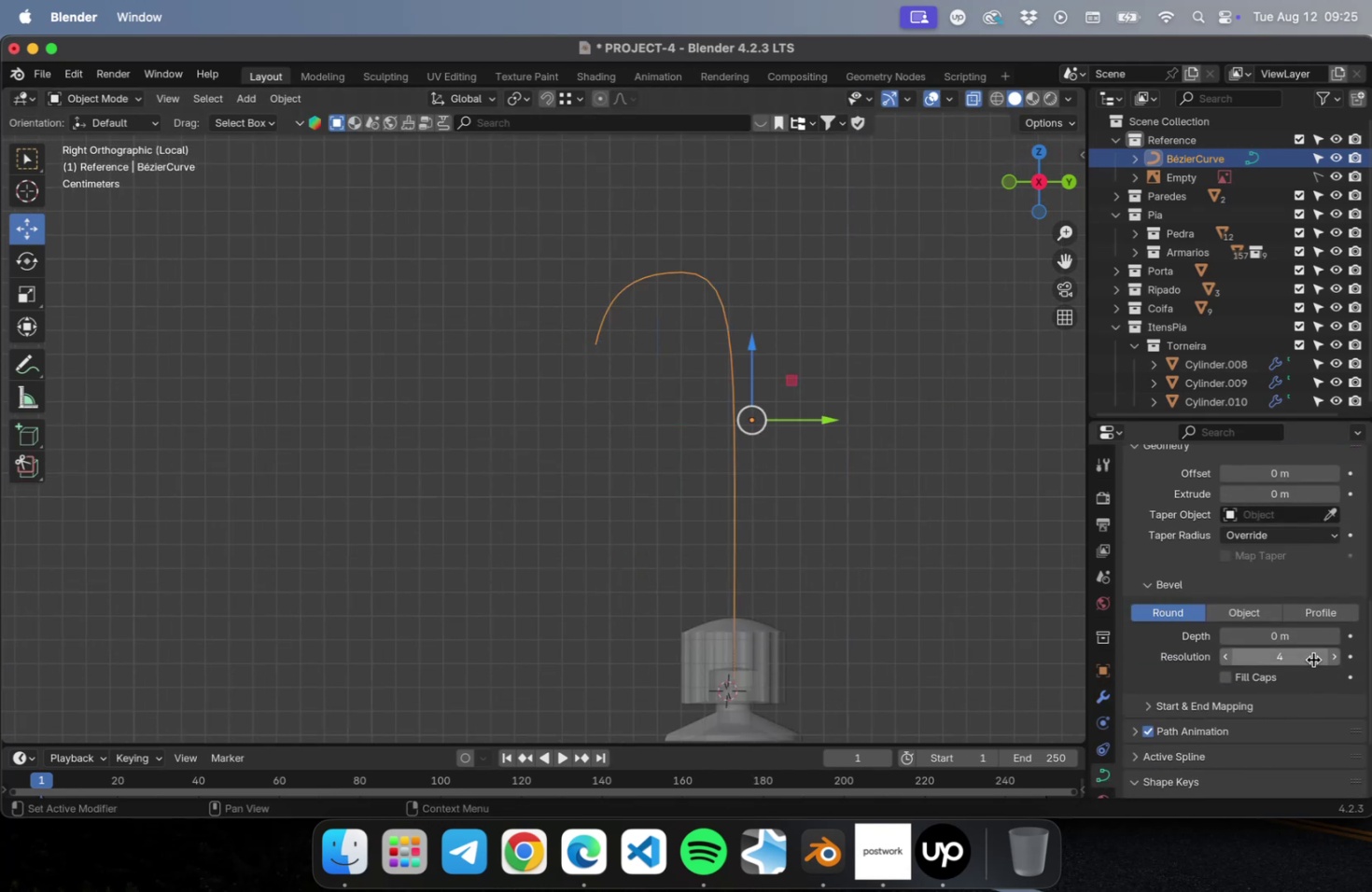 
key(NumLock)
 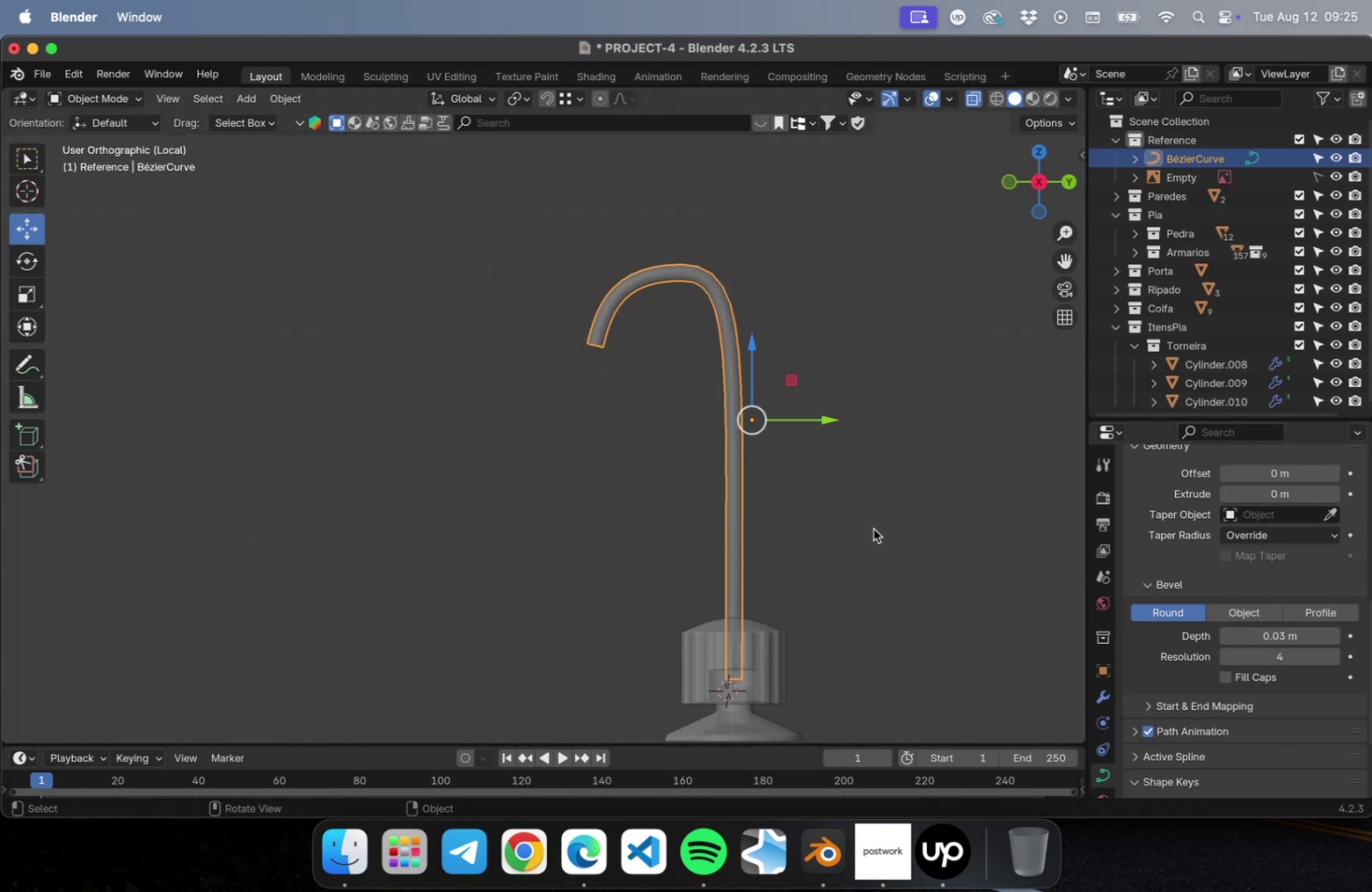 
key(Numpad7)
 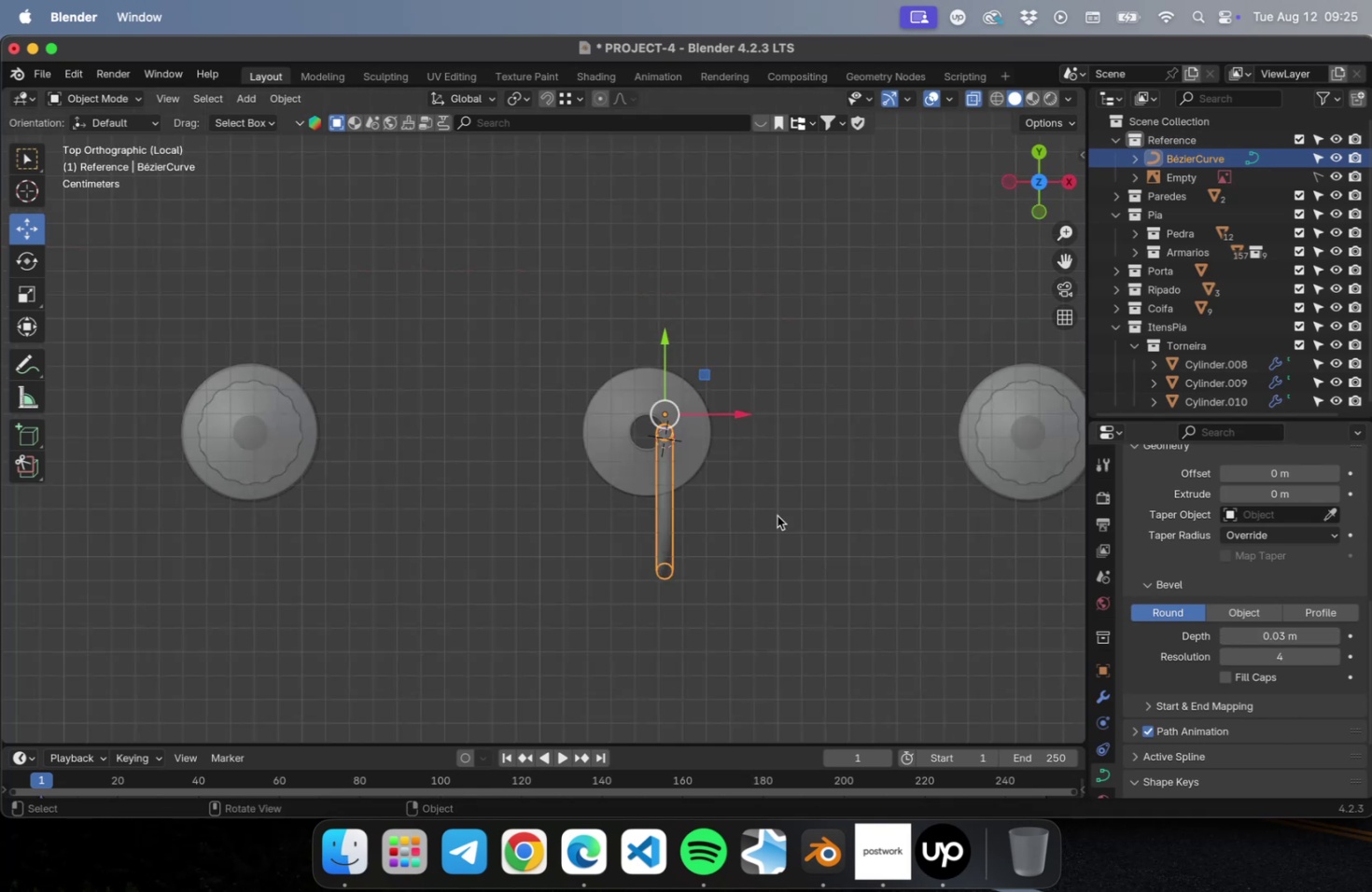 
scroll: coordinate [632, 480], scroll_direction: up, amount: 23.0
 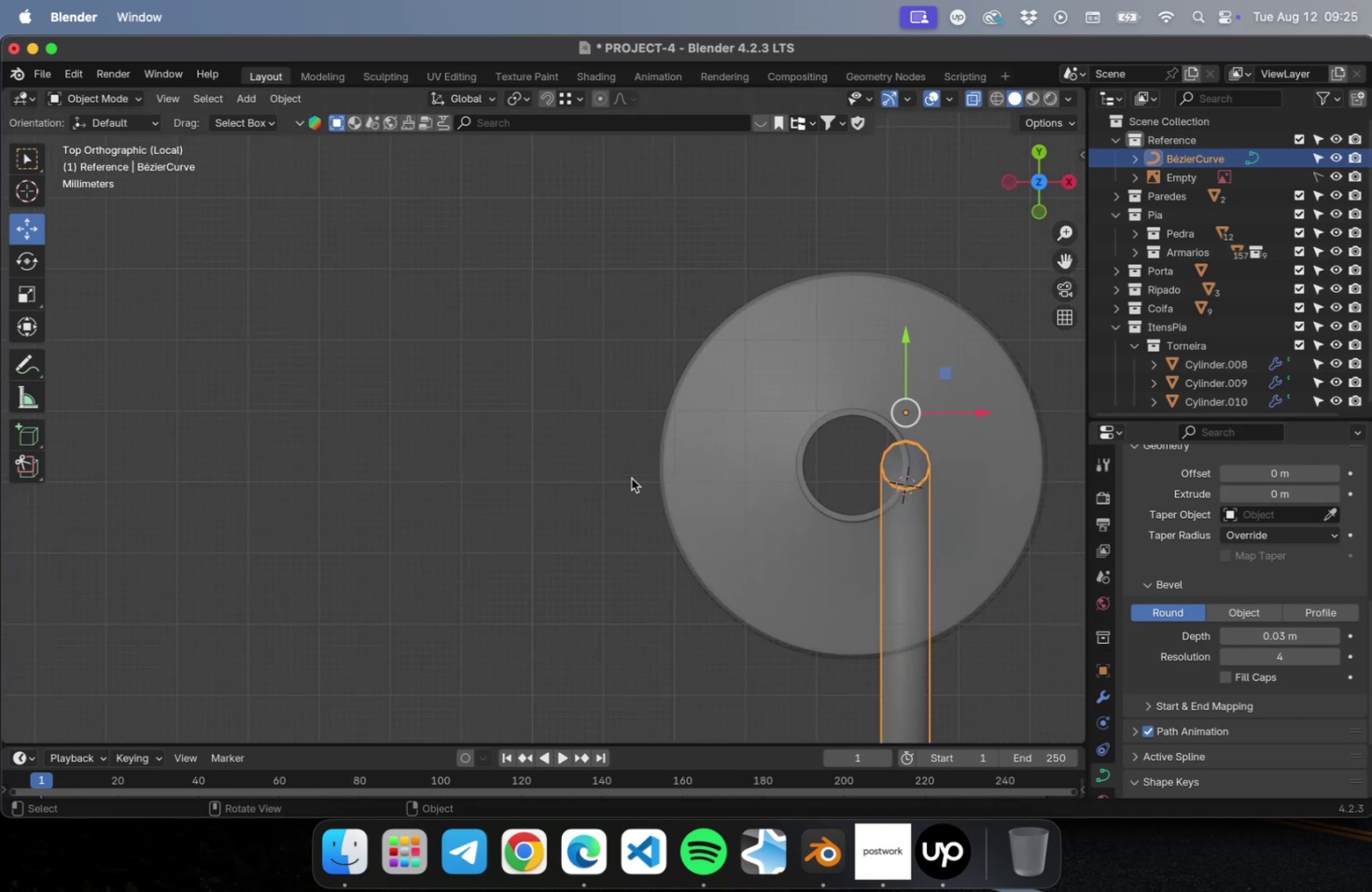 
hold_key(key=ShiftLeft, duration=0.59)
 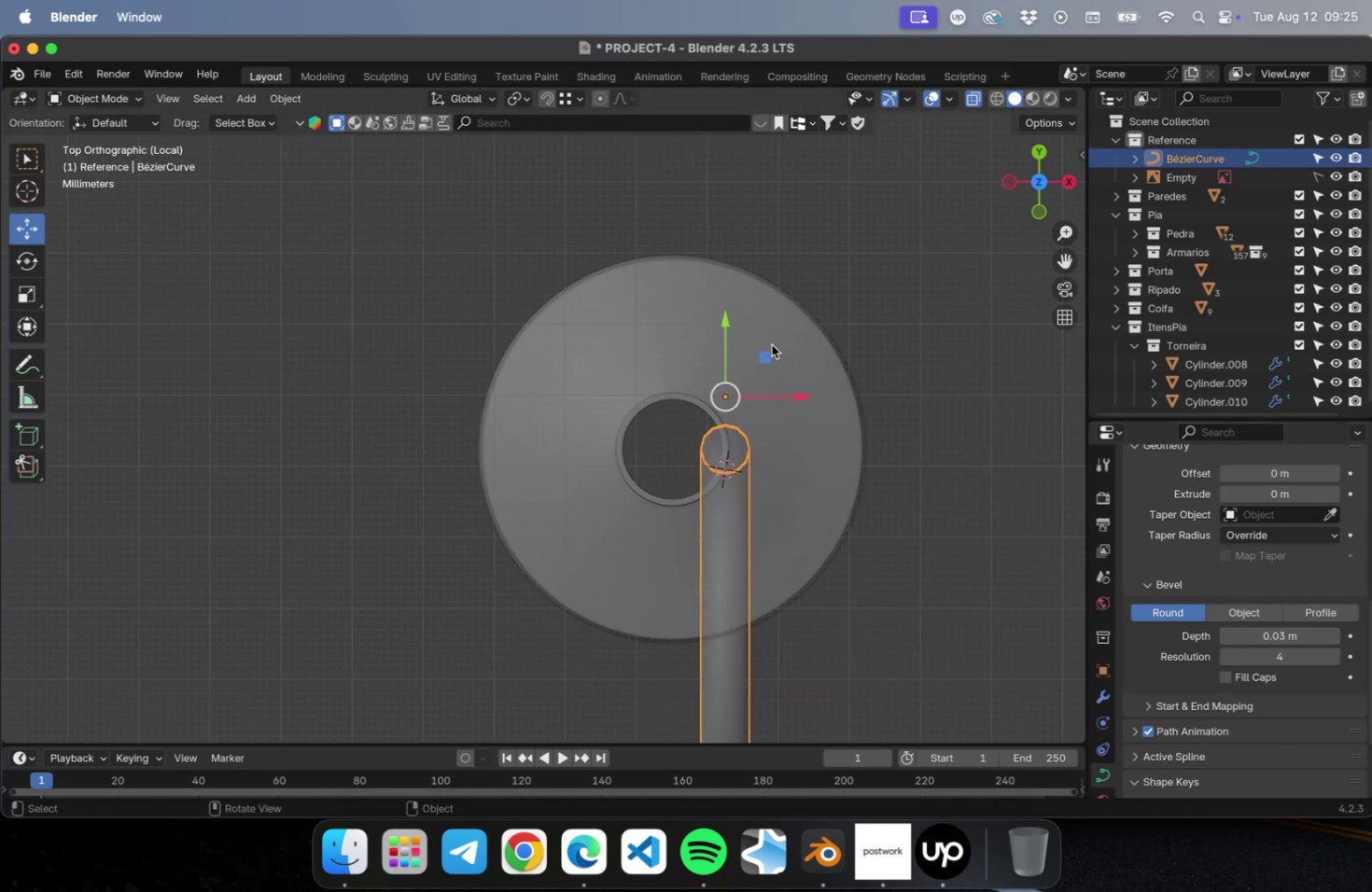 
left_click_drag(start_coordinate=[767, 353], to_coordinate=[709, 346])
 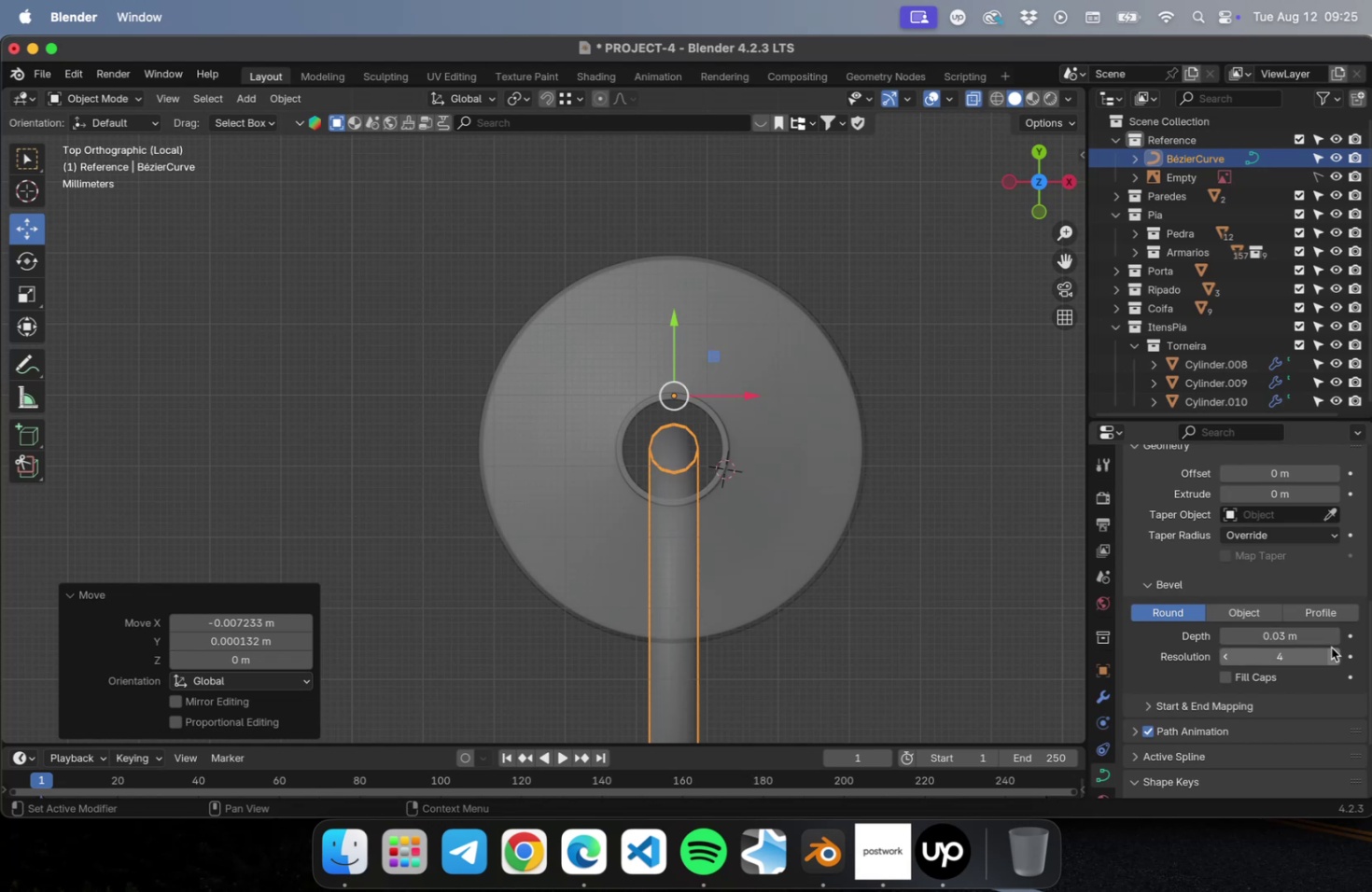 
double_click([1332, 652])
 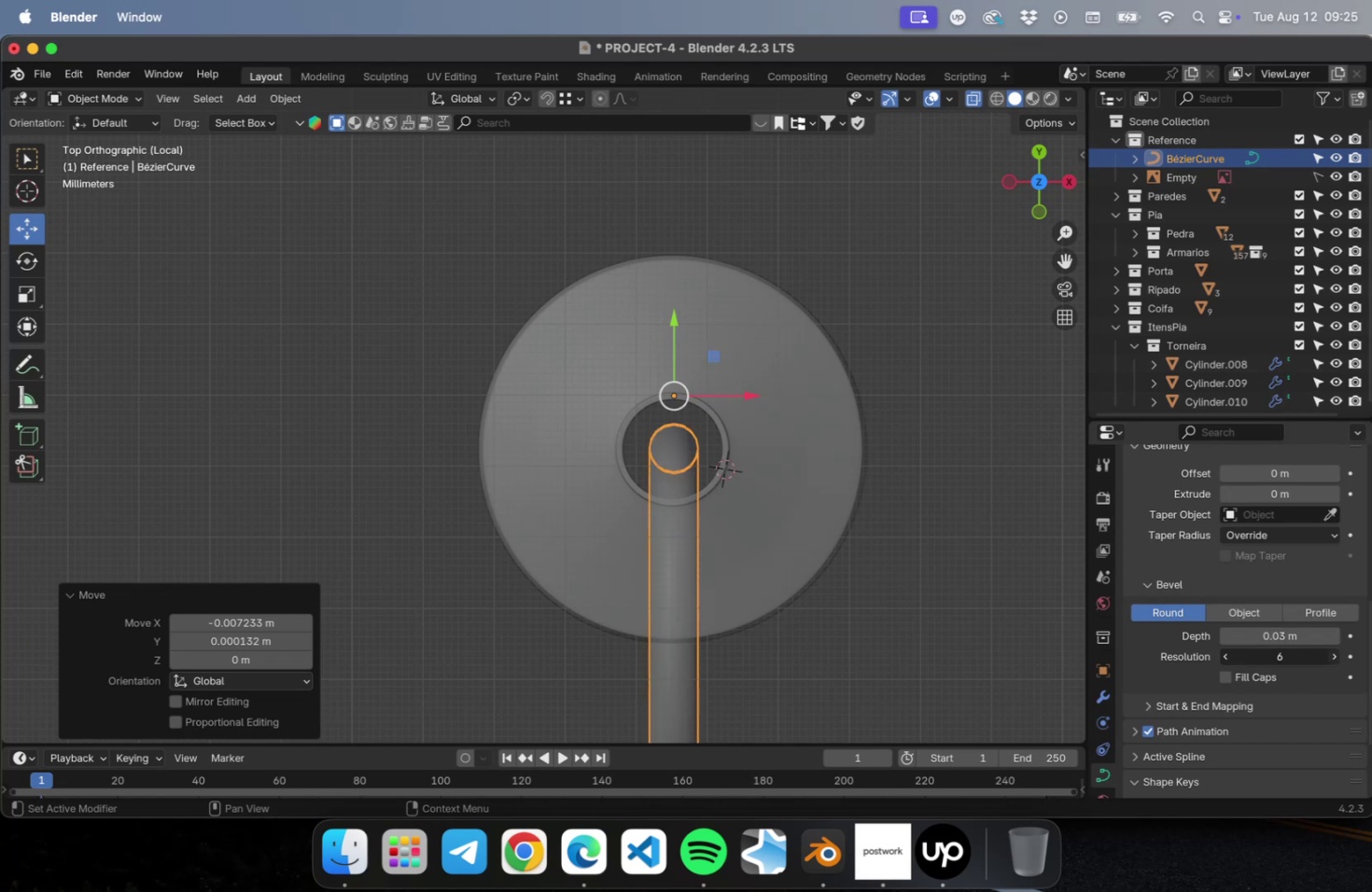 
triple_click([1332, 652])
 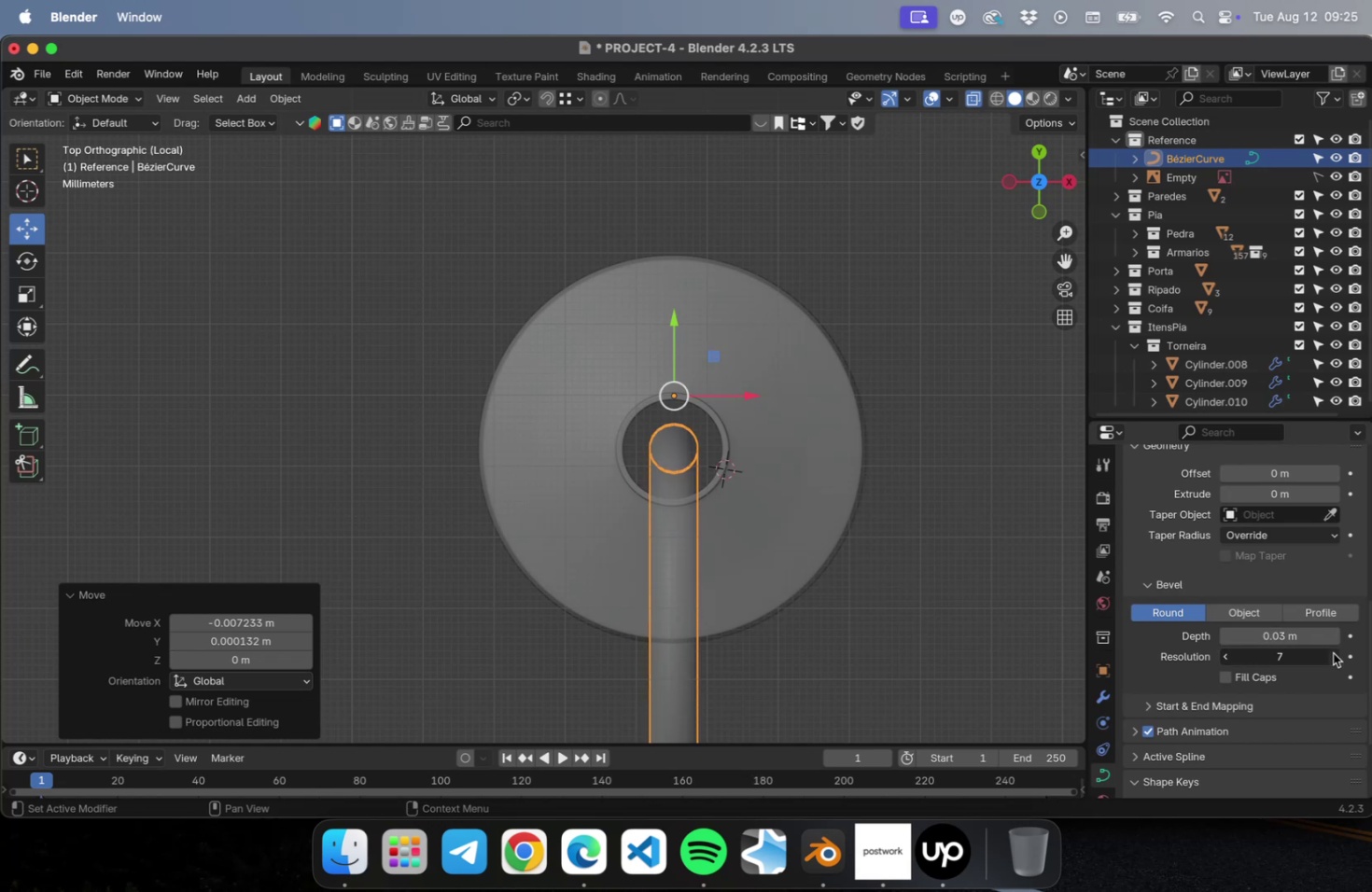 
double_click([1332, 652])
 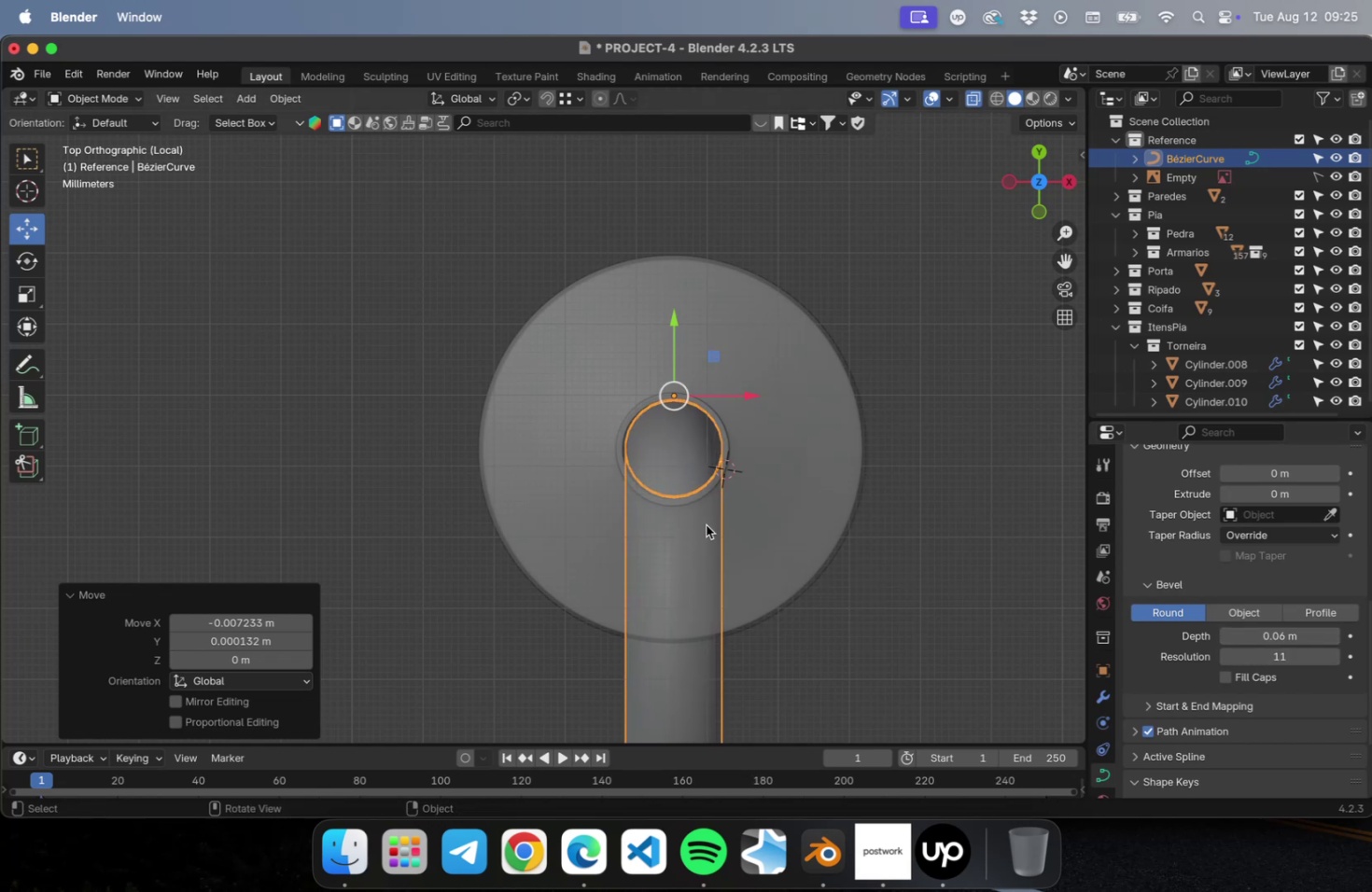 
wait(6.15)
 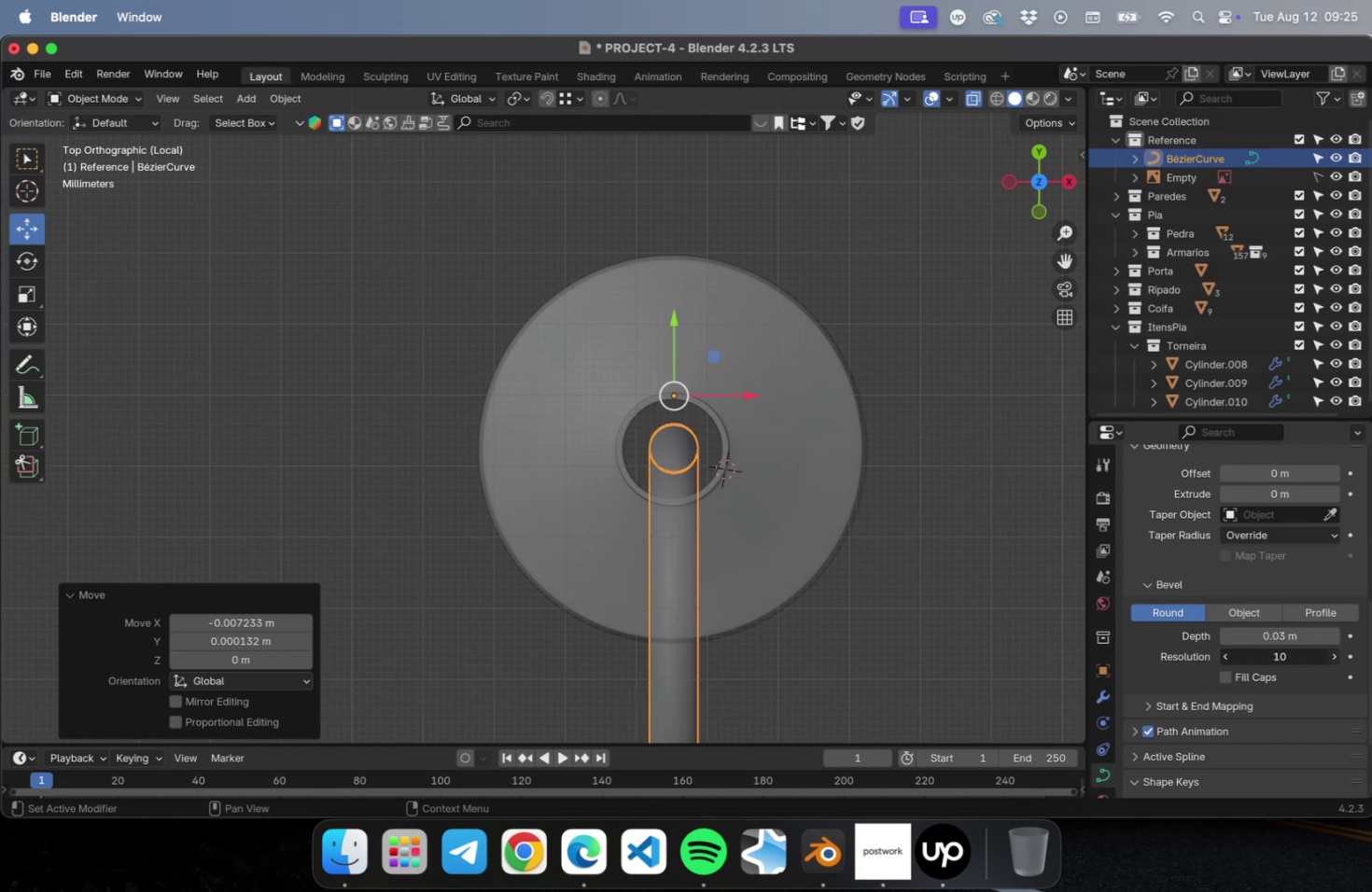 
scroll: coordinate [875, 450], scroll_direction: up, amount: 23.0
 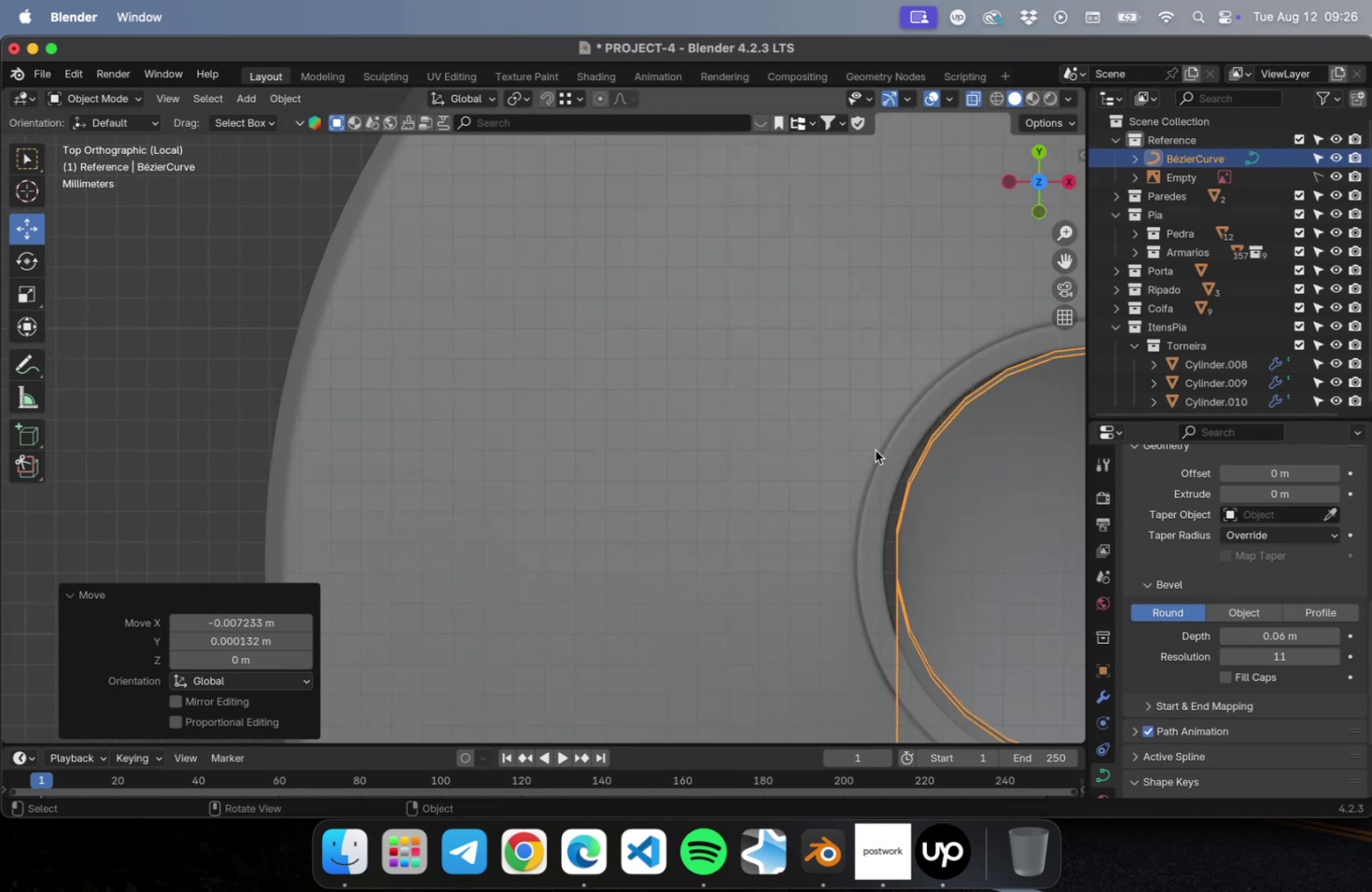 
hold_key(key=ShiftLeft, duration=0.44)
 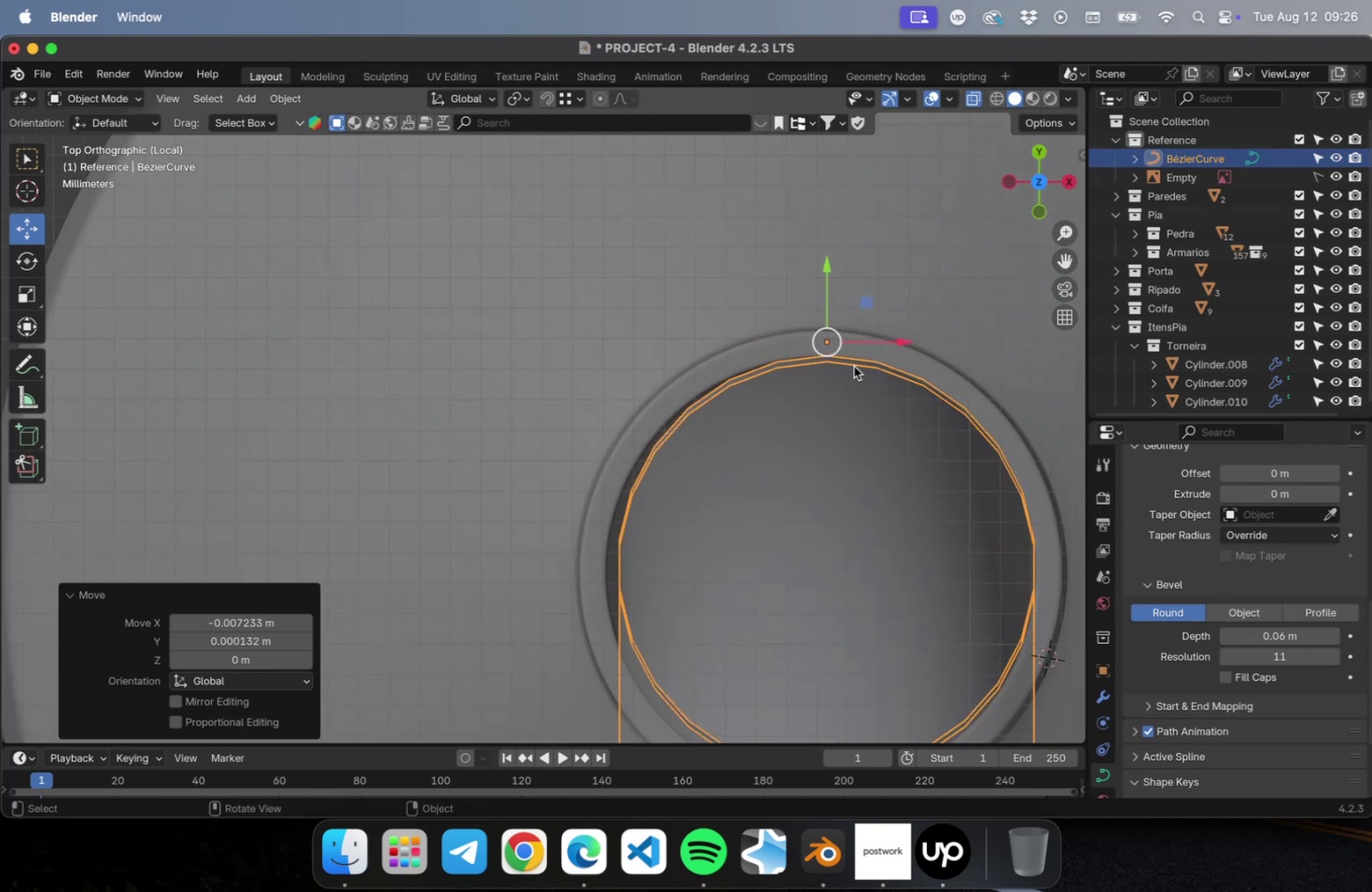 
key(G)
 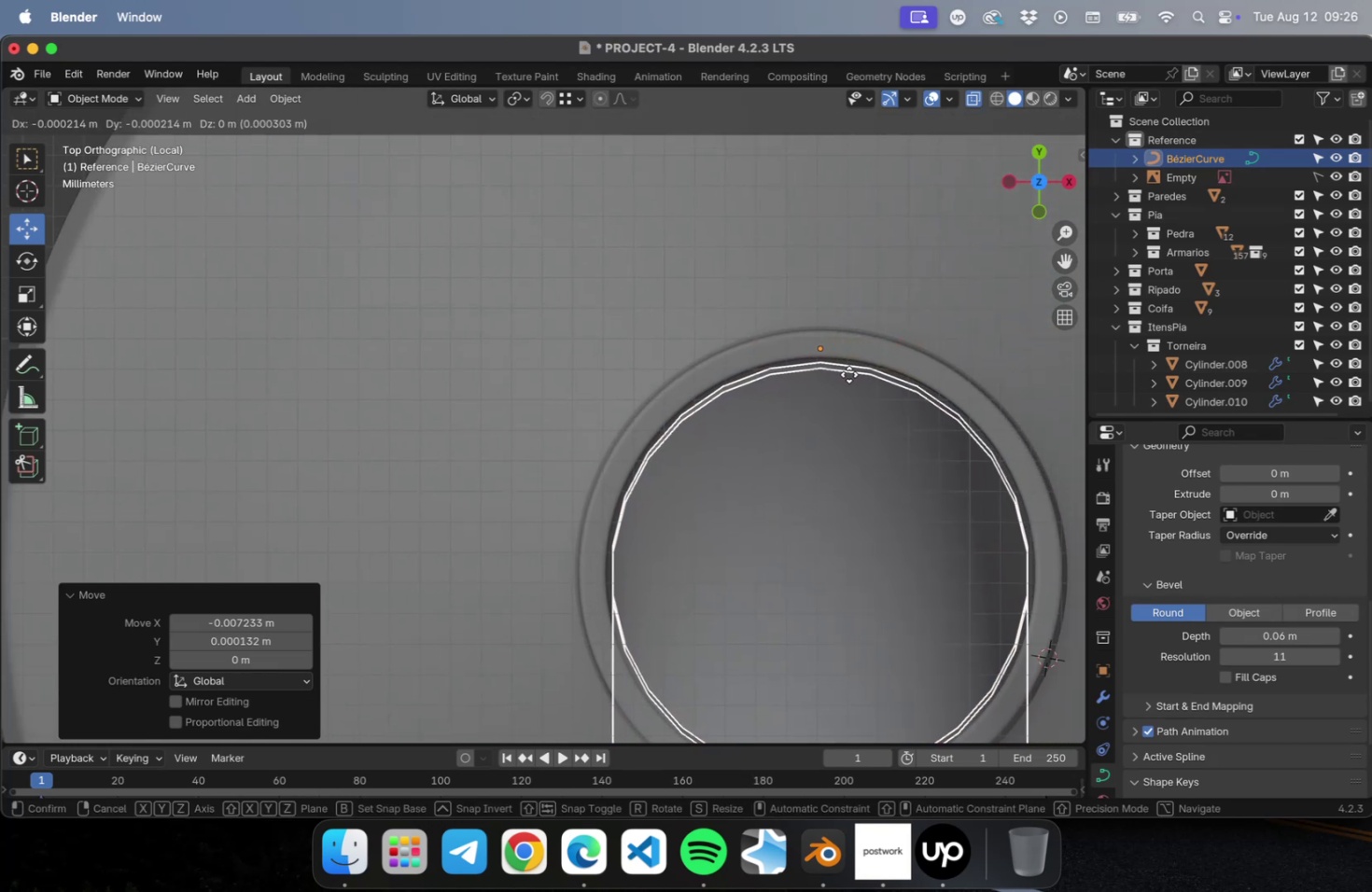 
left_click([848, 374])
 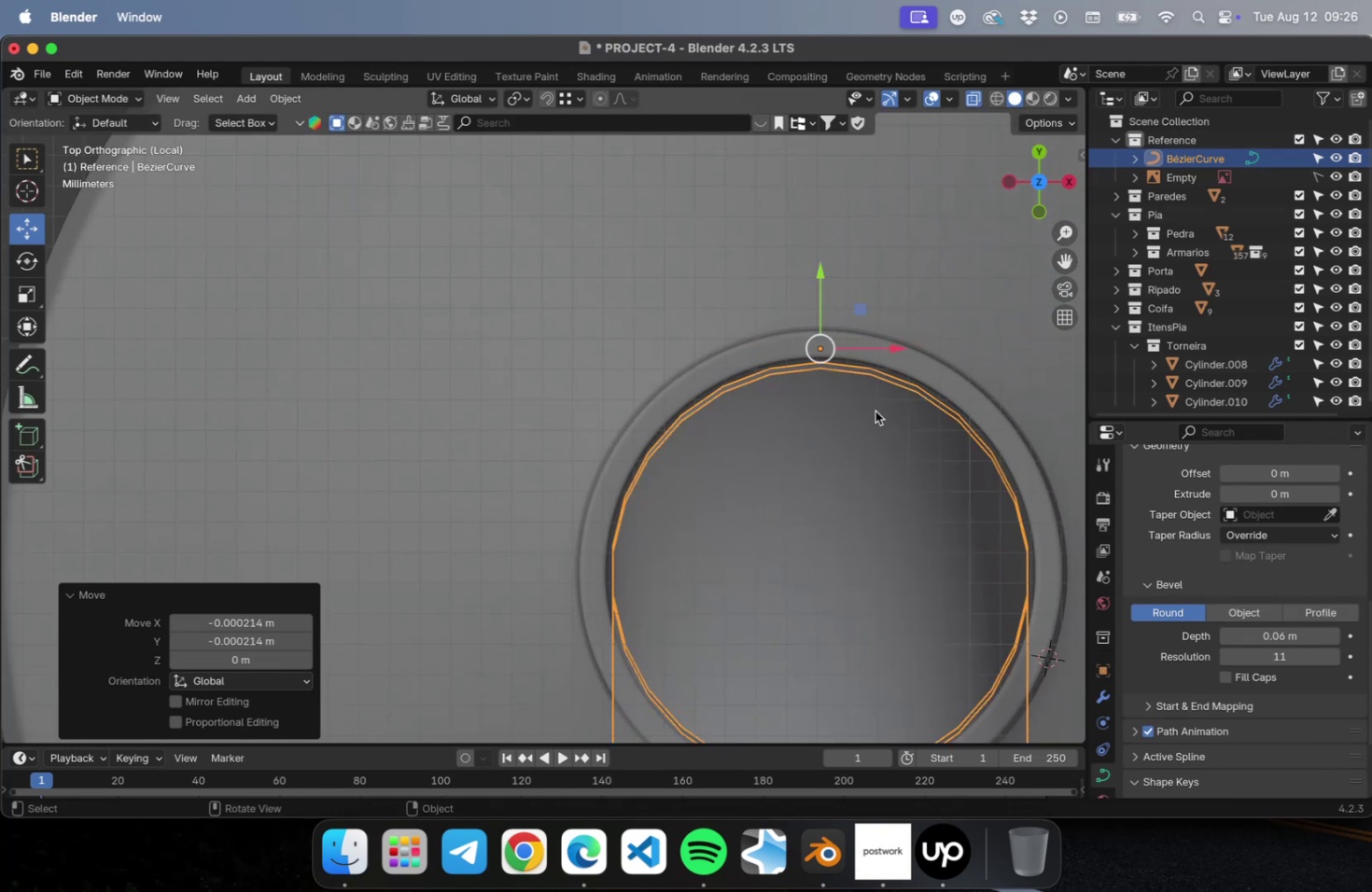 
hold_key(key=ShiftLeft, duration=0.55)
 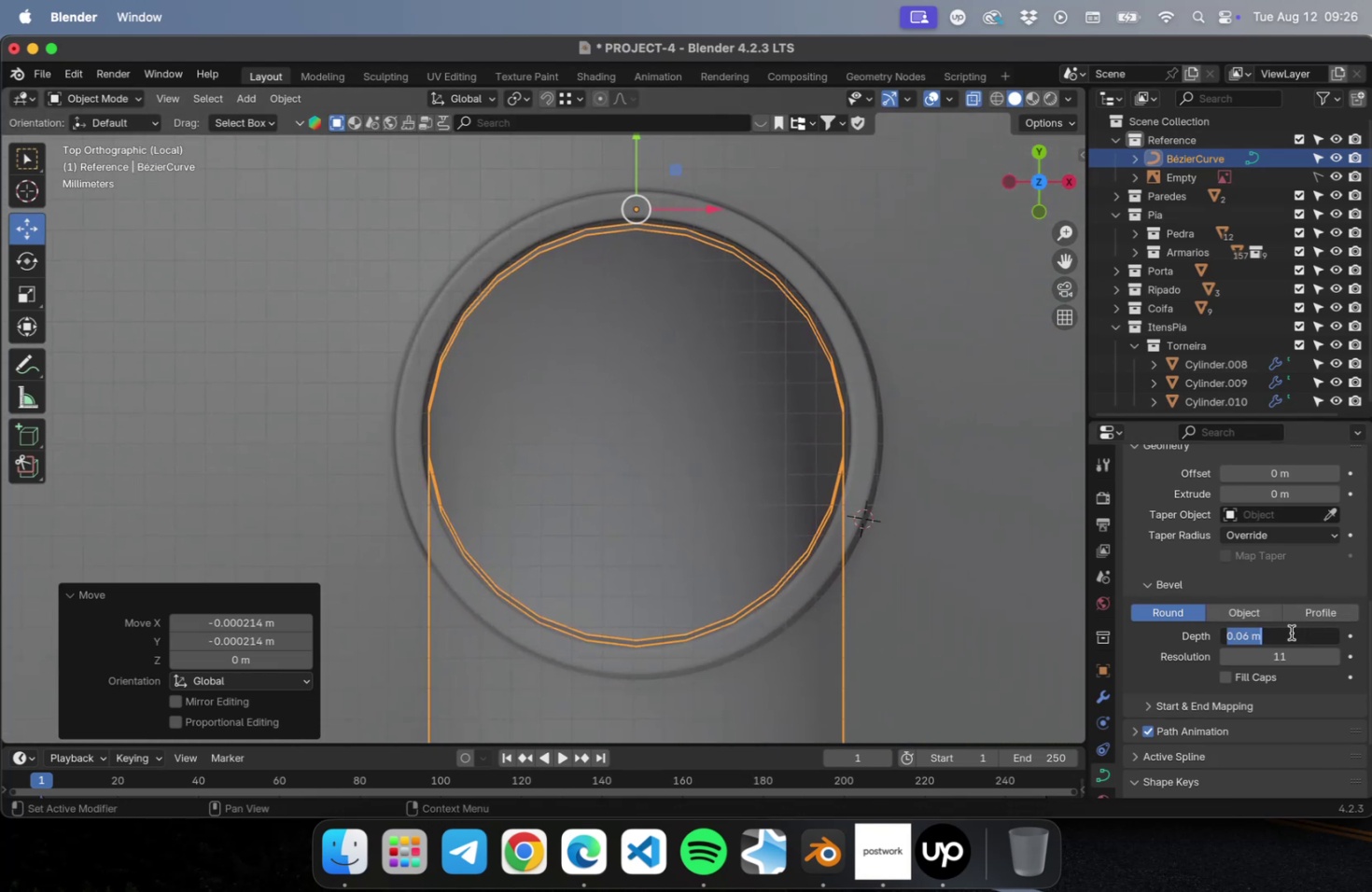 
double_click([1255, 634])
 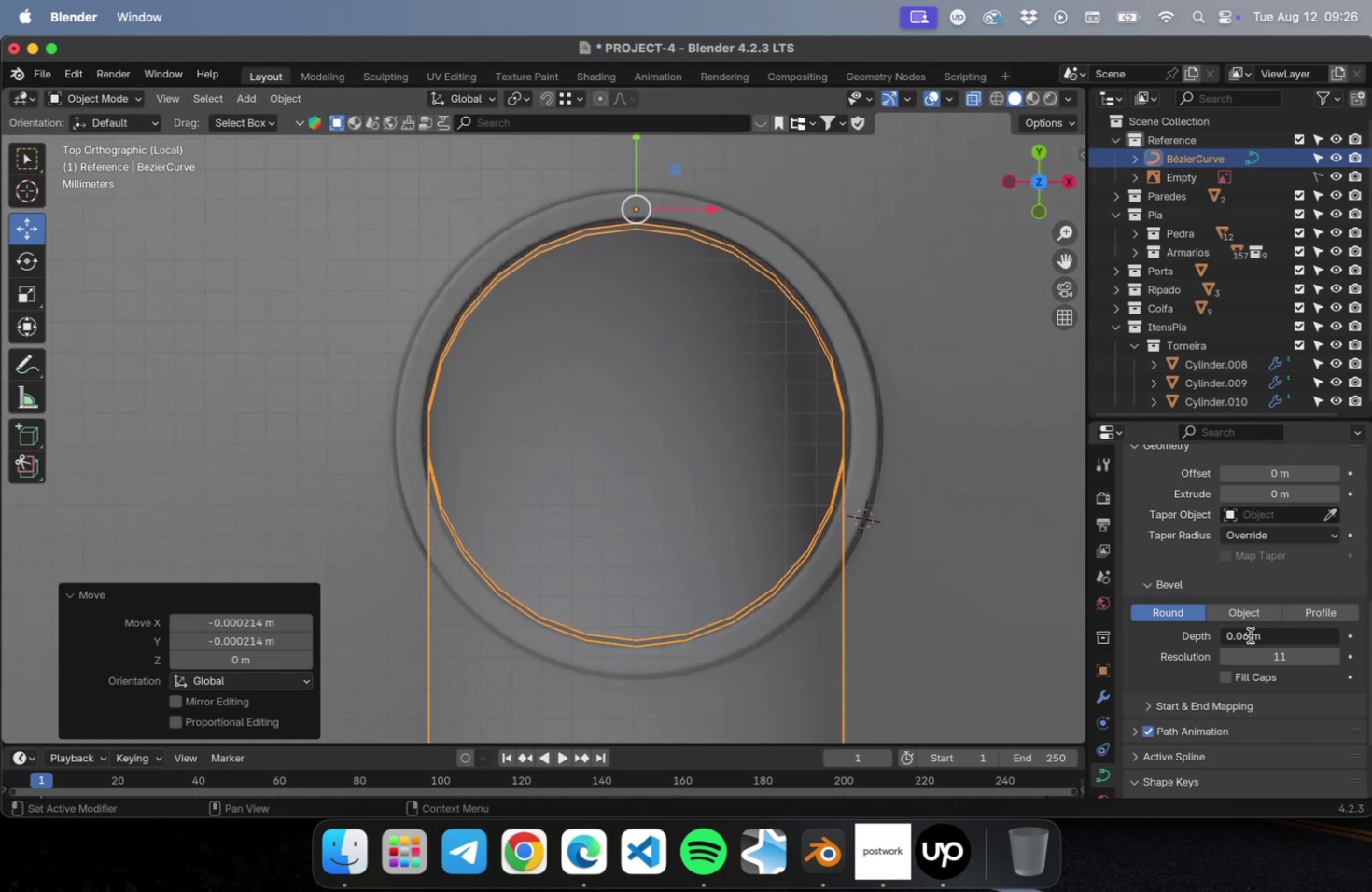 
triple_click([1249, 634])
 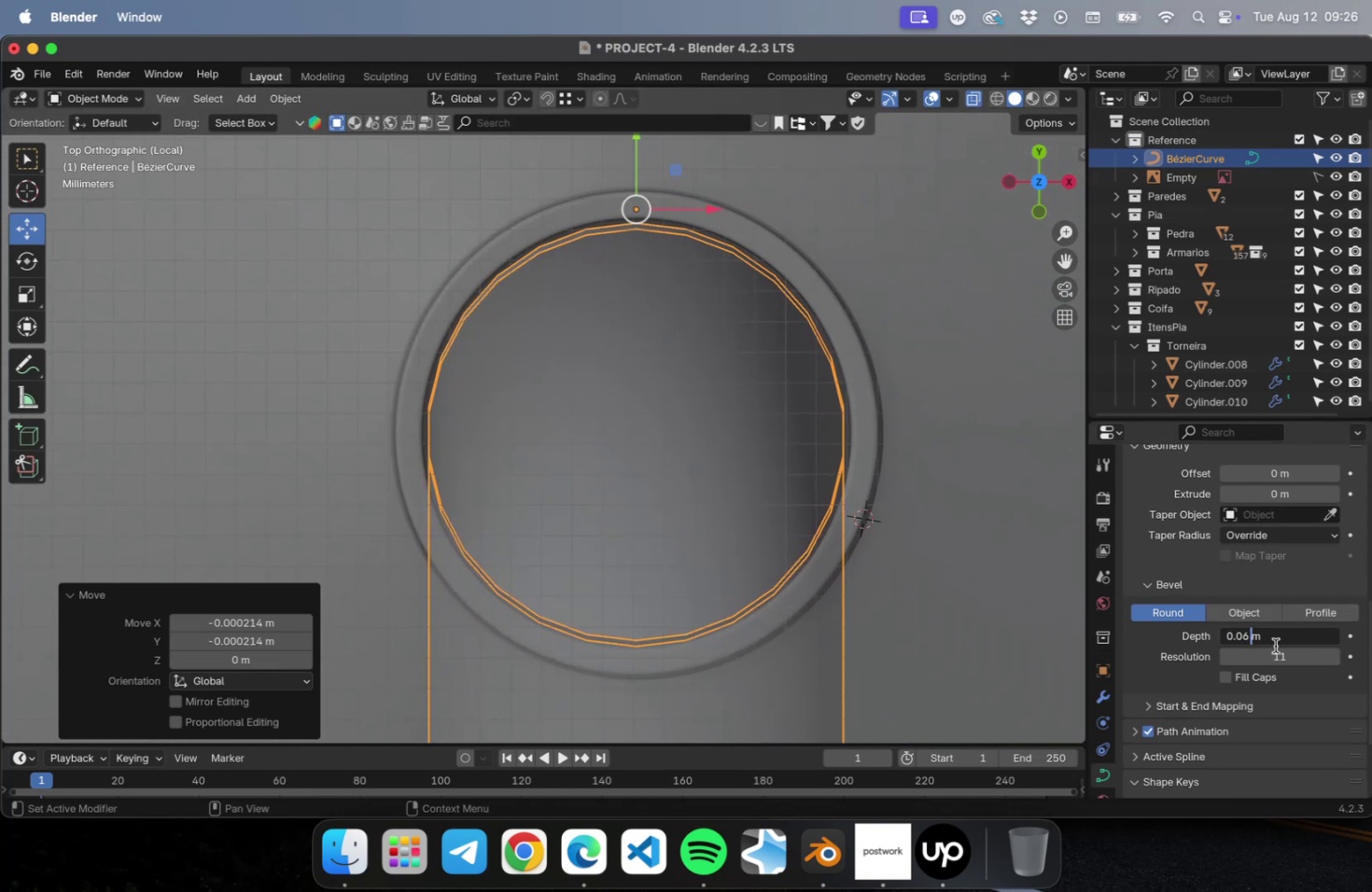 
key(5)
 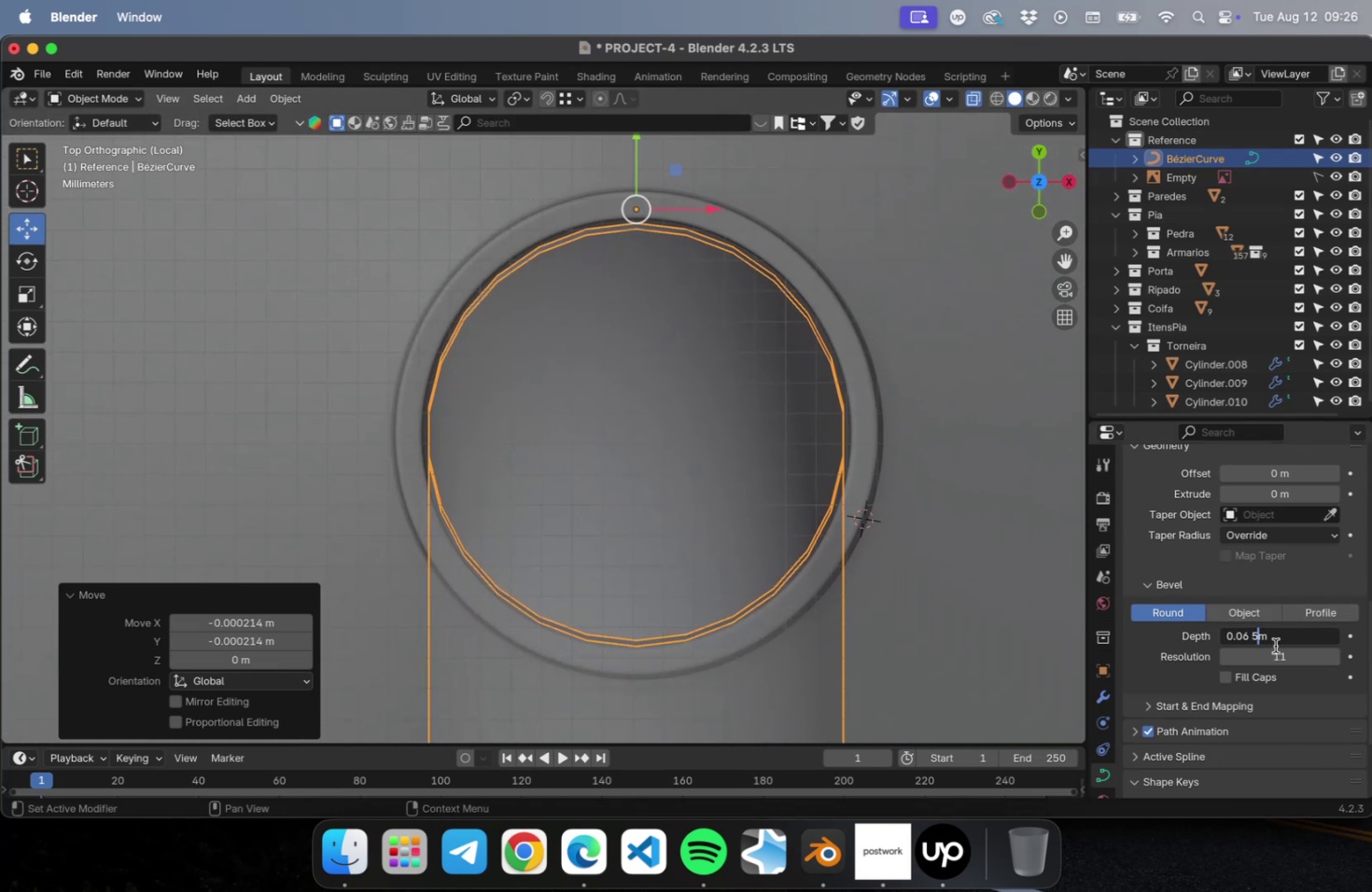 
key(Enter)
 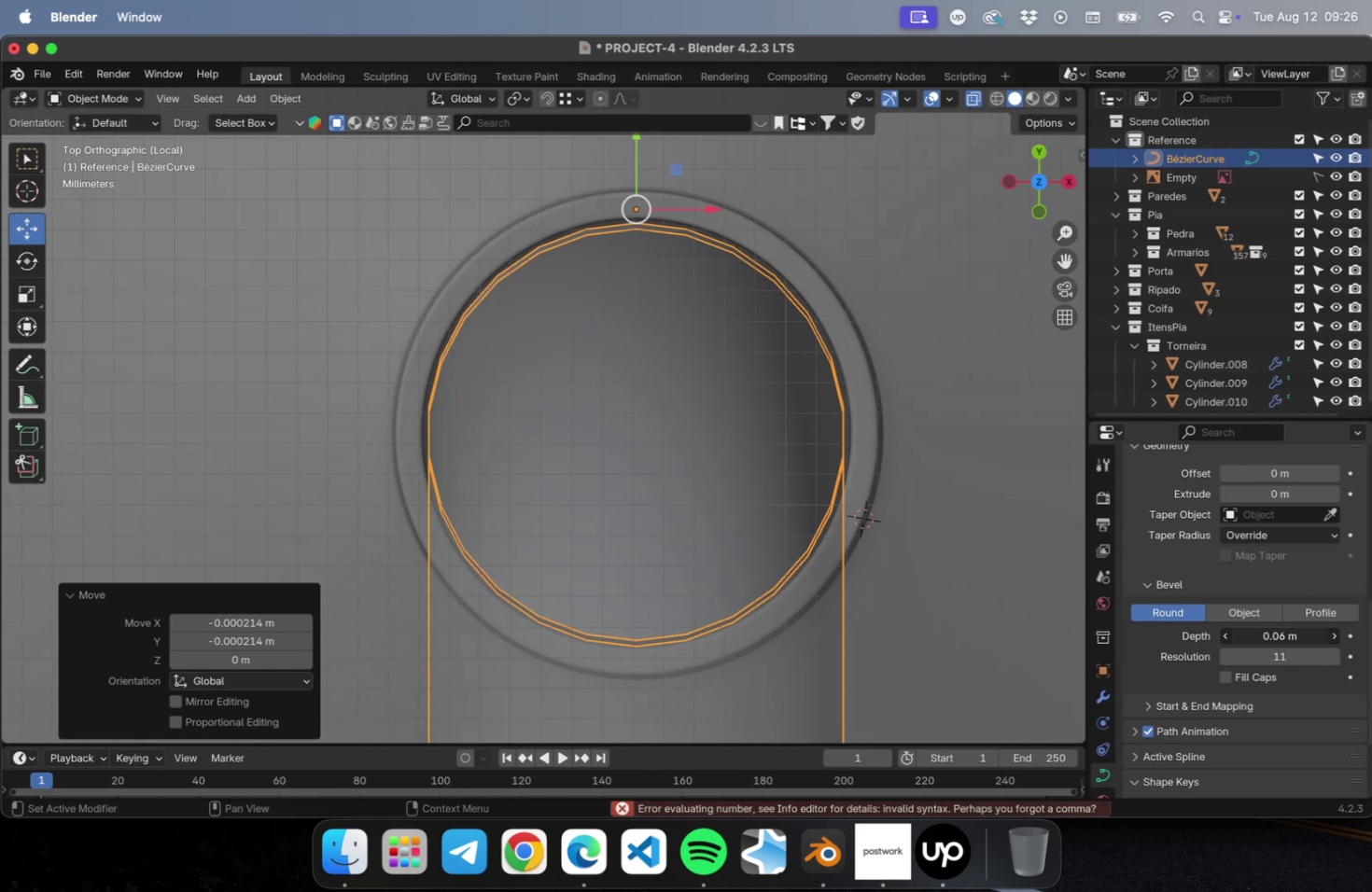 
double_click([1274, 642])
 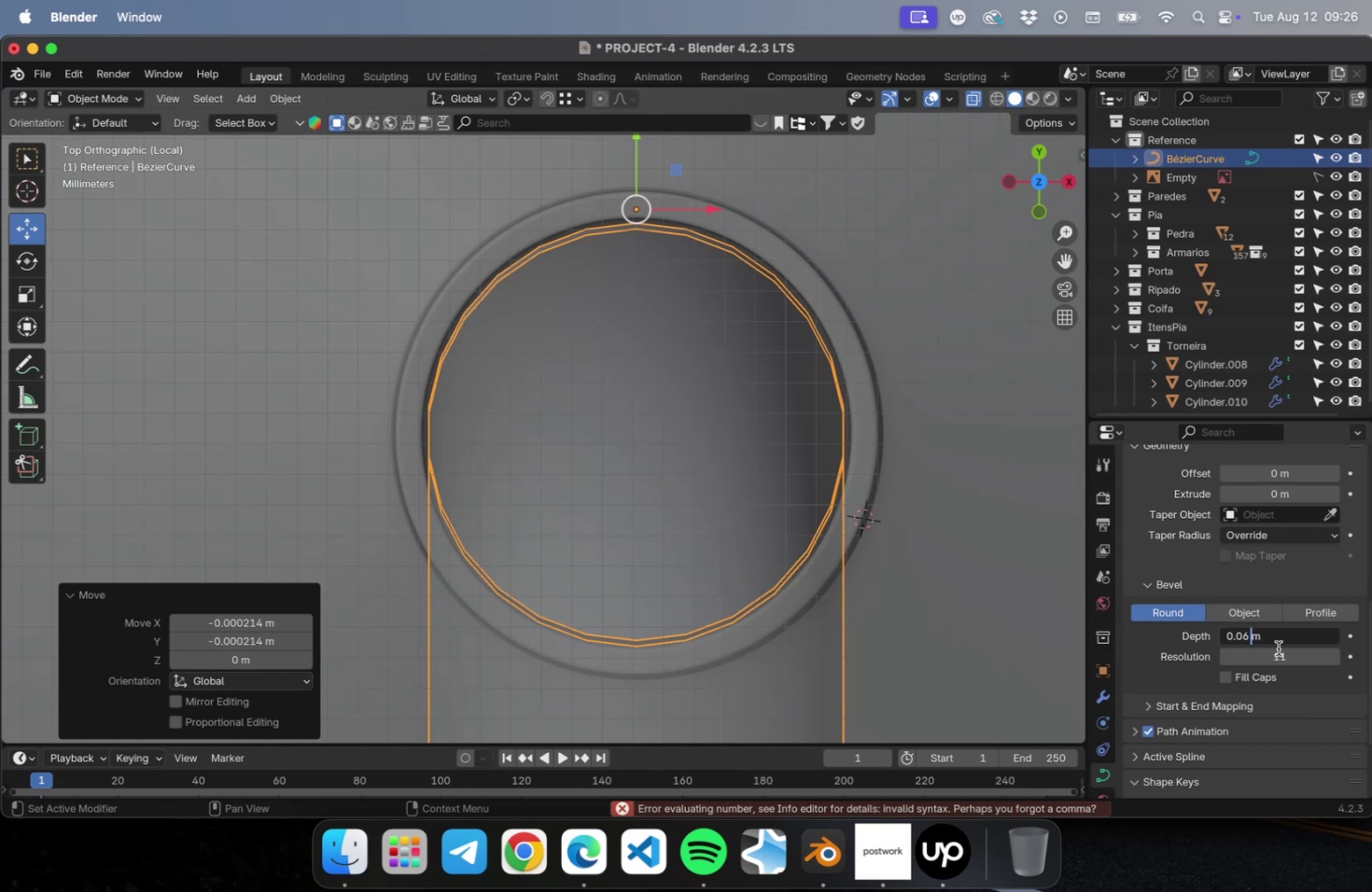 
key(ArrowLeft)
 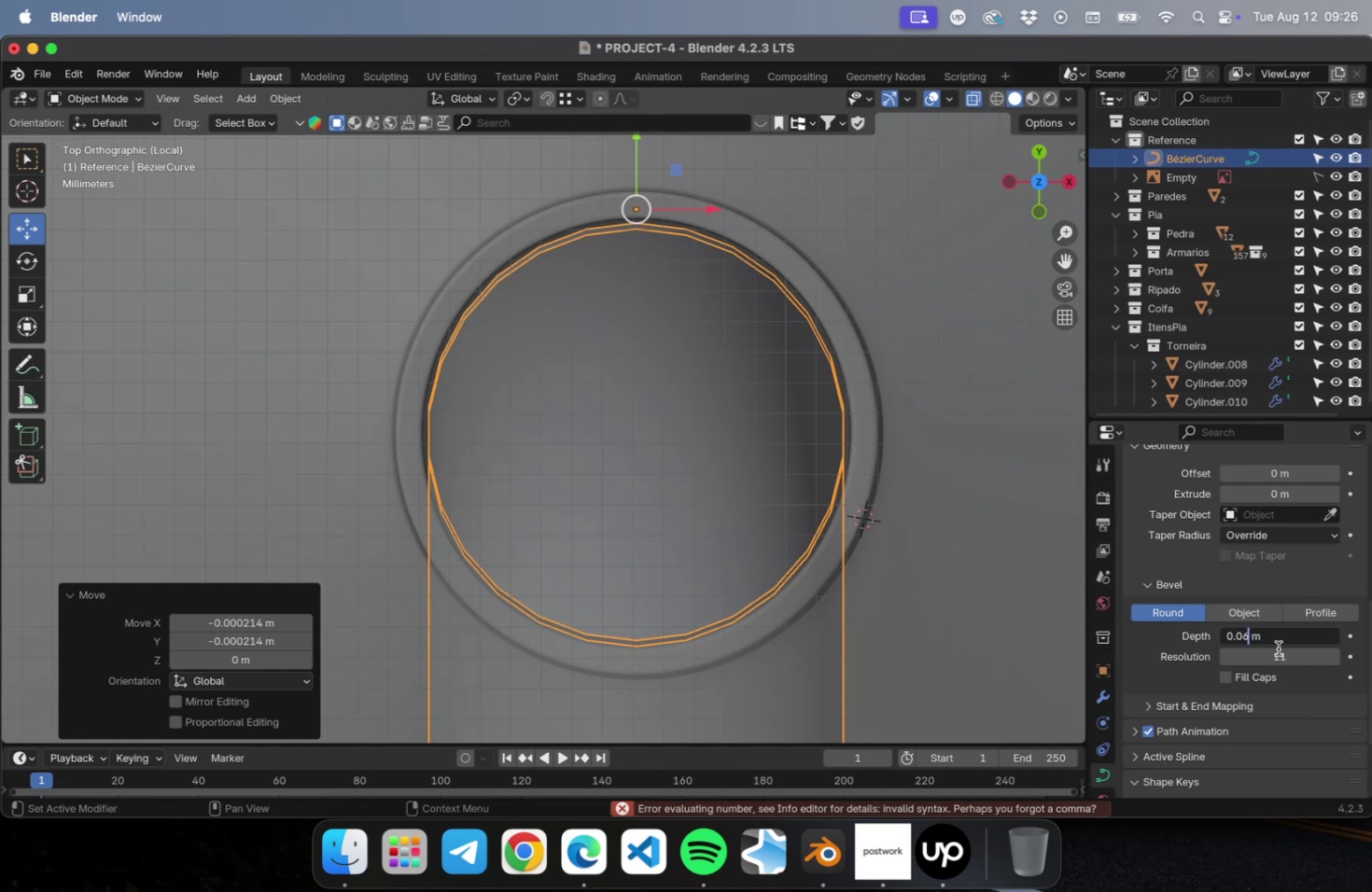 
key(5)
 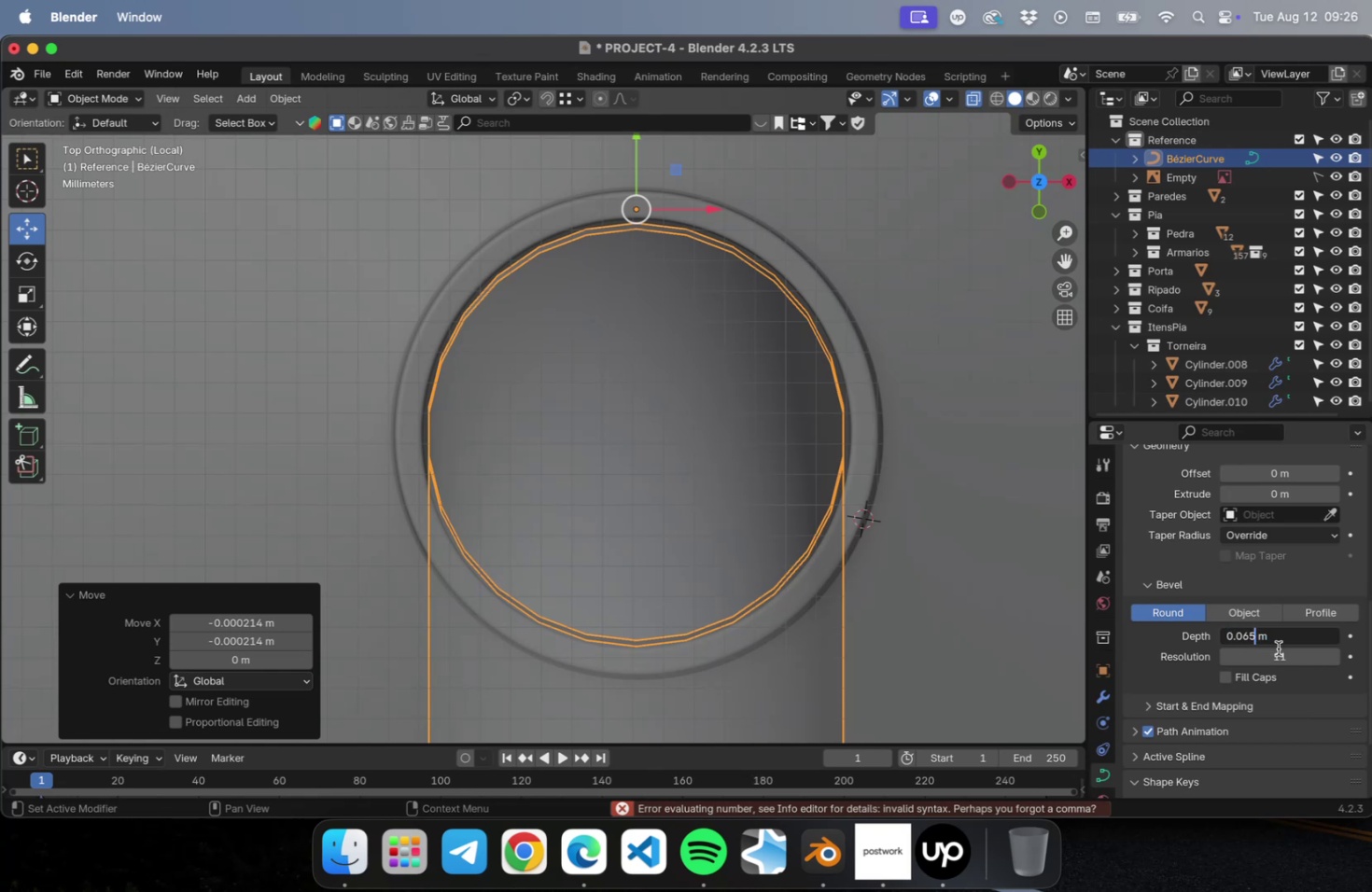 
key(Enter)
 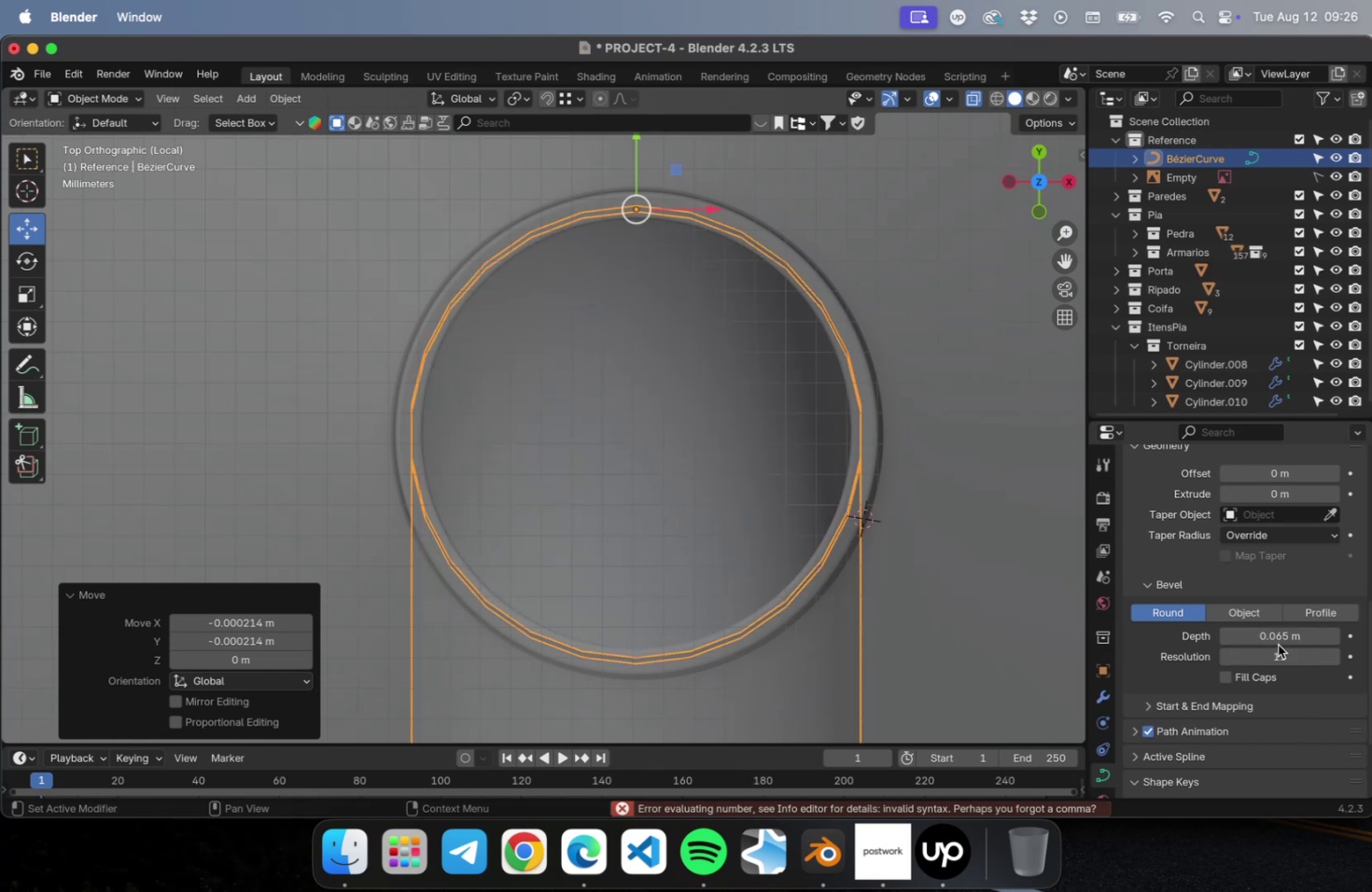 
double_click([1274, 641])
 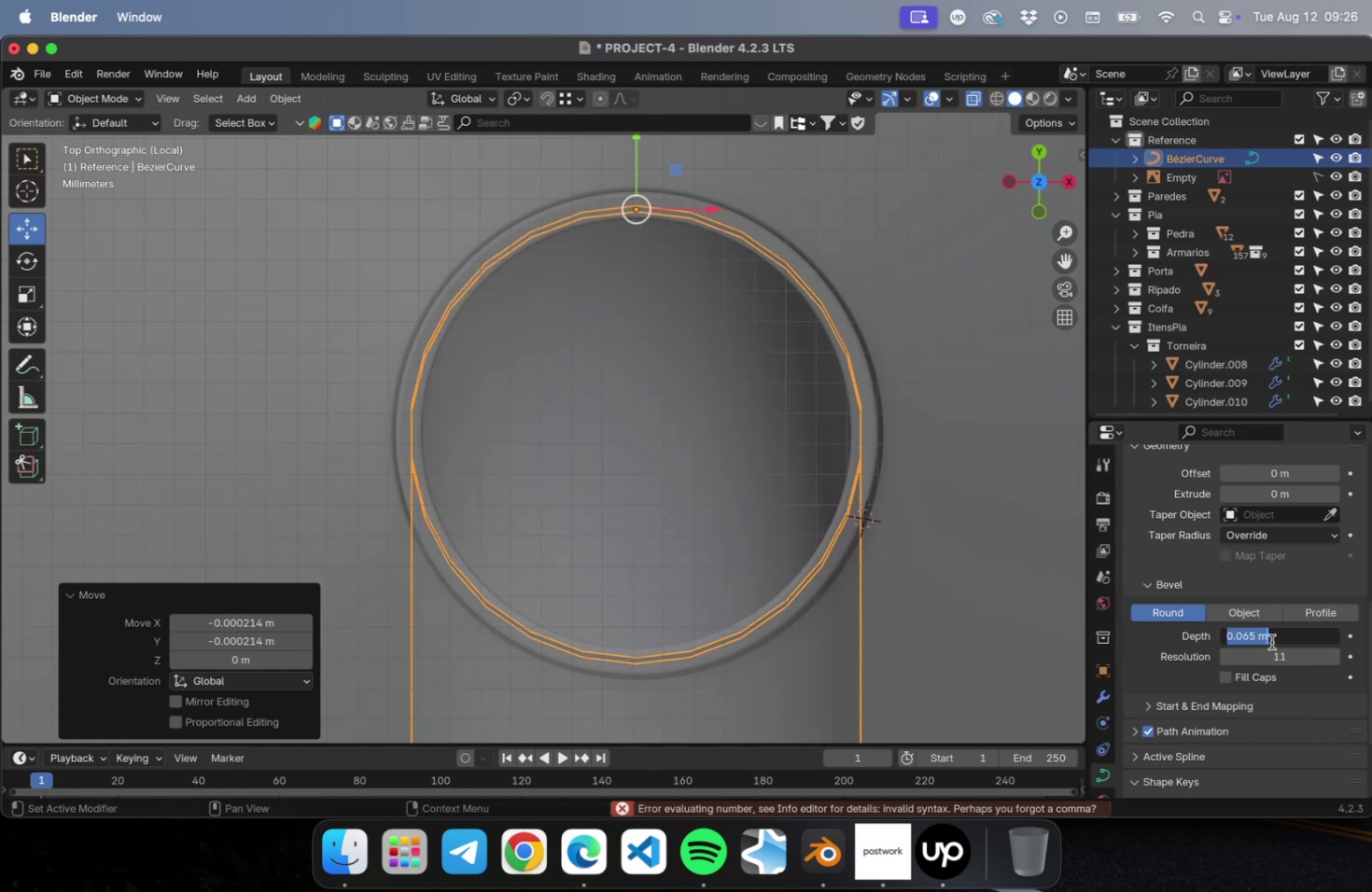 
triple_click([1270, 641])
 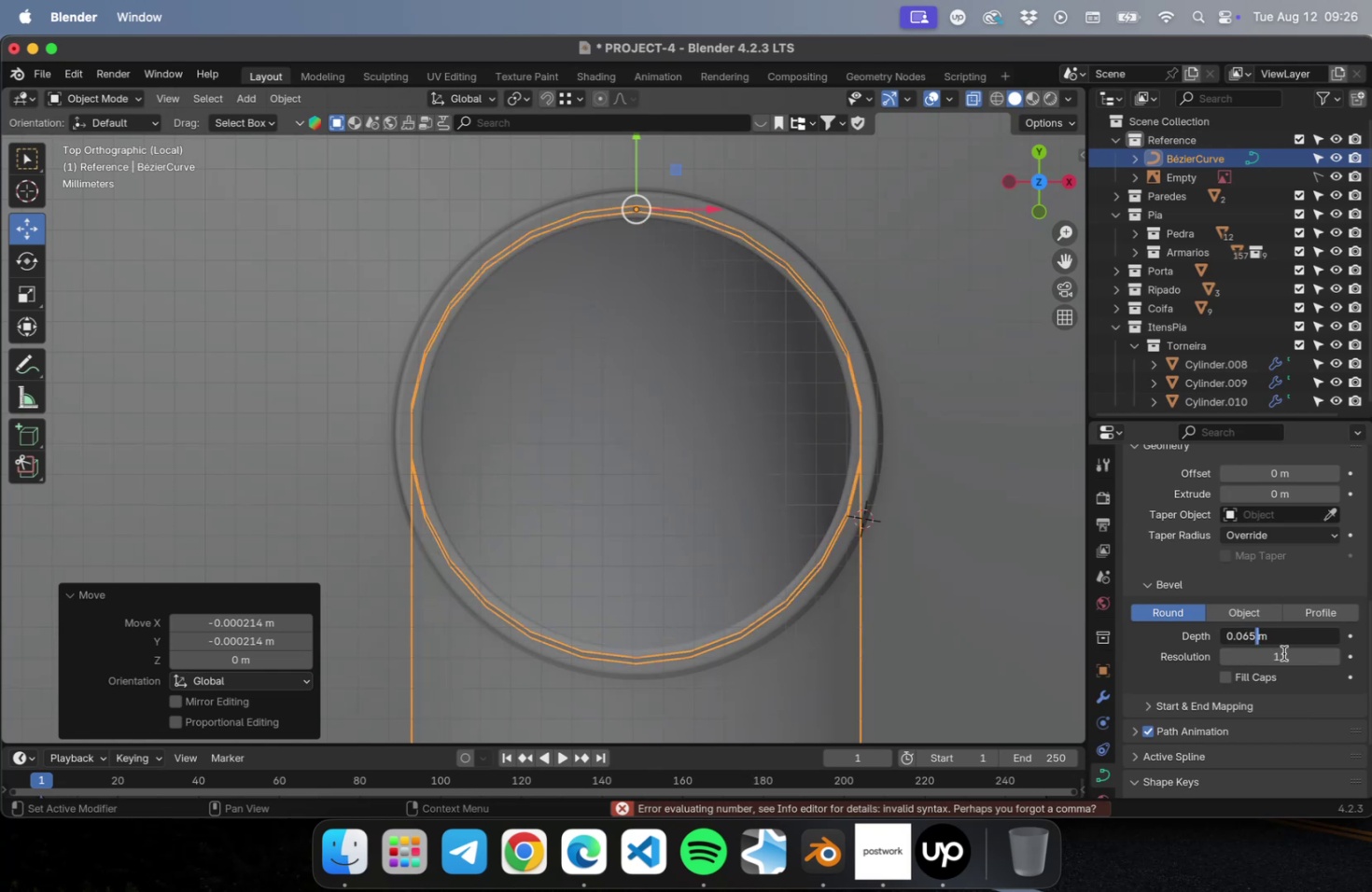 
key(Backspace)
 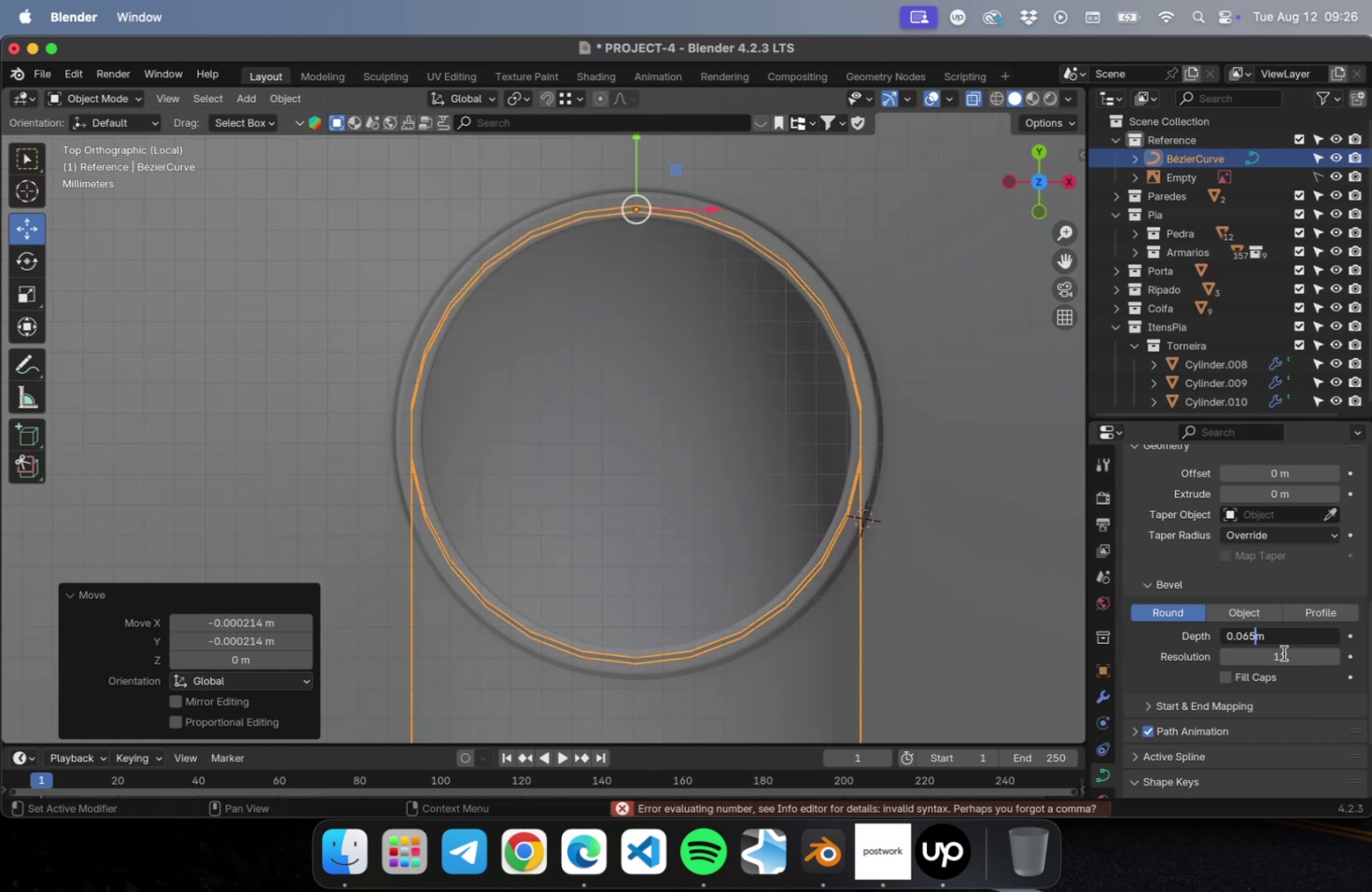 
key(3)
 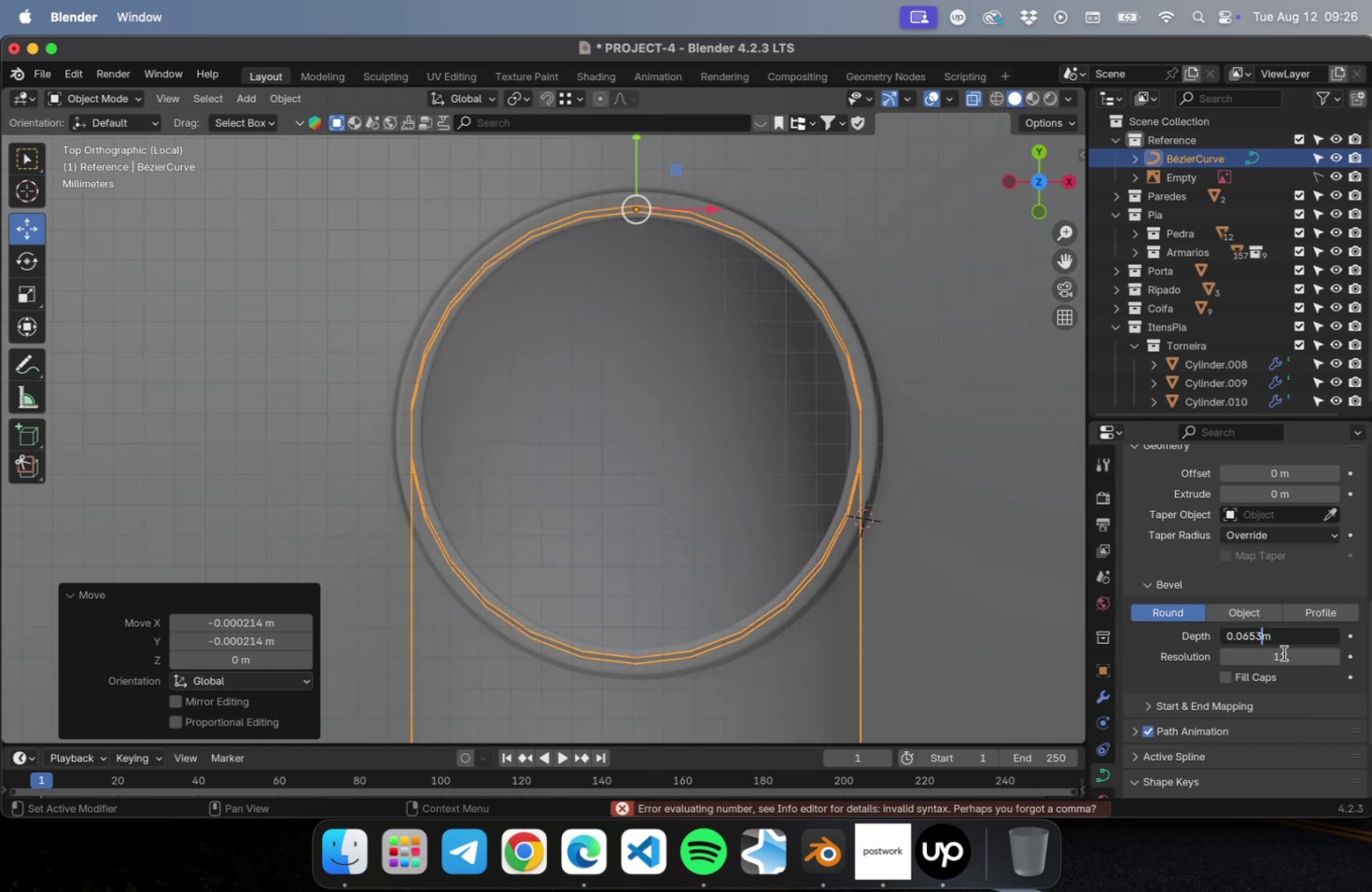 
key(Enter)
 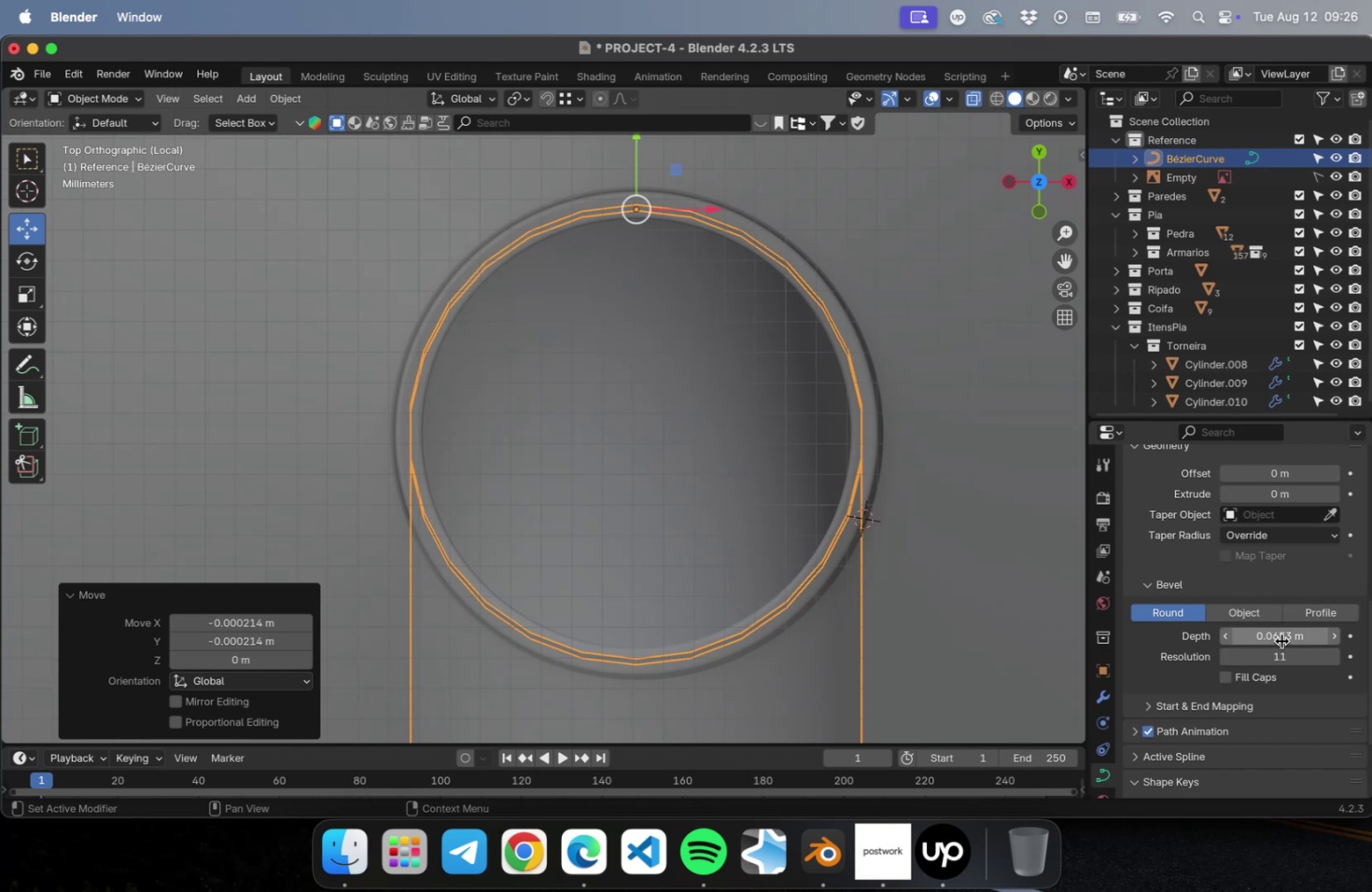 
double_click([1267, 632])
 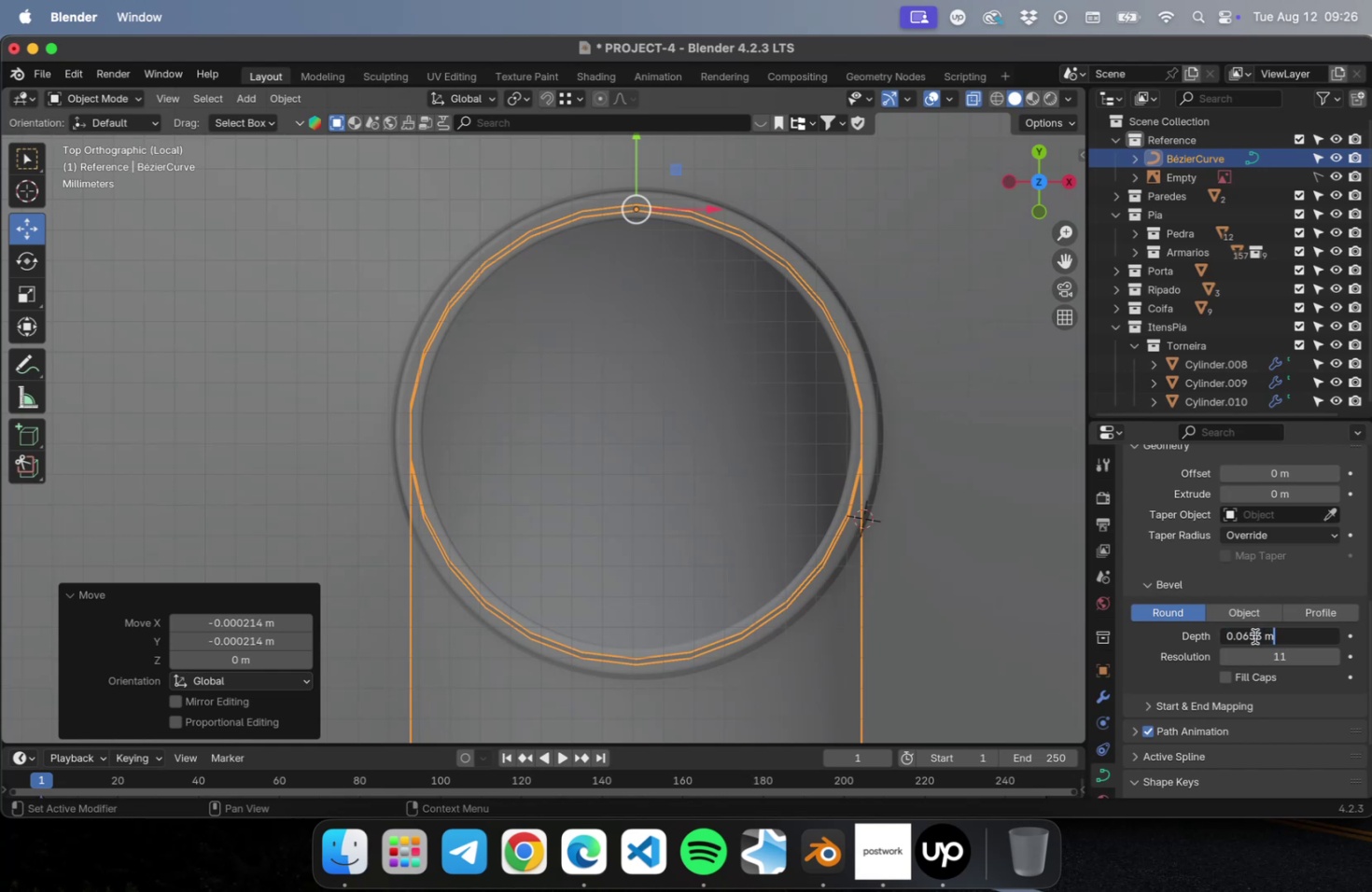 
triple_click([1253, 635])
 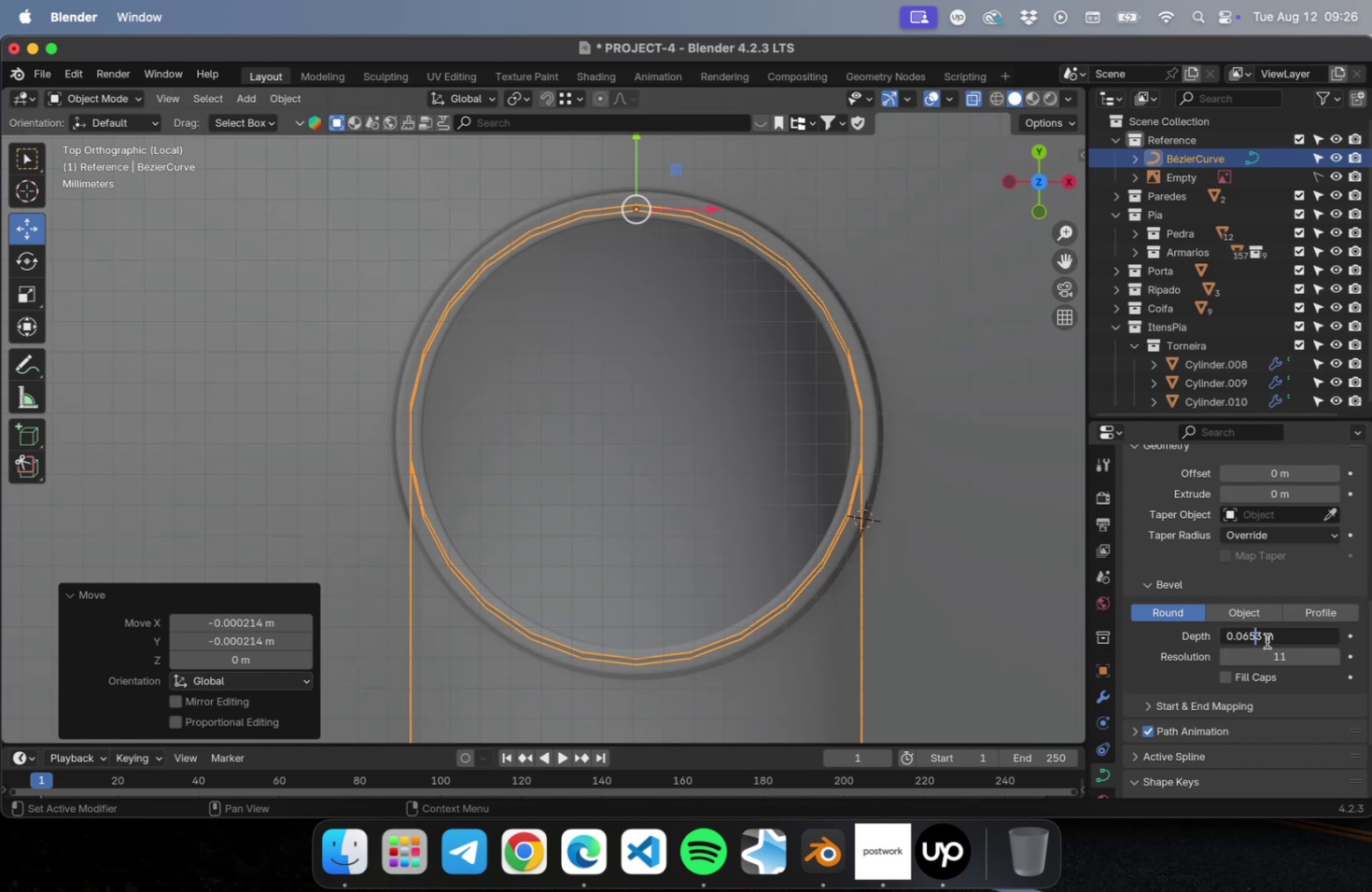 
key(Backspace)
 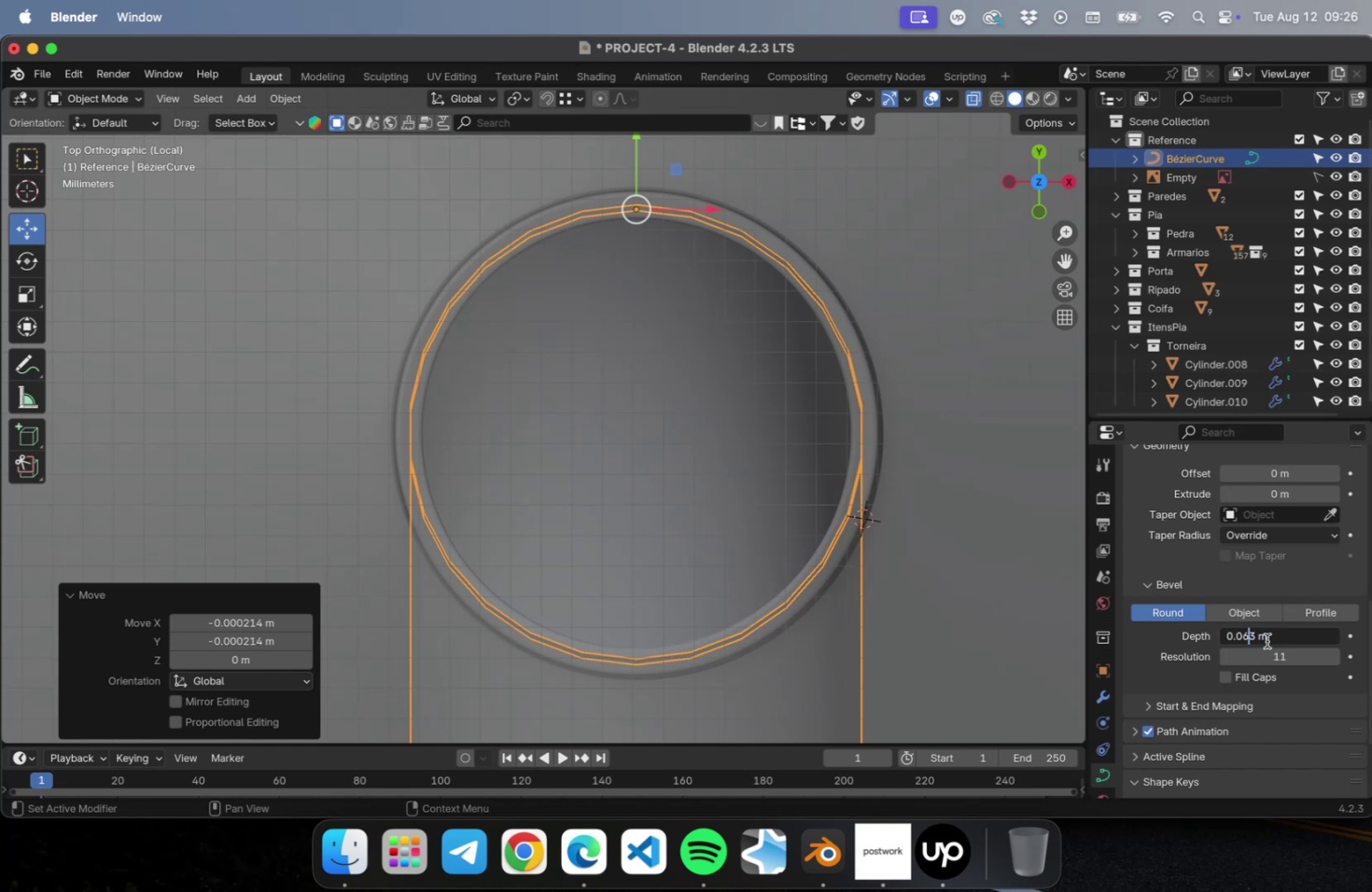 
key(Enter)
 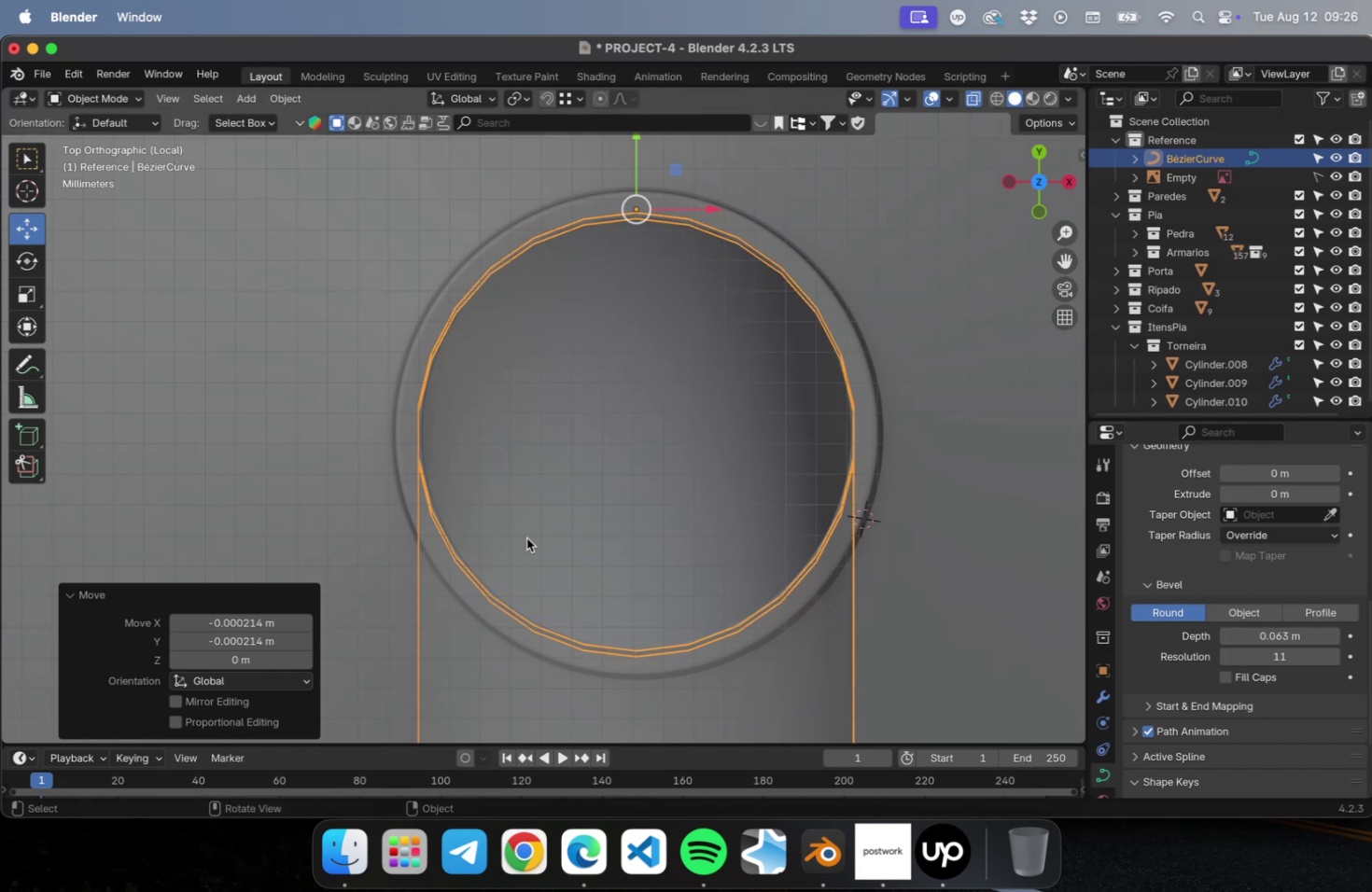 
scroll: coordinate [688, 495], scroll_direction: down, amount: 22.0
 